 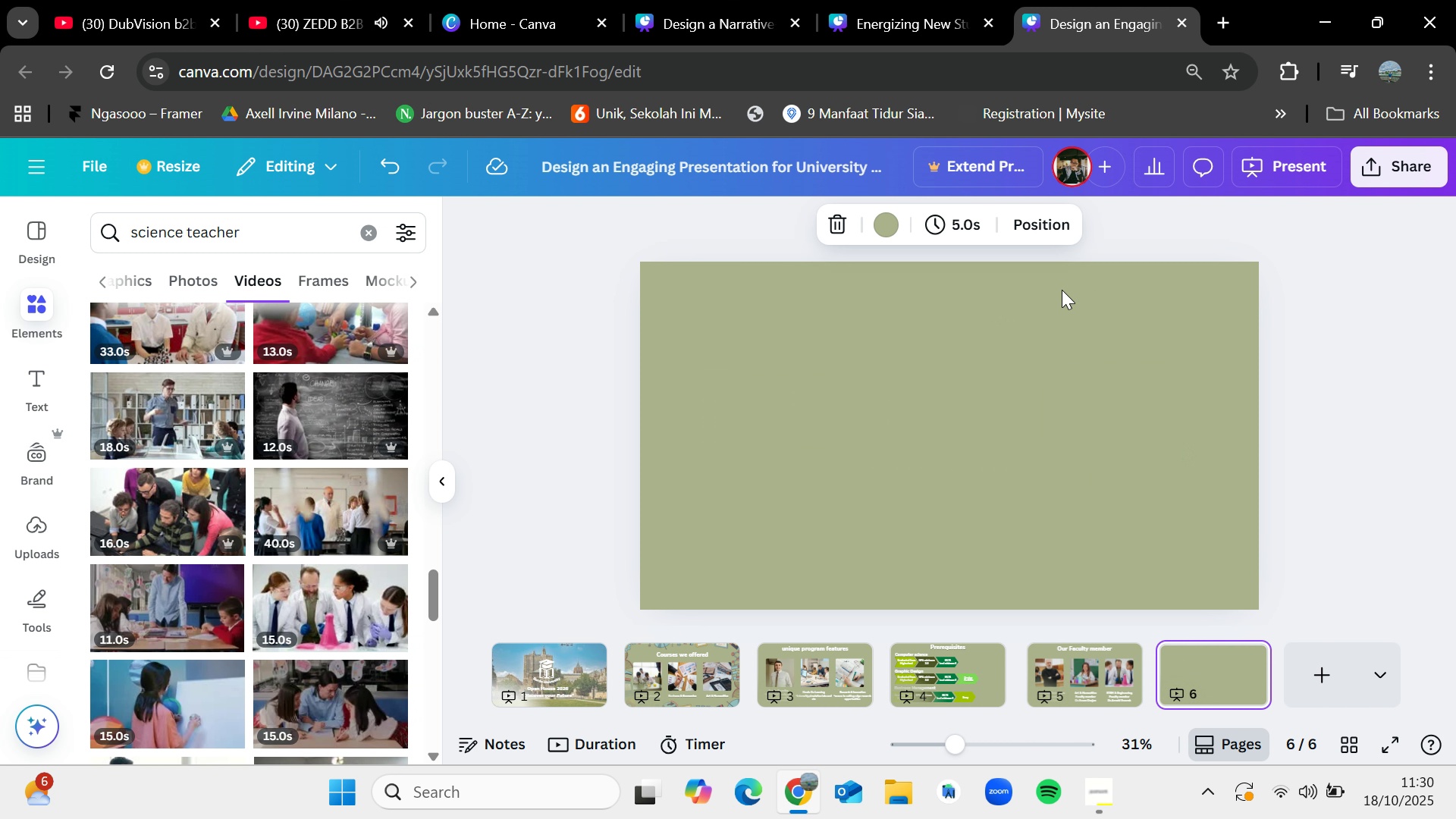 
left_click([1076, 682])
 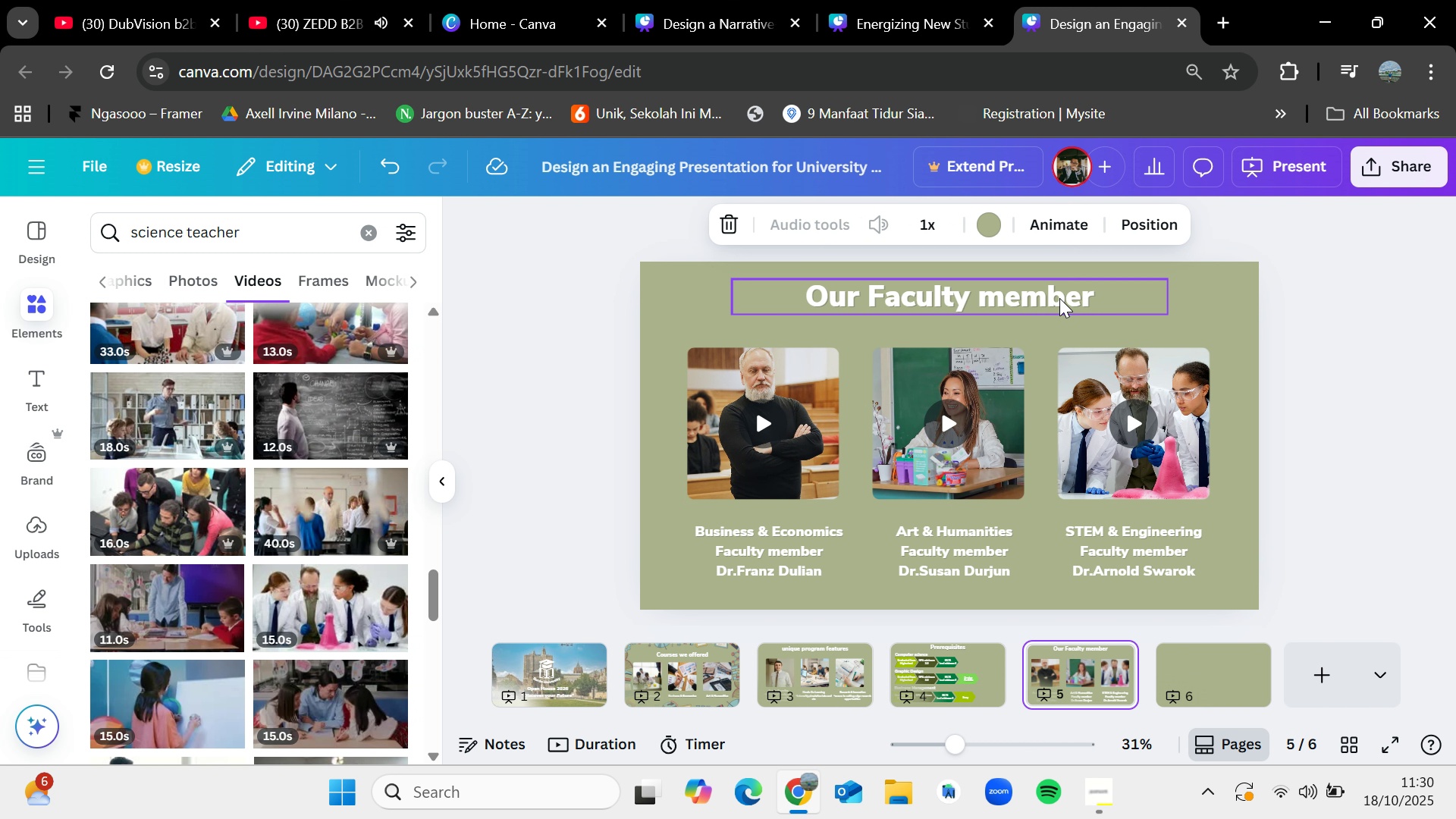 
left_click([1059, 298])
 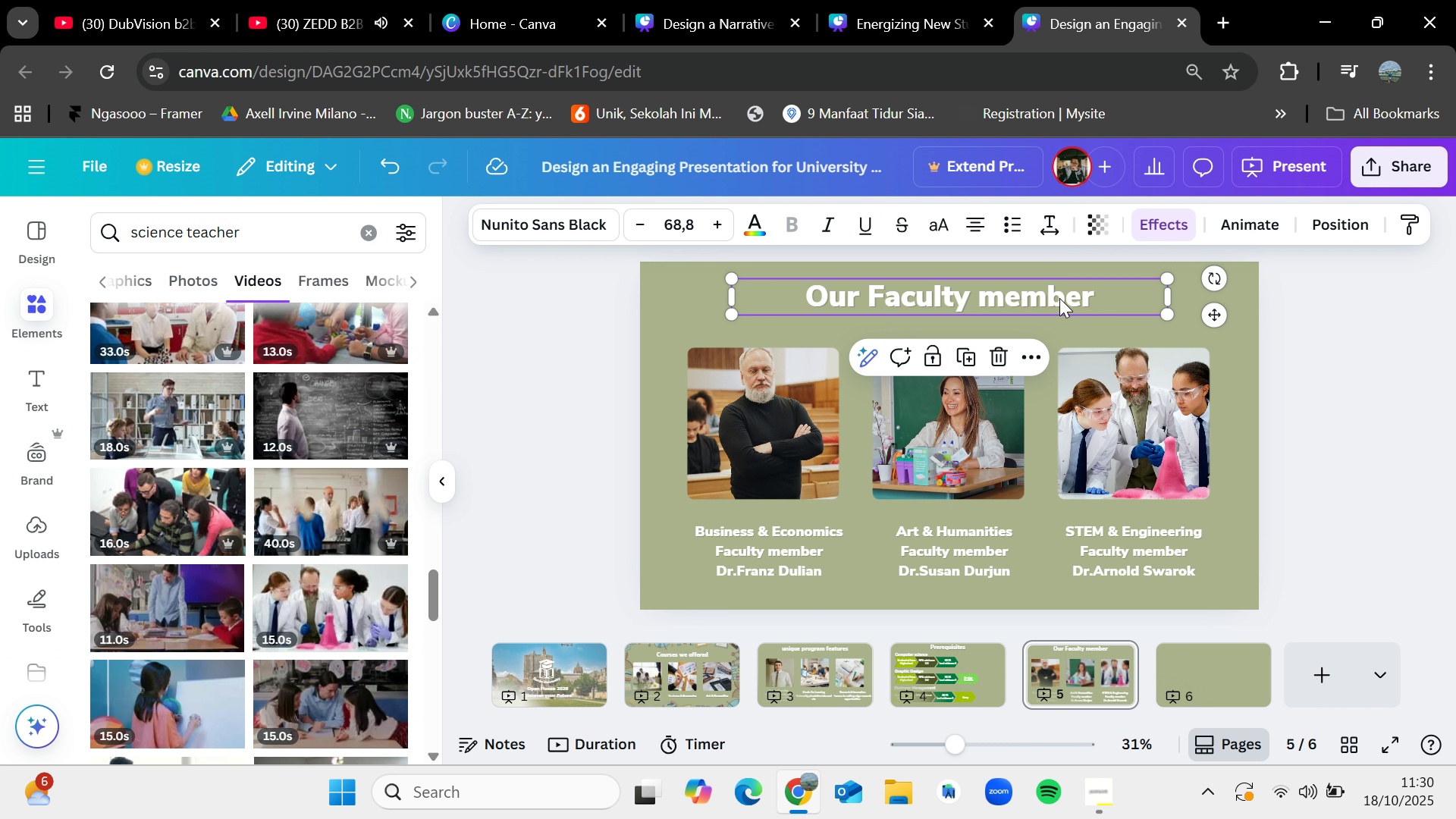 
key(Control+C)
 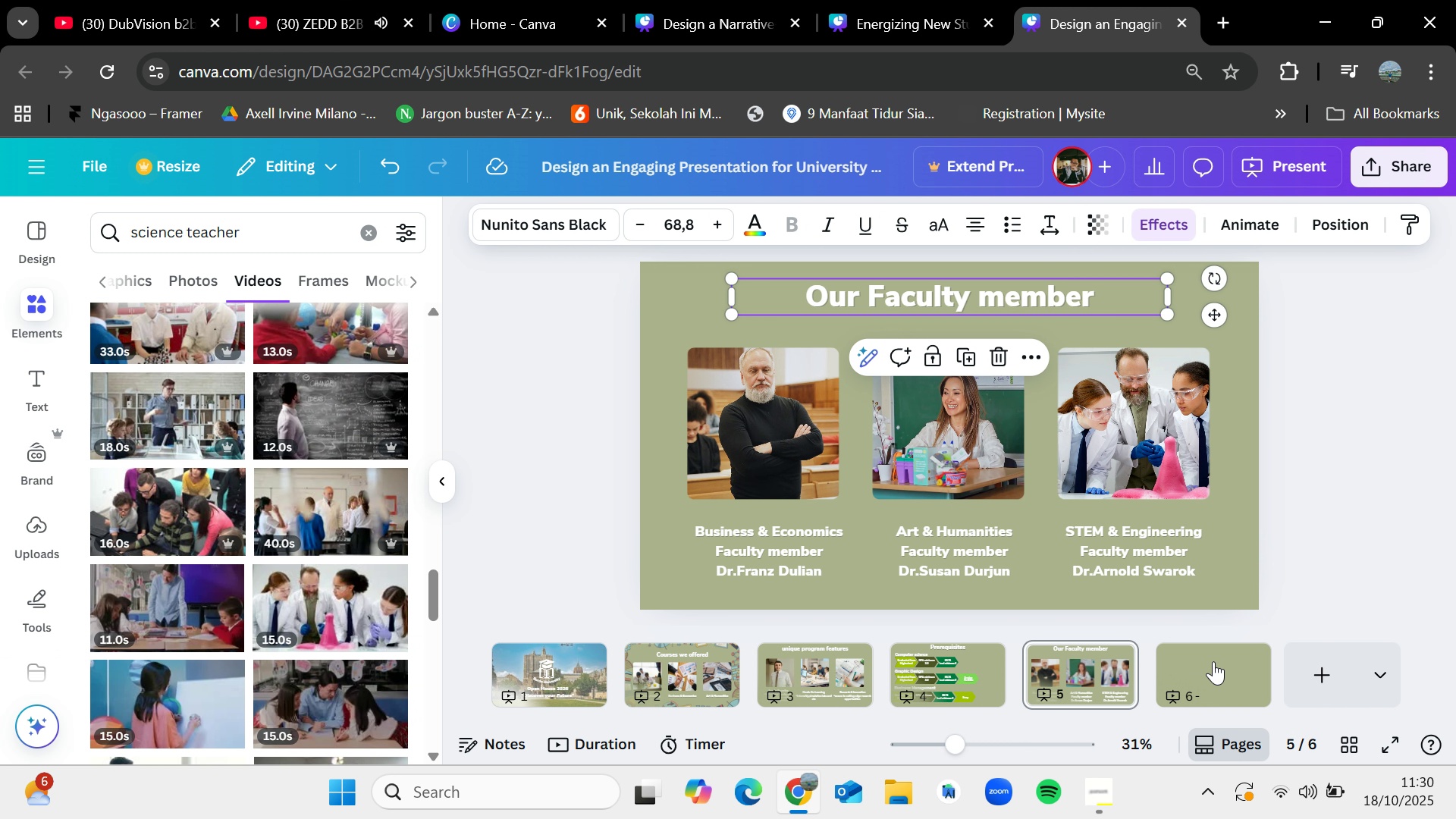 
left_click([1213, 661])
 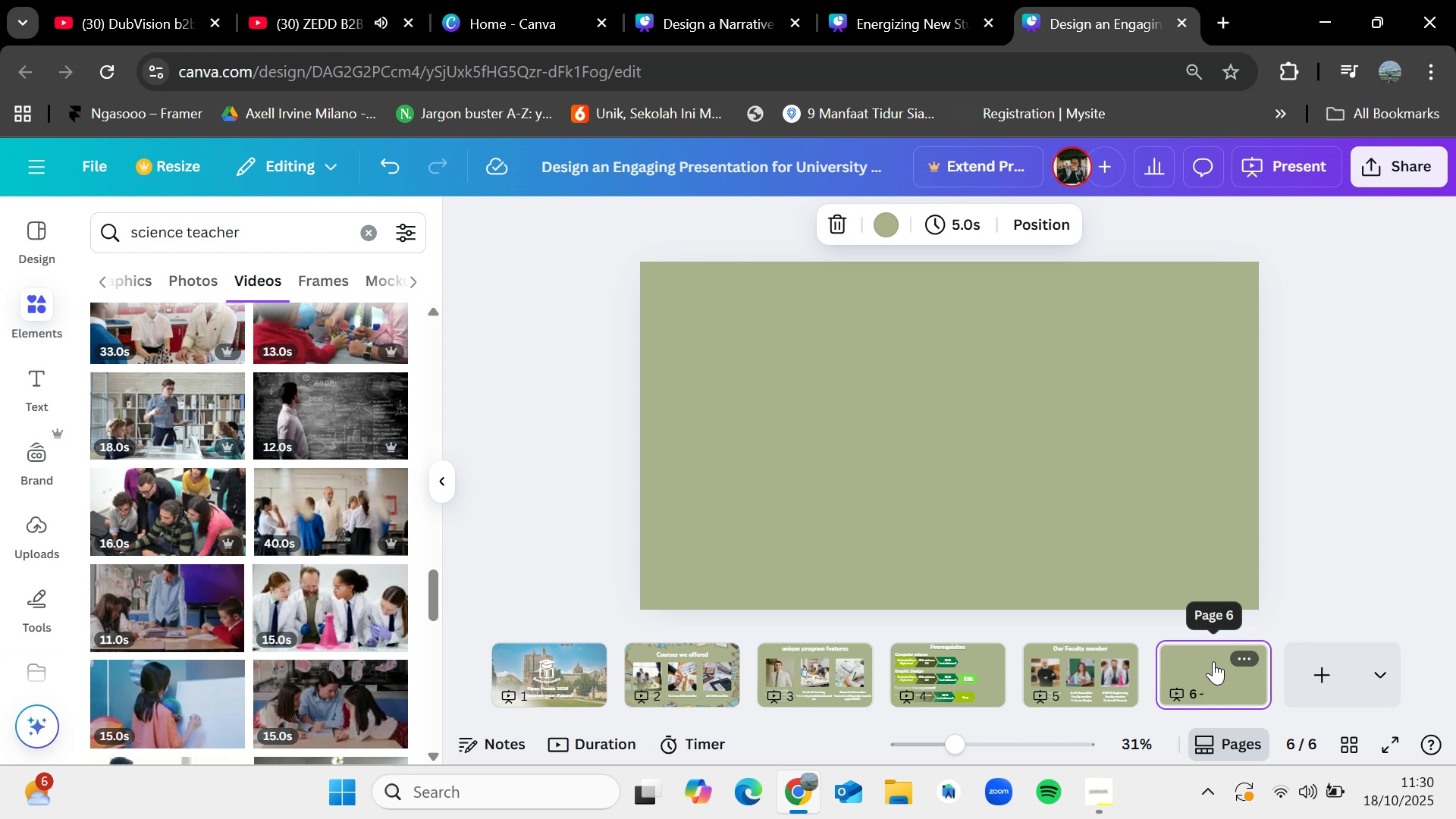 
key(Control+V)
 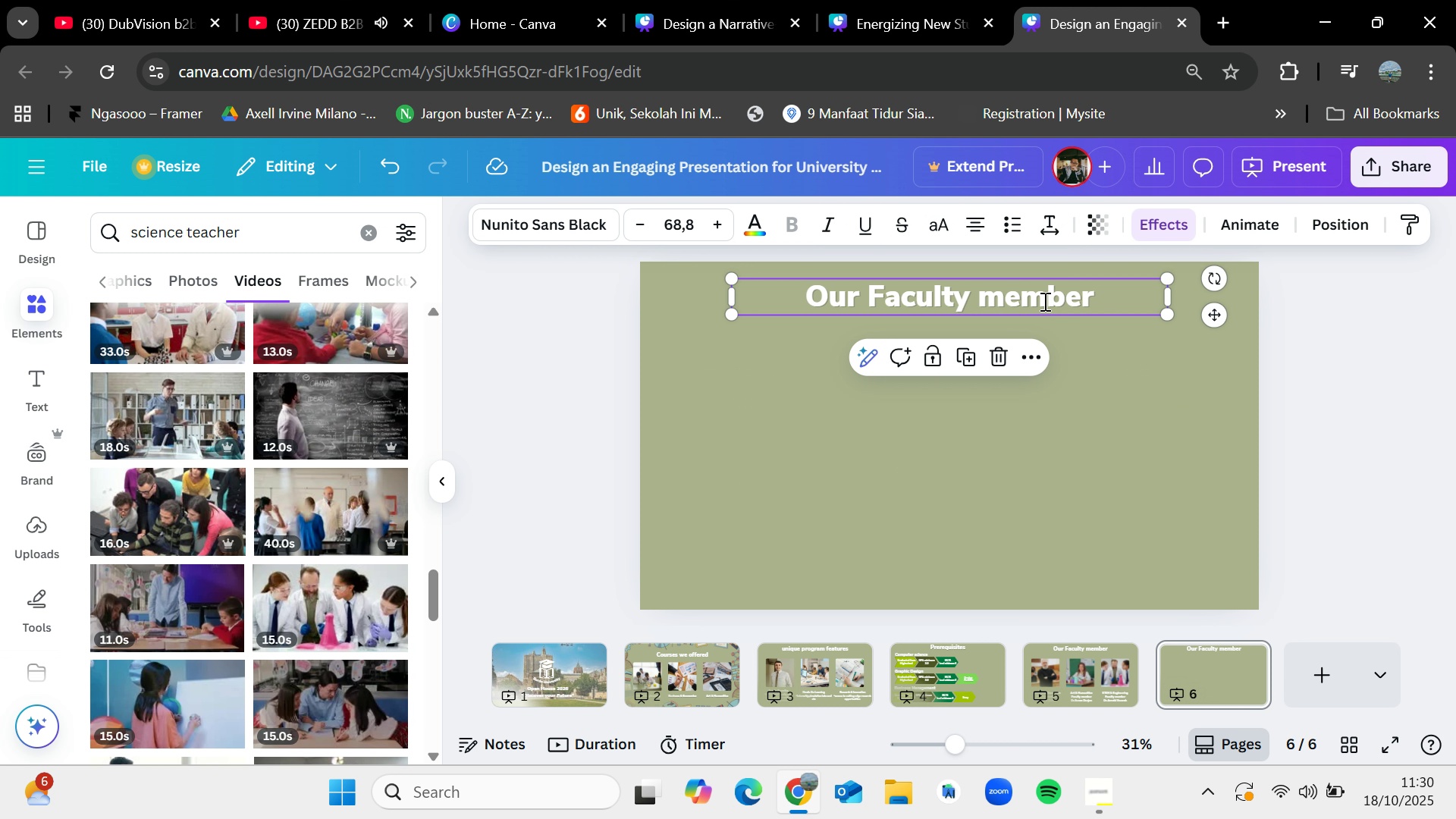 
double_click([1043, 301])
 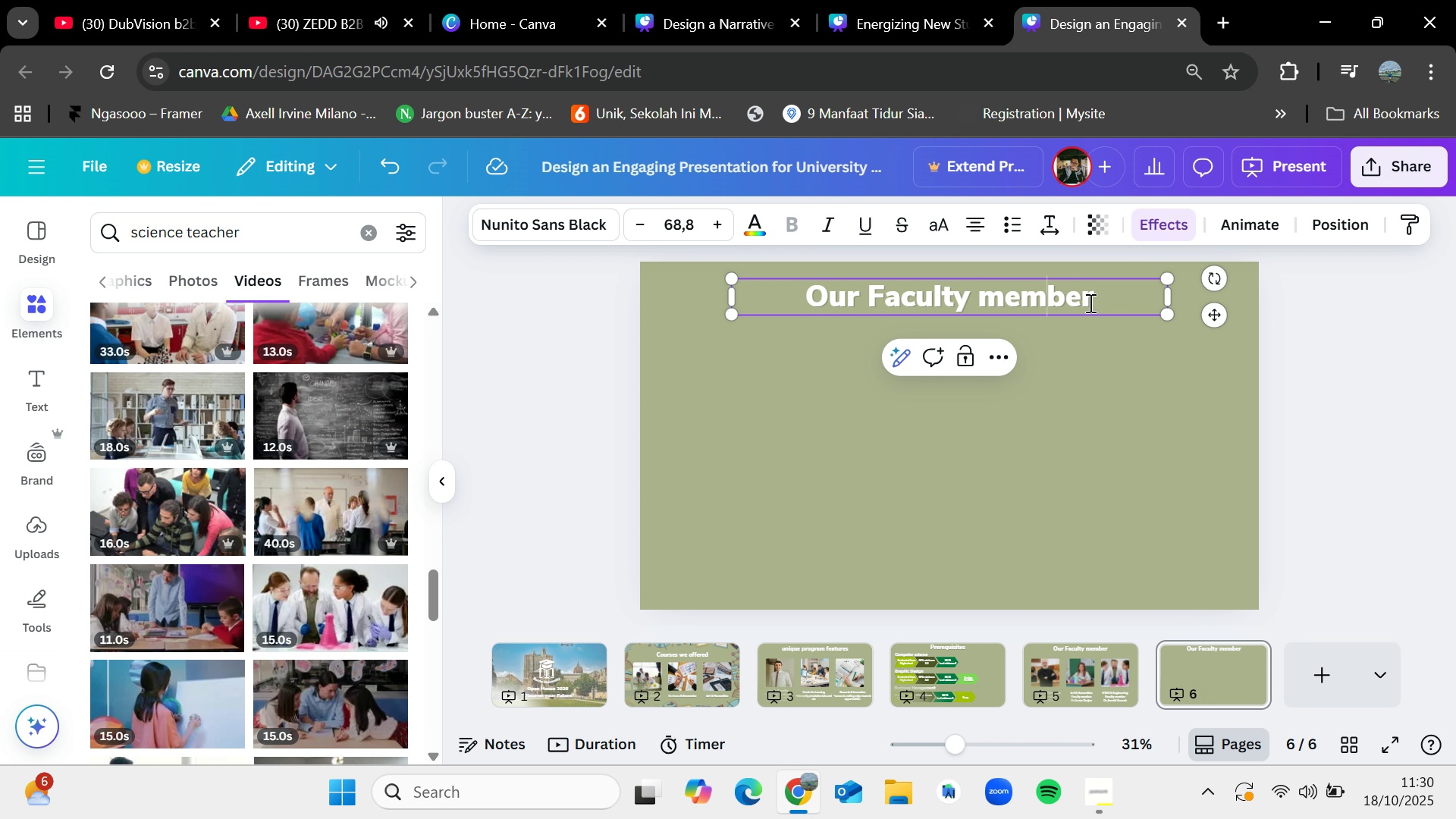 
double_click([1091, 303])
 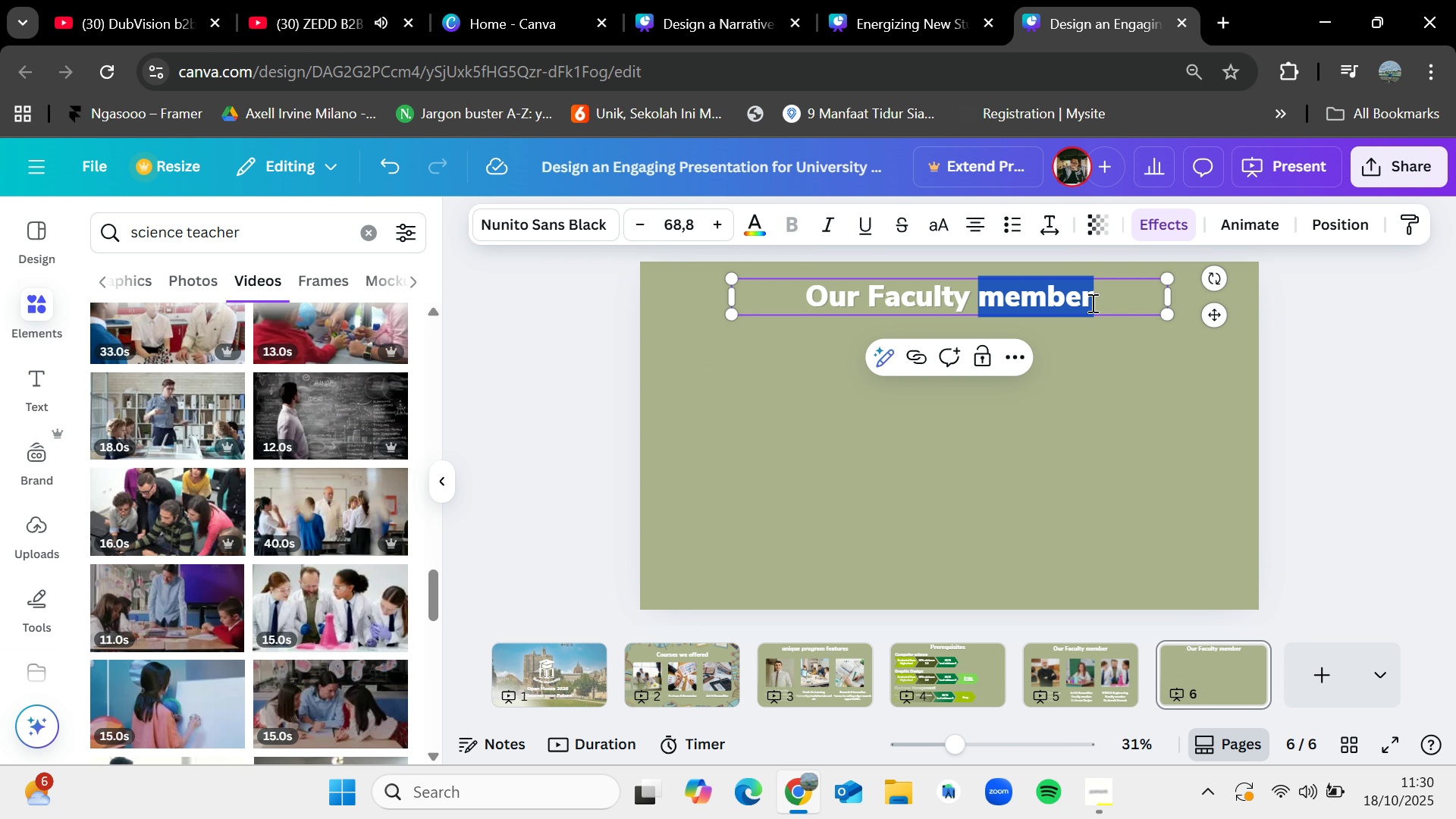 
hold_key(key=Backspace, duration=0.94)
 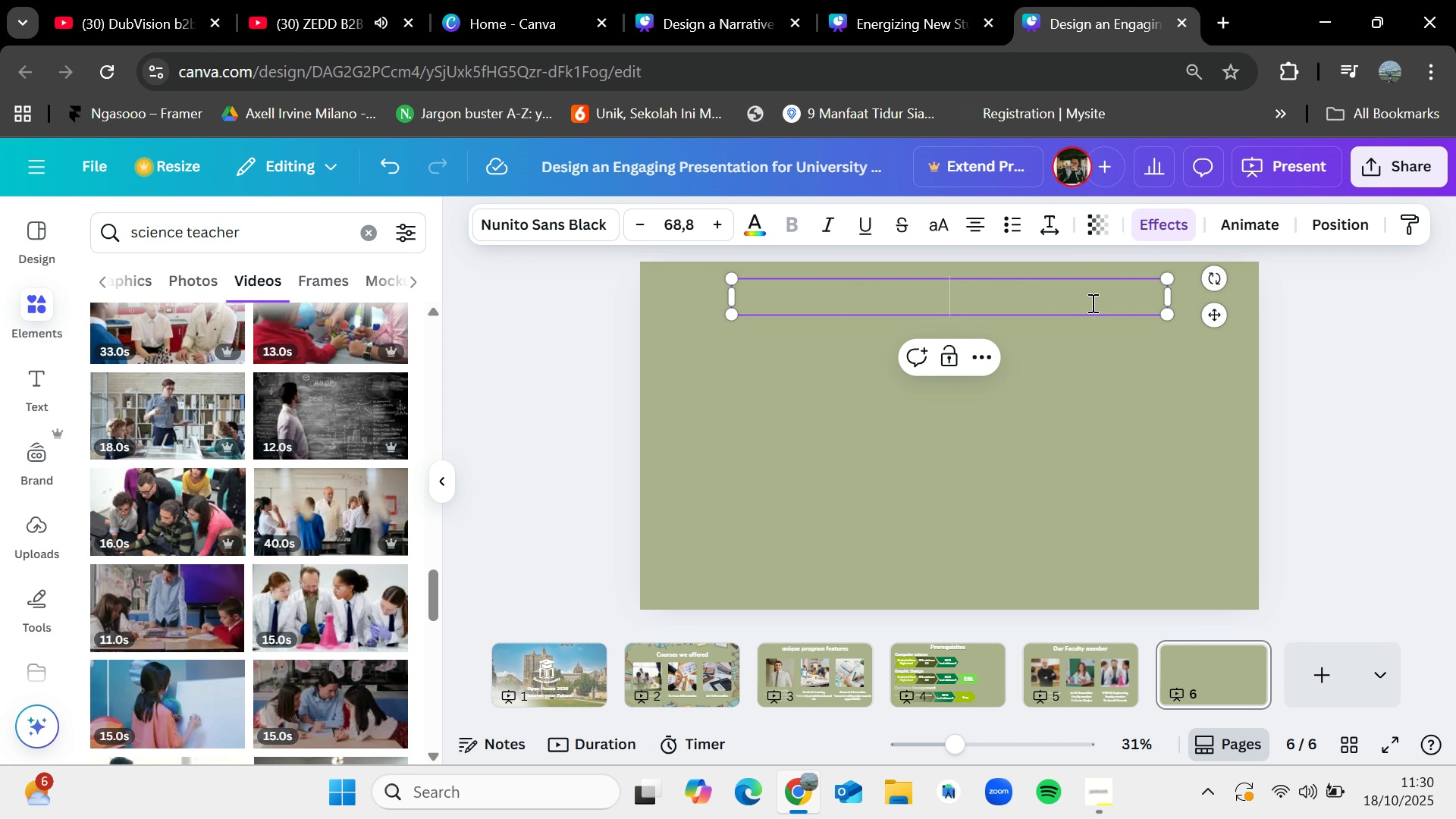 
type(Registration)
 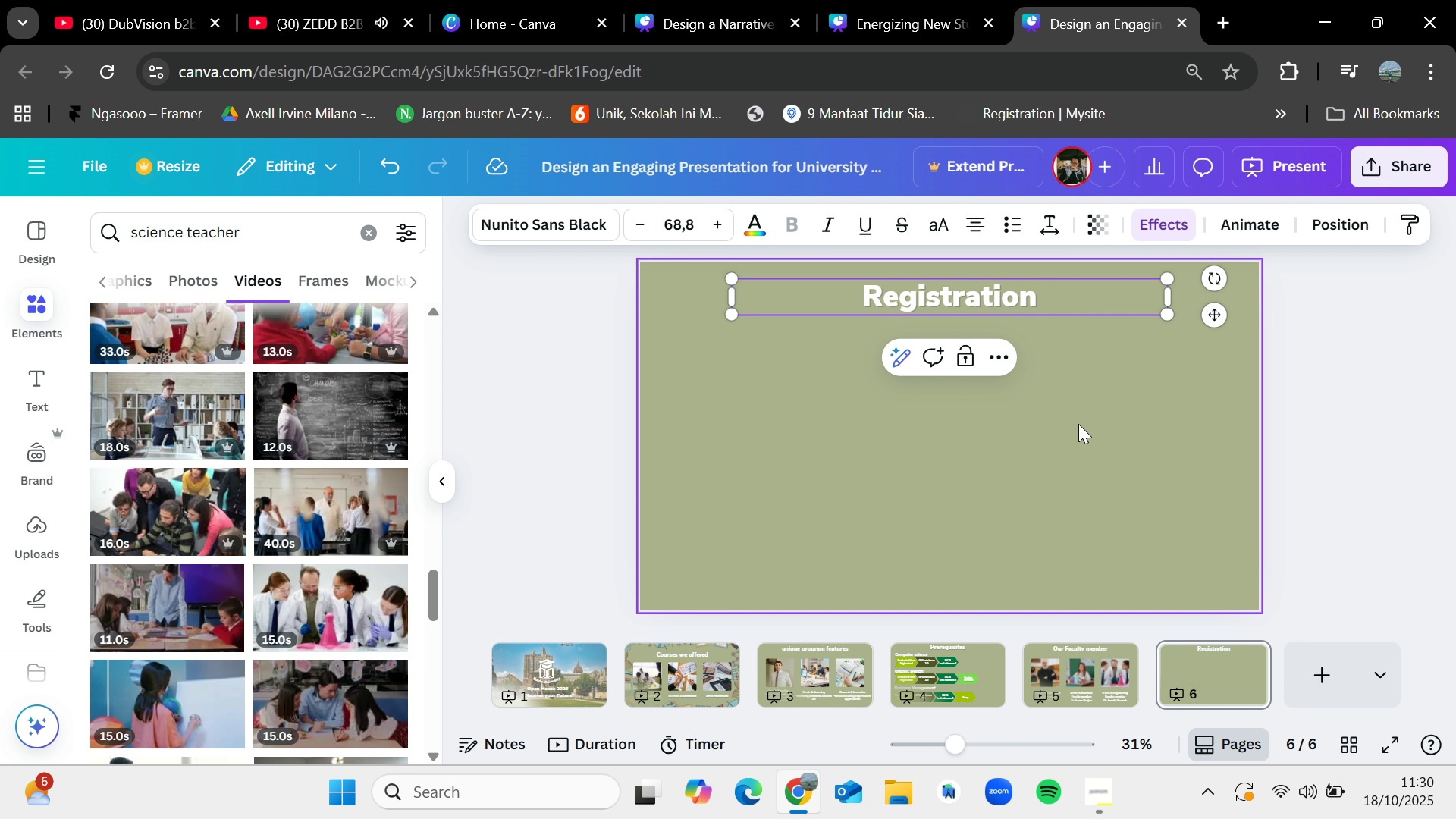 
left_click([1076, 448])
 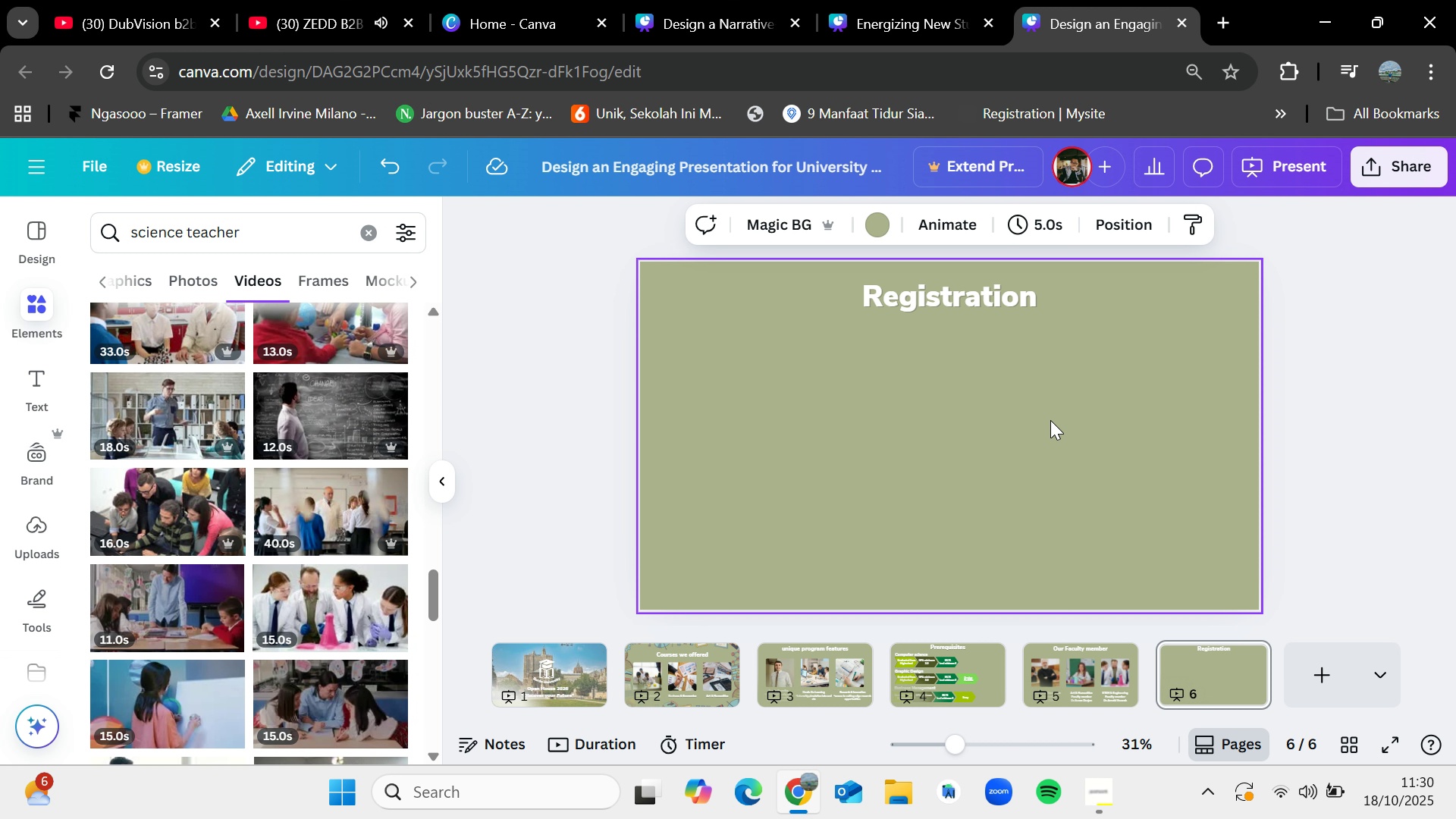 
wait(25.4)
 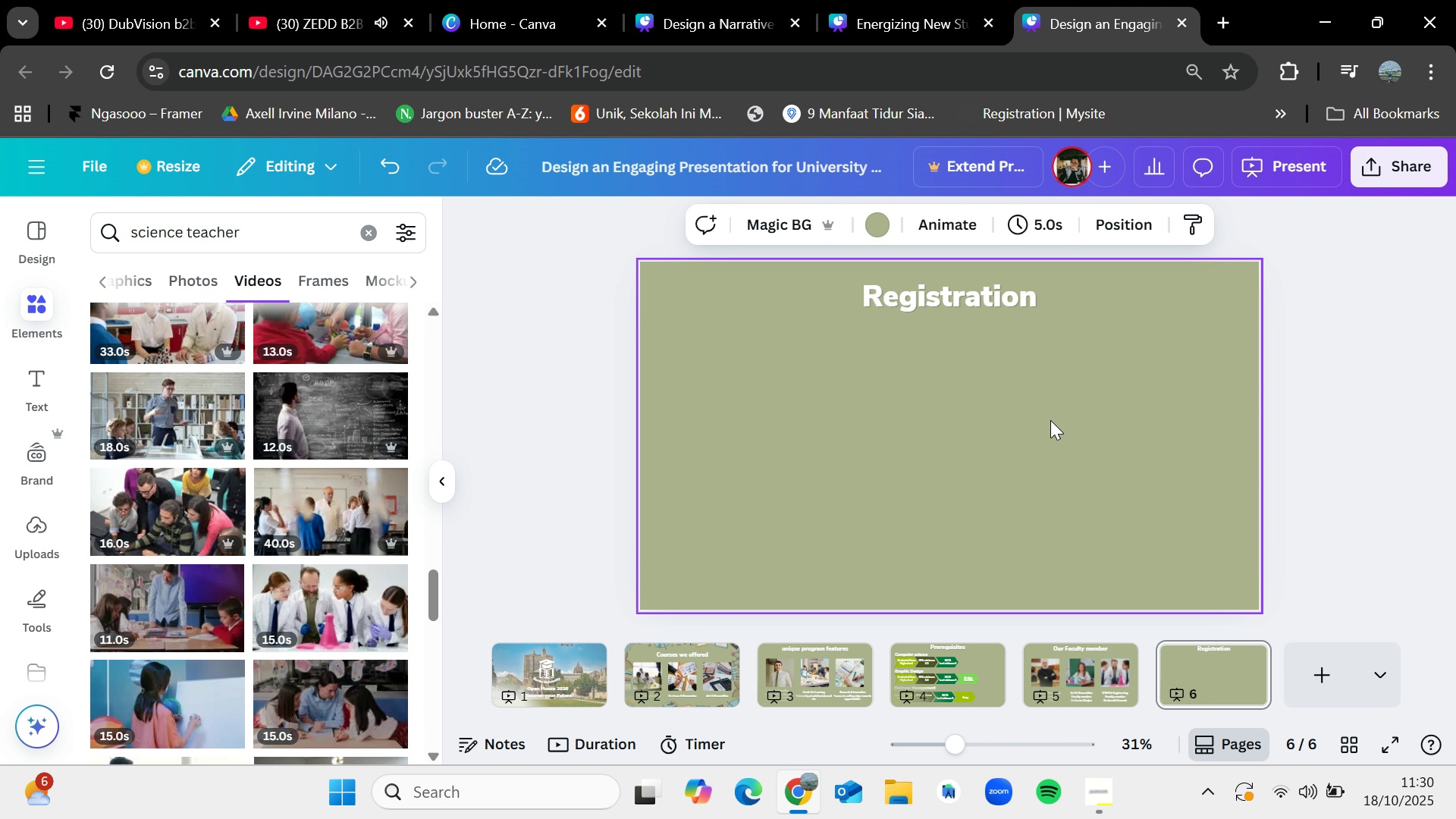 
double_click([978, 300])
 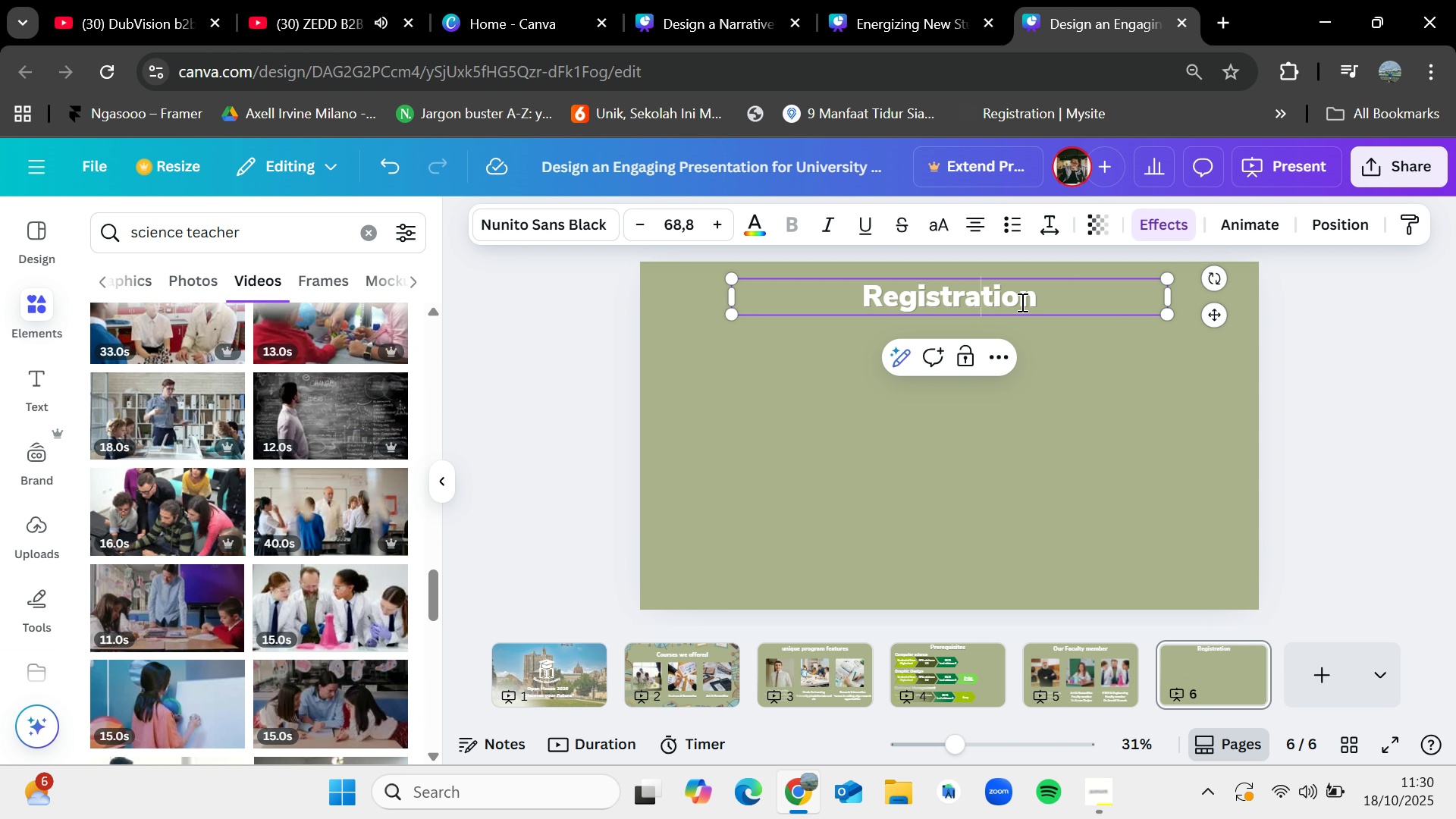 
double_click([1021, 302])
 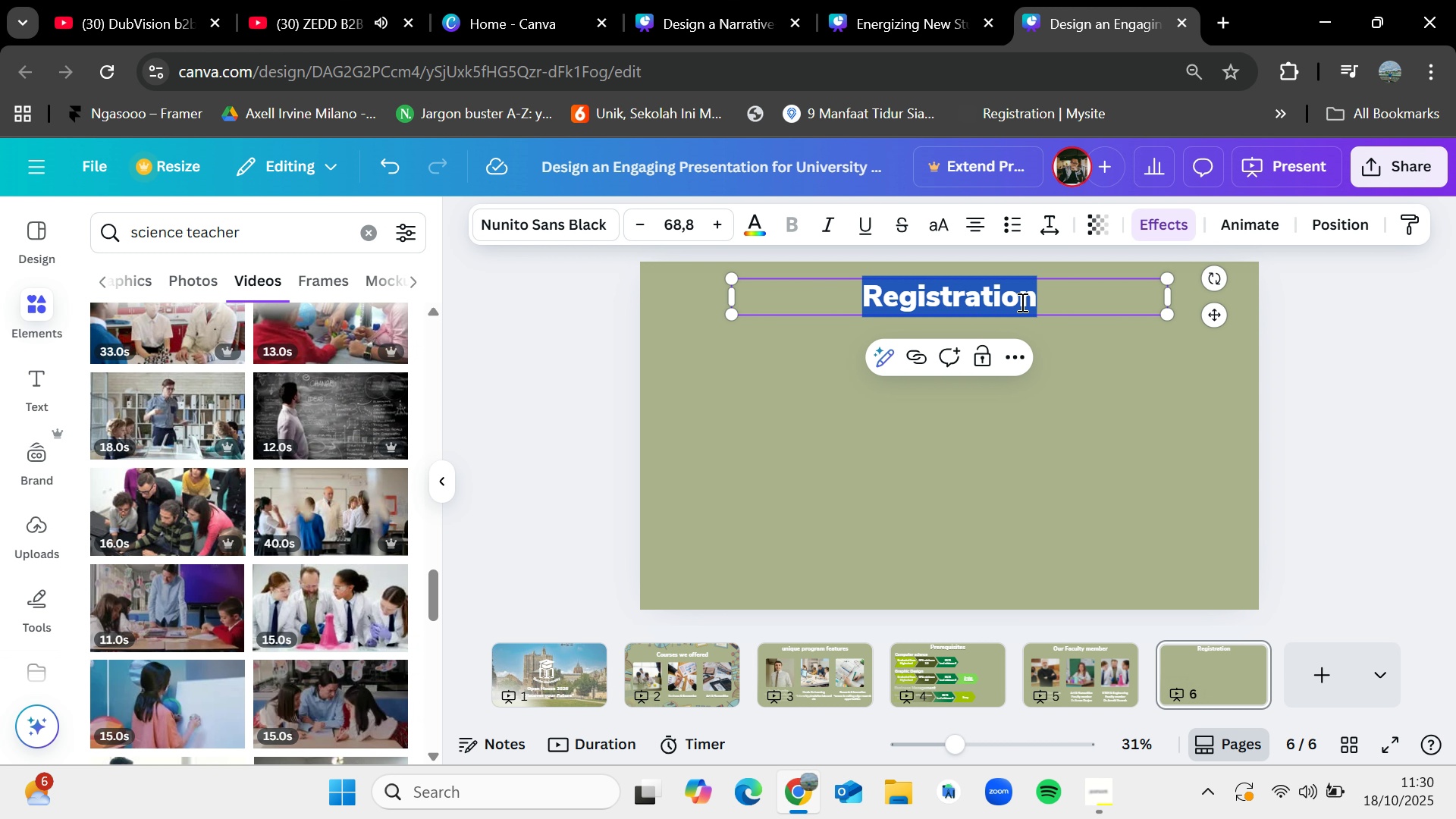 
key(Backspace)
type(Ready to j)
key(Backspace)
type(Join Us ?)
 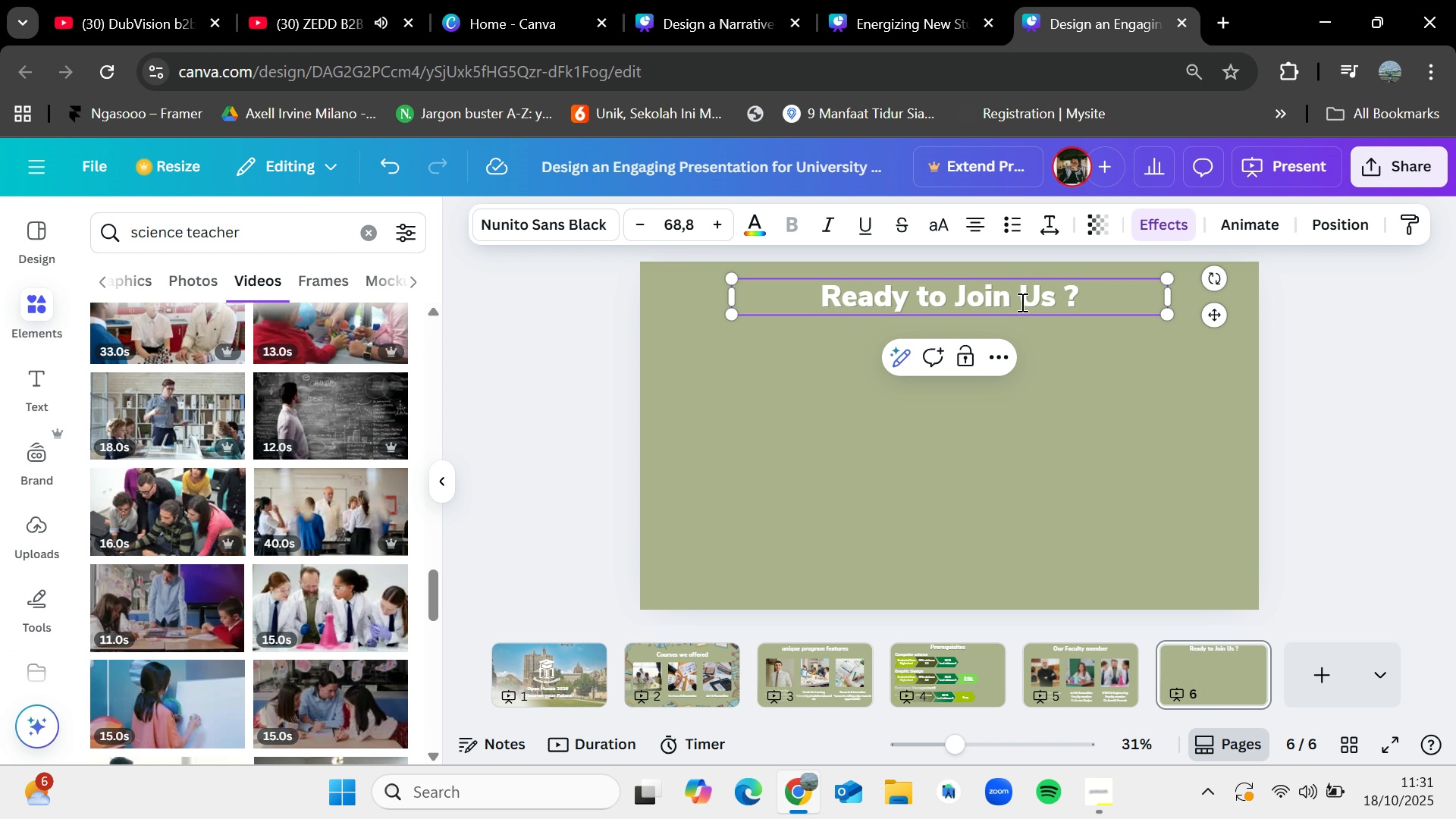 
wait(7.35)
 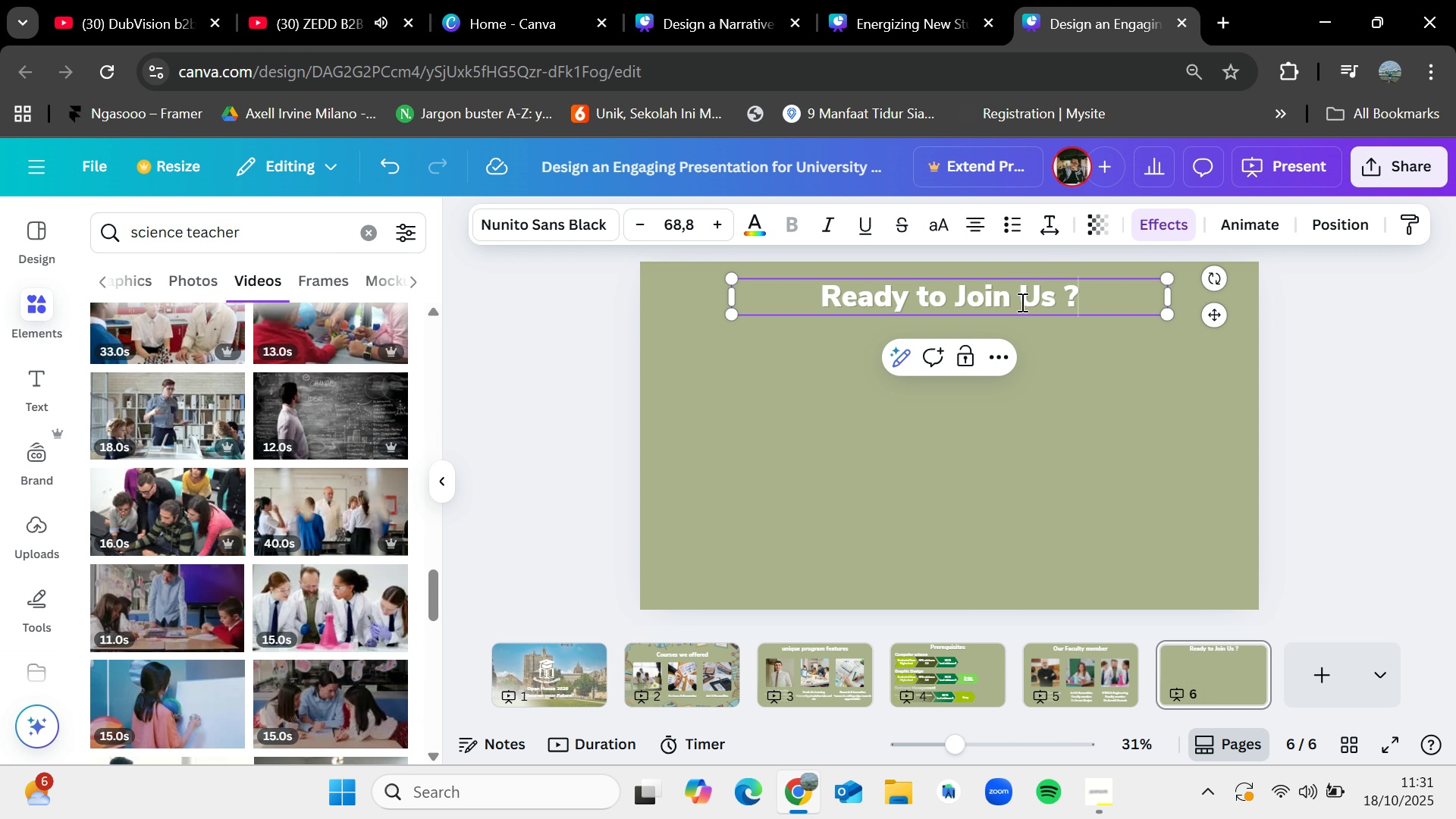 
left_click([1114, 397])
 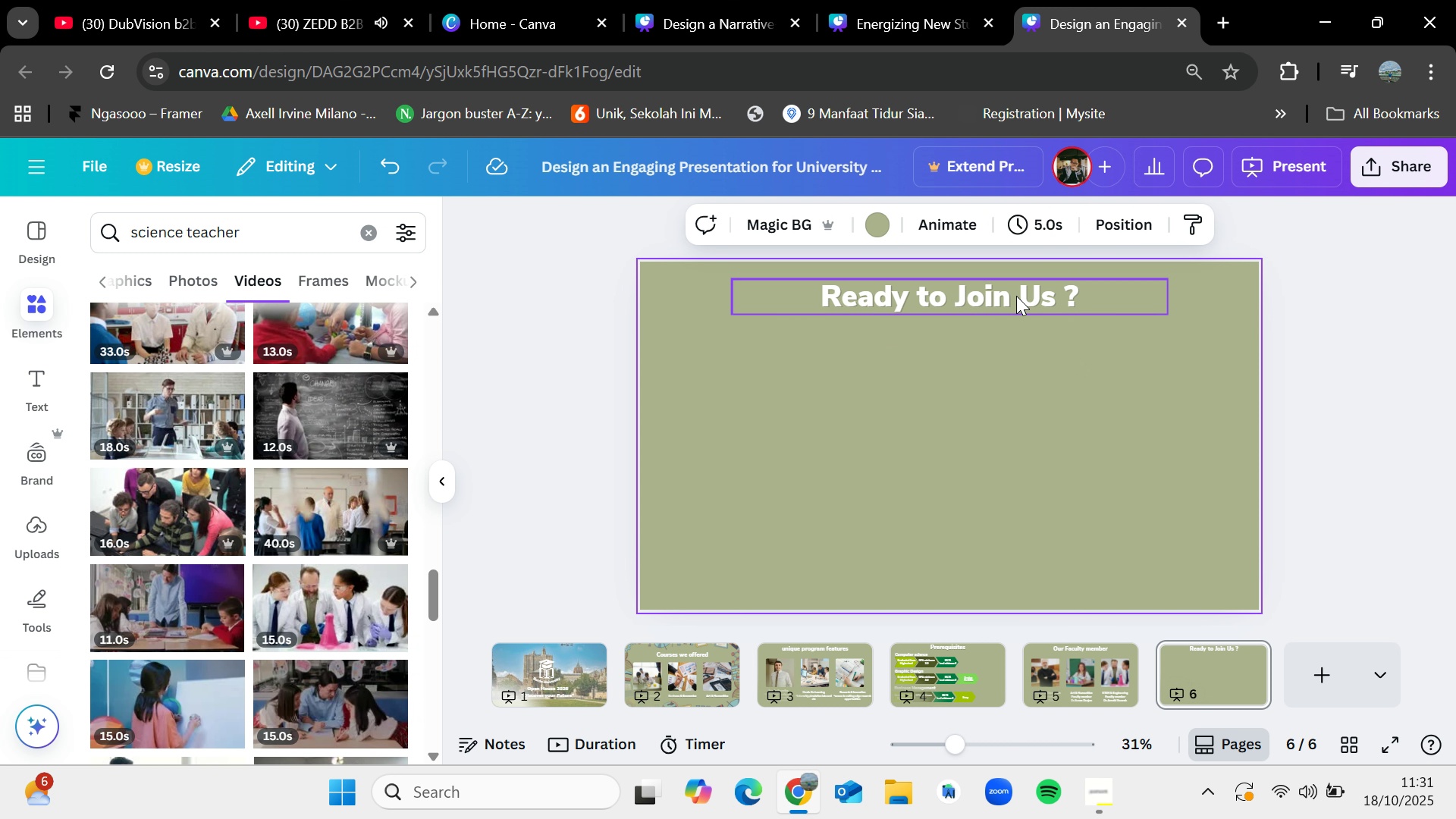 
left_click_drag(start_coordinate=[1016, 296], to_coordinate=[1021, 308])
 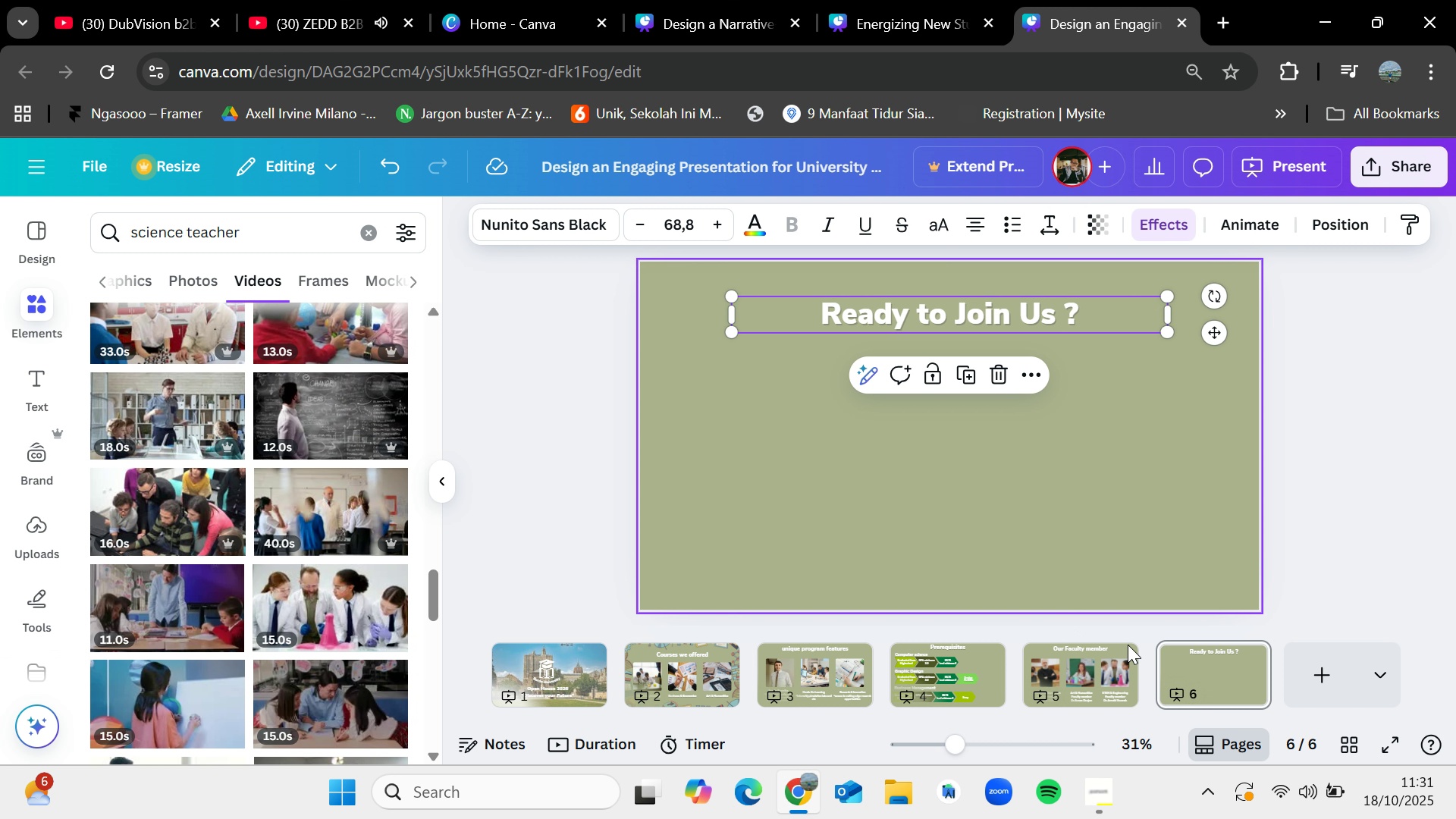 
left_click([1095, 653])
 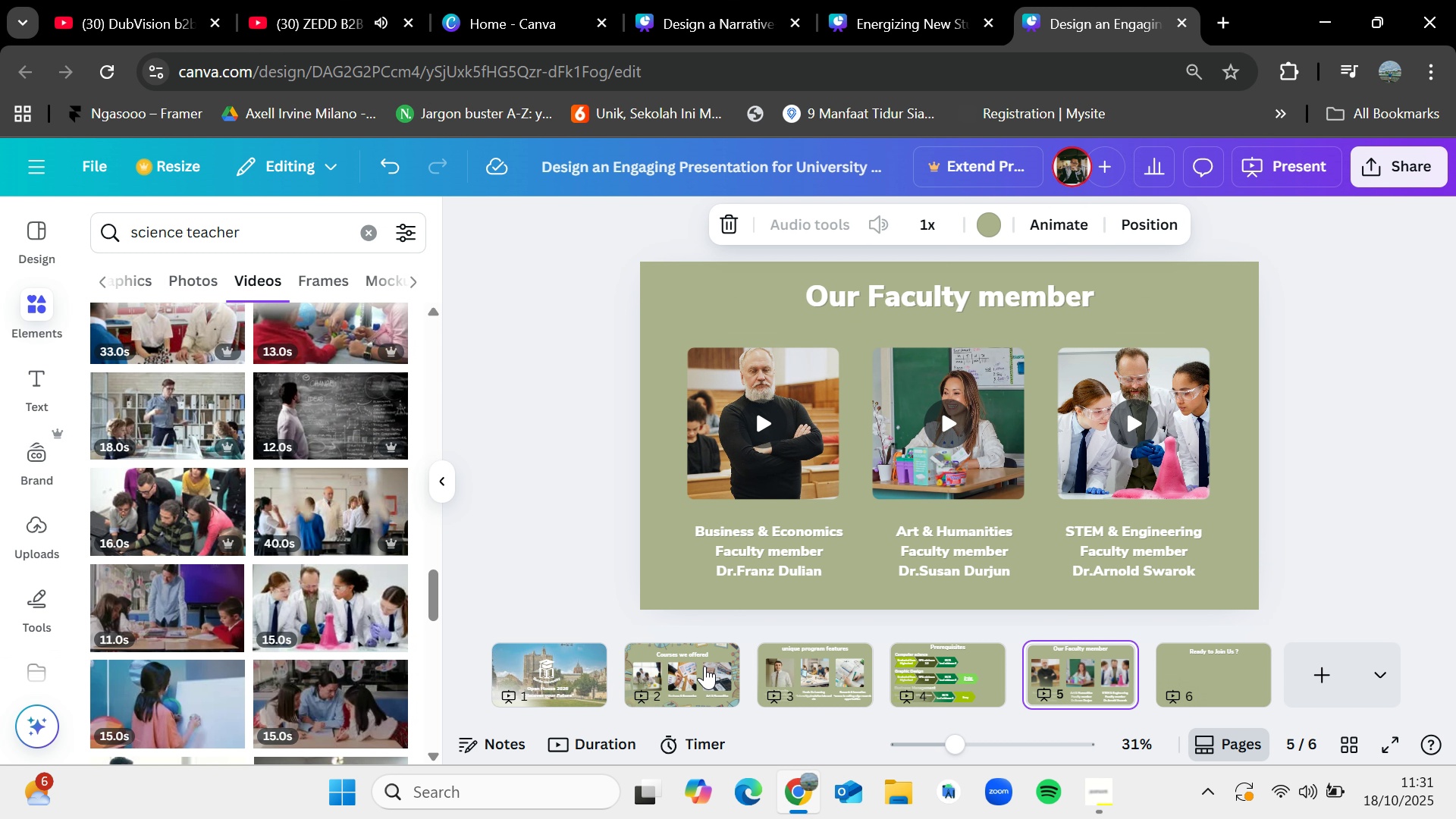 
left_click([704, 666])
 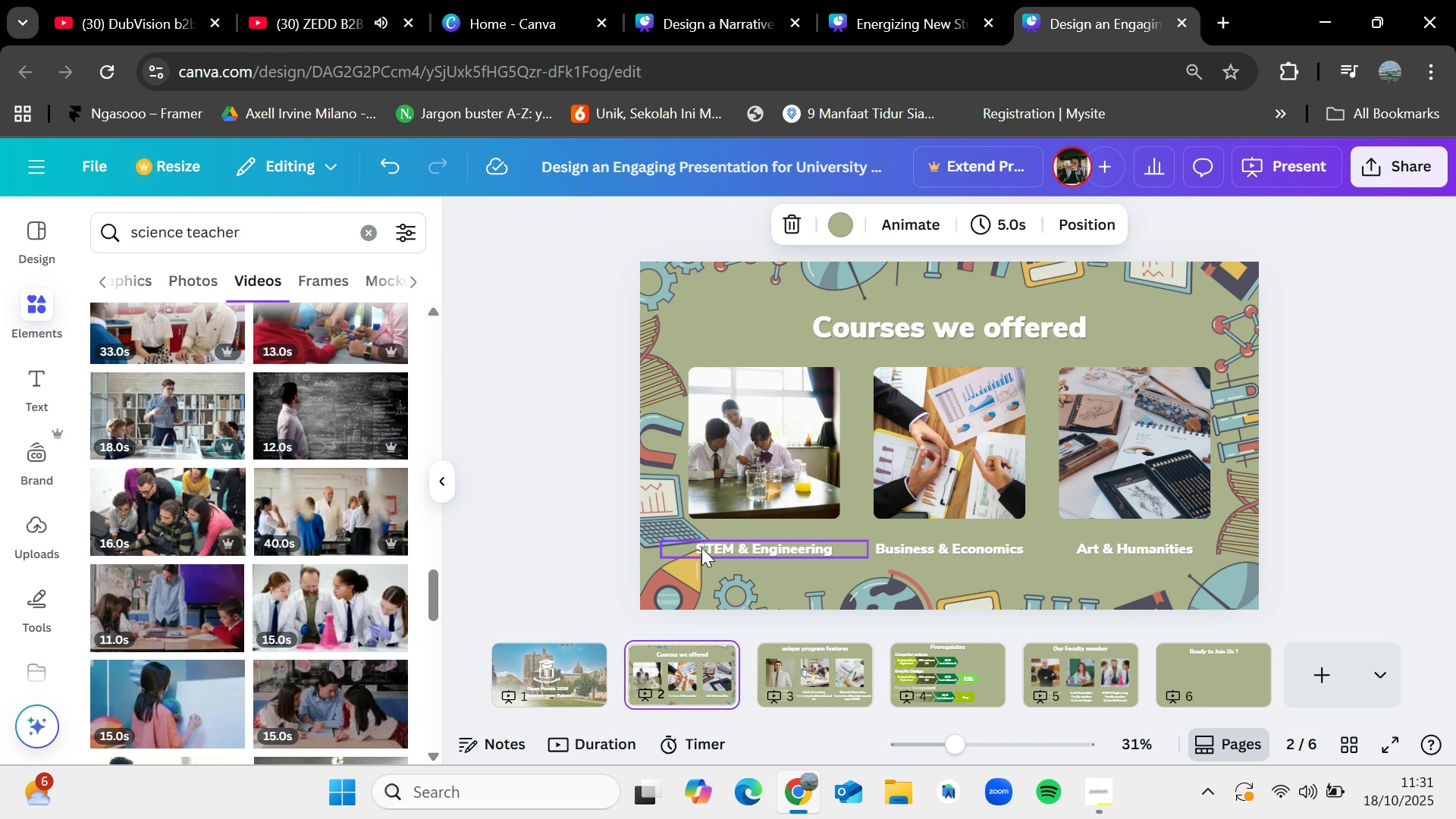 
left_click([701, 548])
 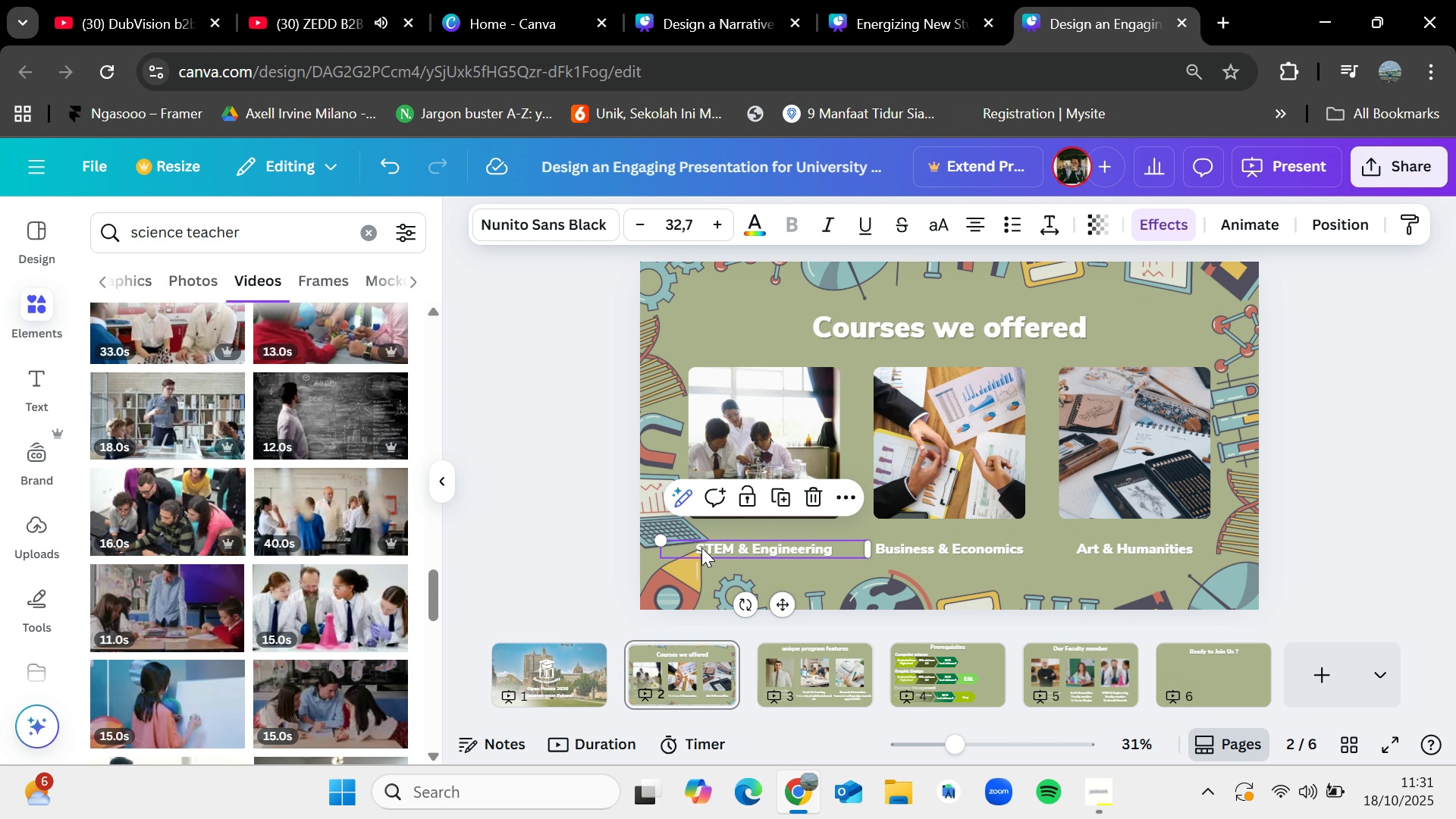 
key(Control+C)
 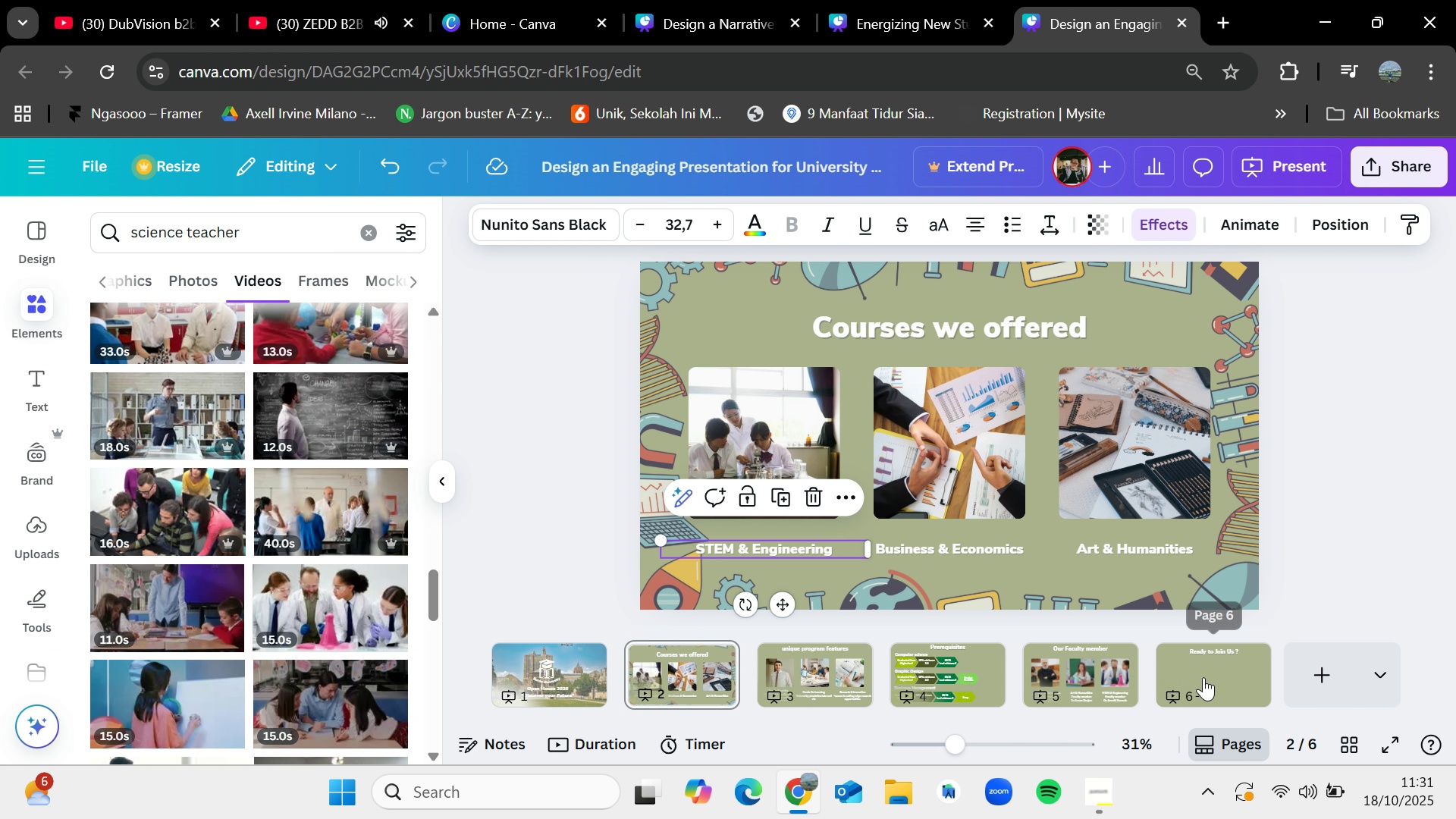 
left_click([1203, 677])
 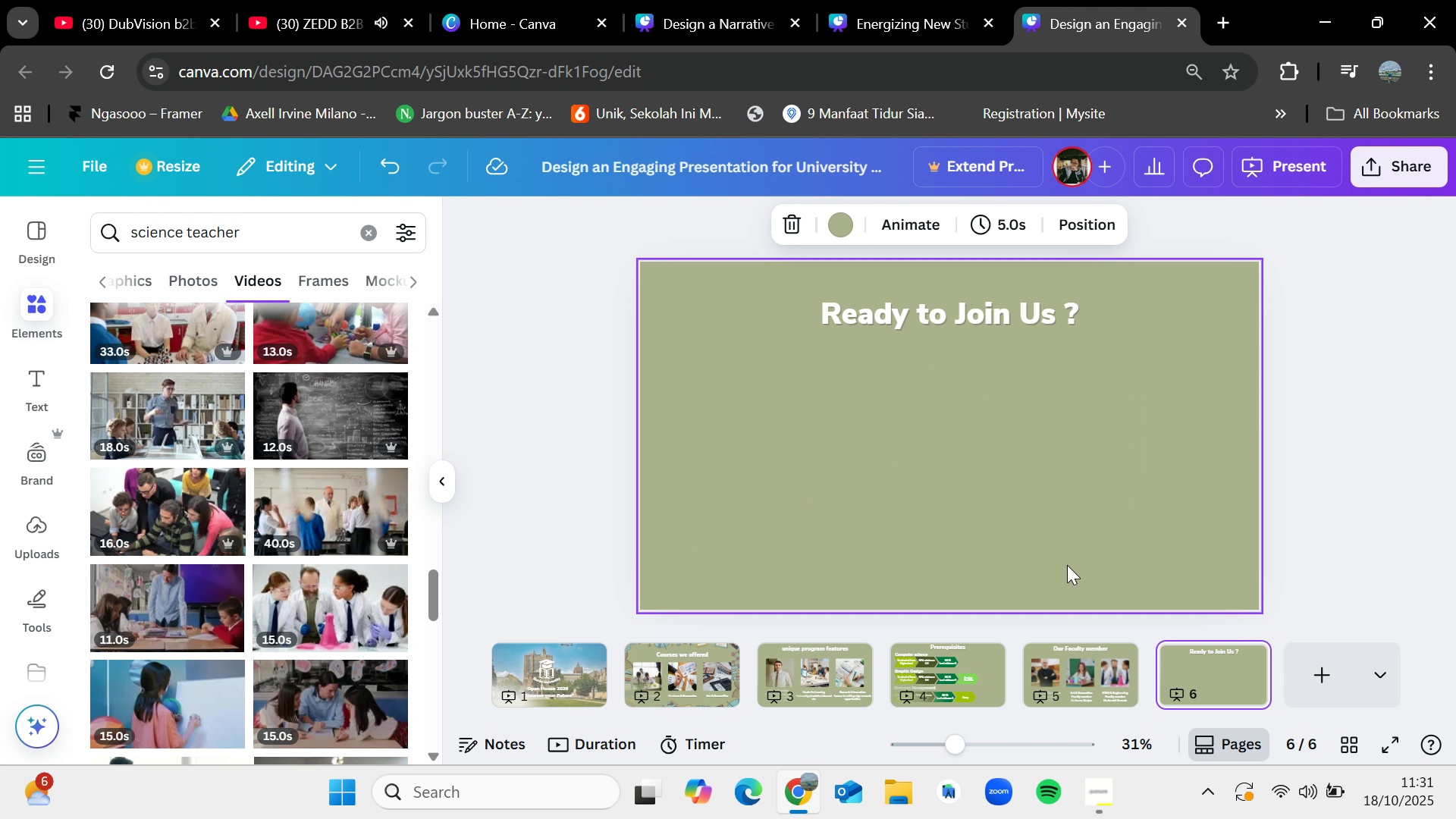 
key(Control+V)
 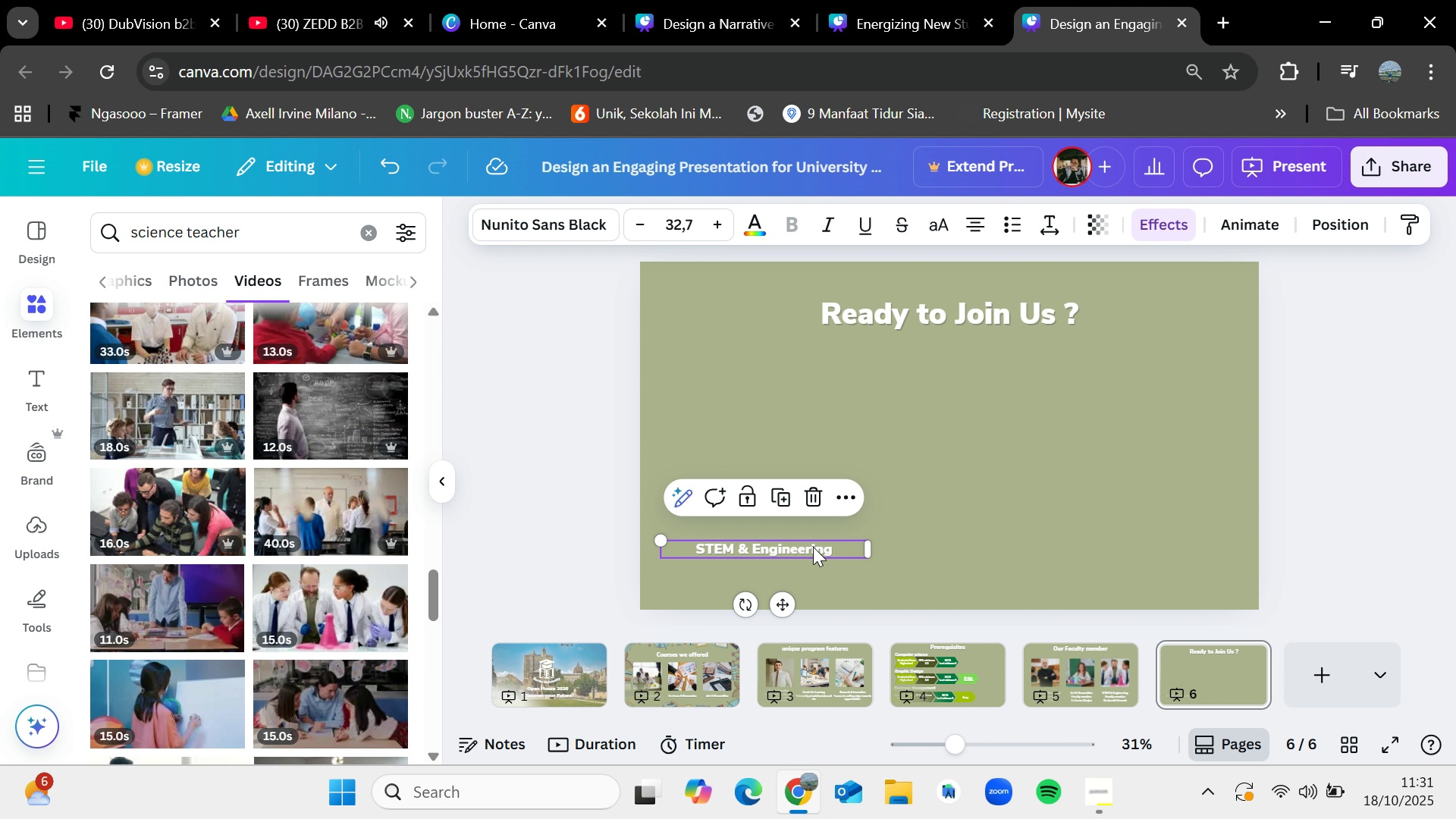 
left_click_drag(start_coordinate=[813, 547], to_coordinate=[810, 384])
 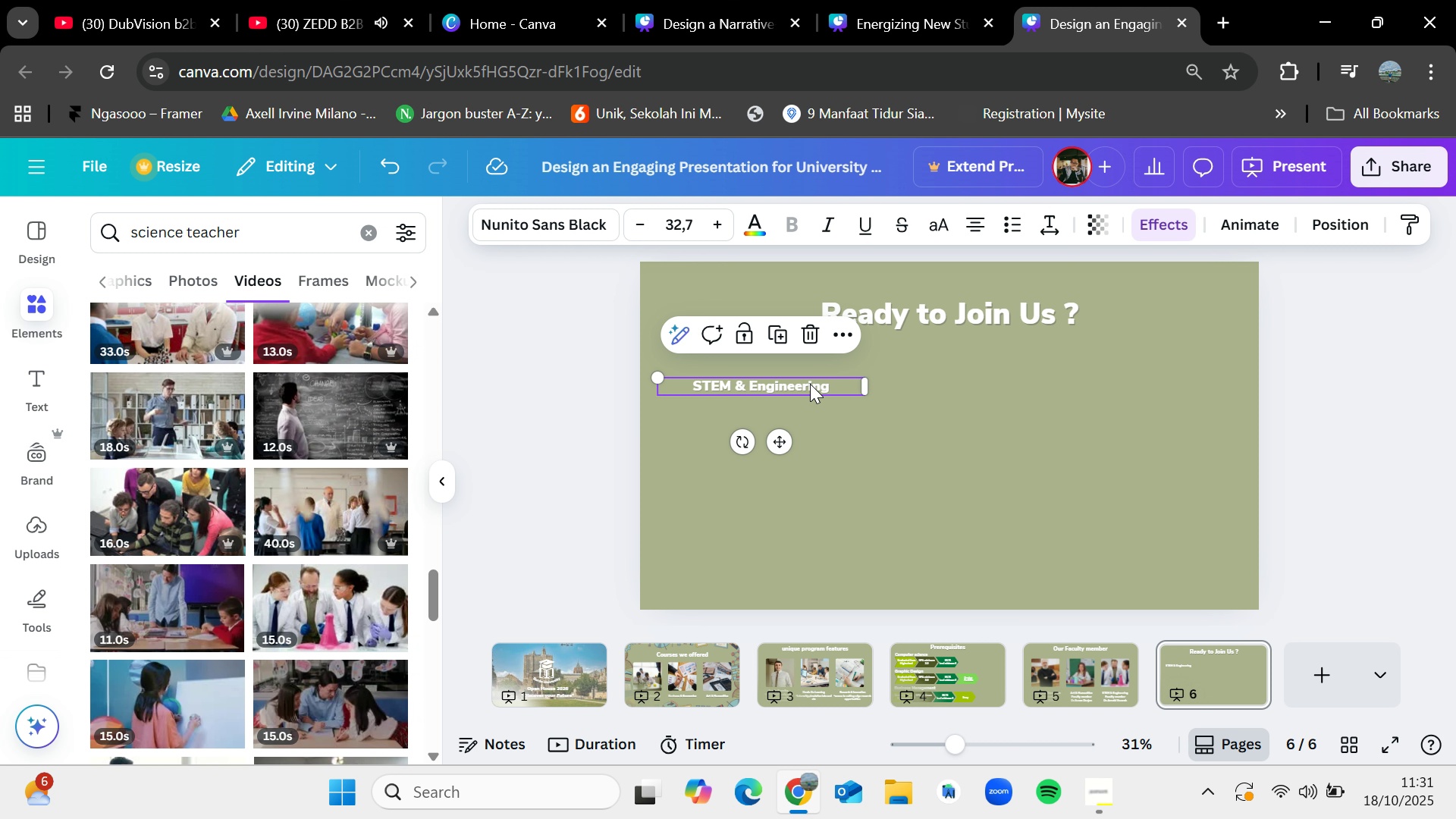 
double_click([810, 384])
 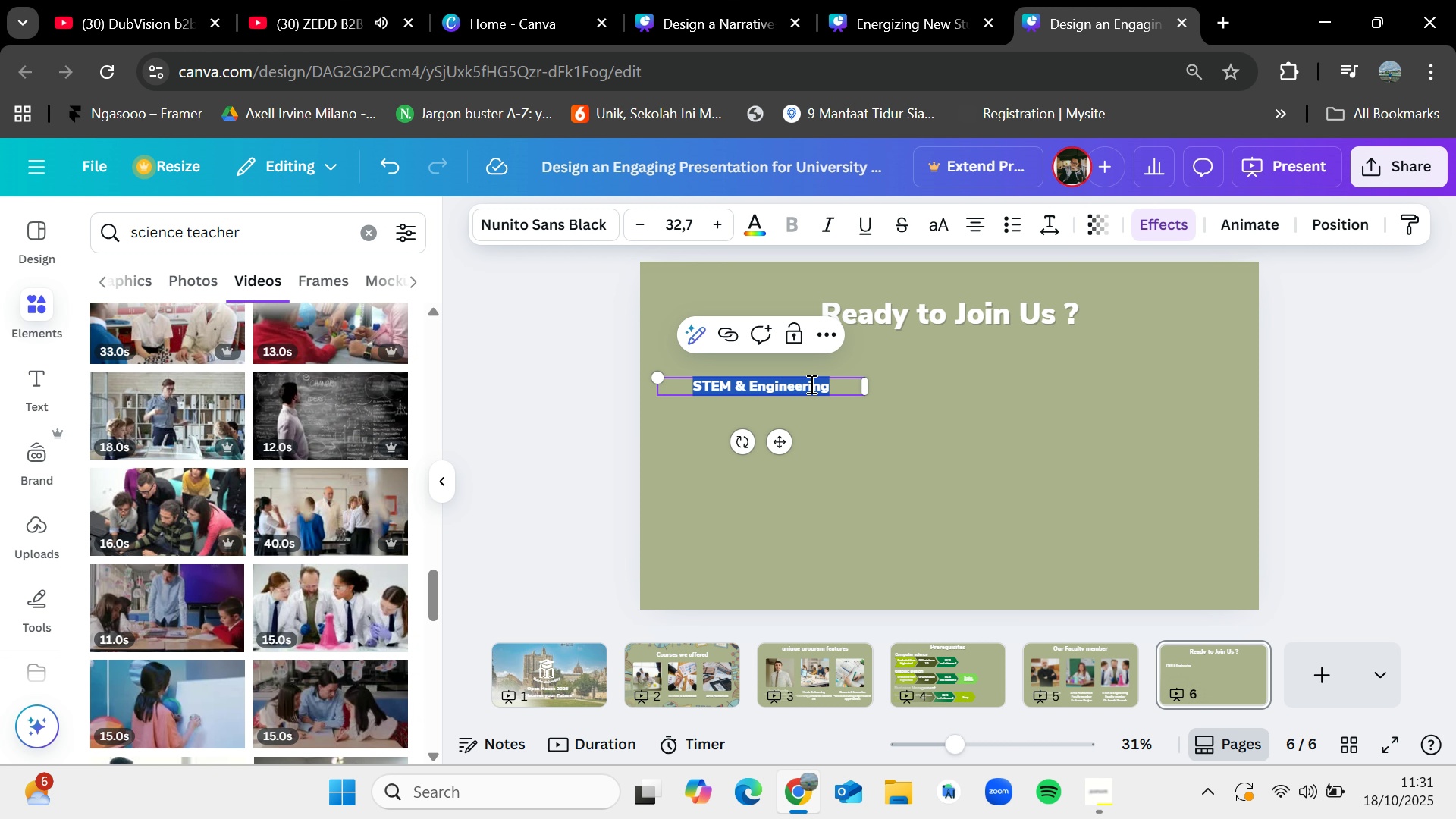 
key(Backspace)
type(Explore)
 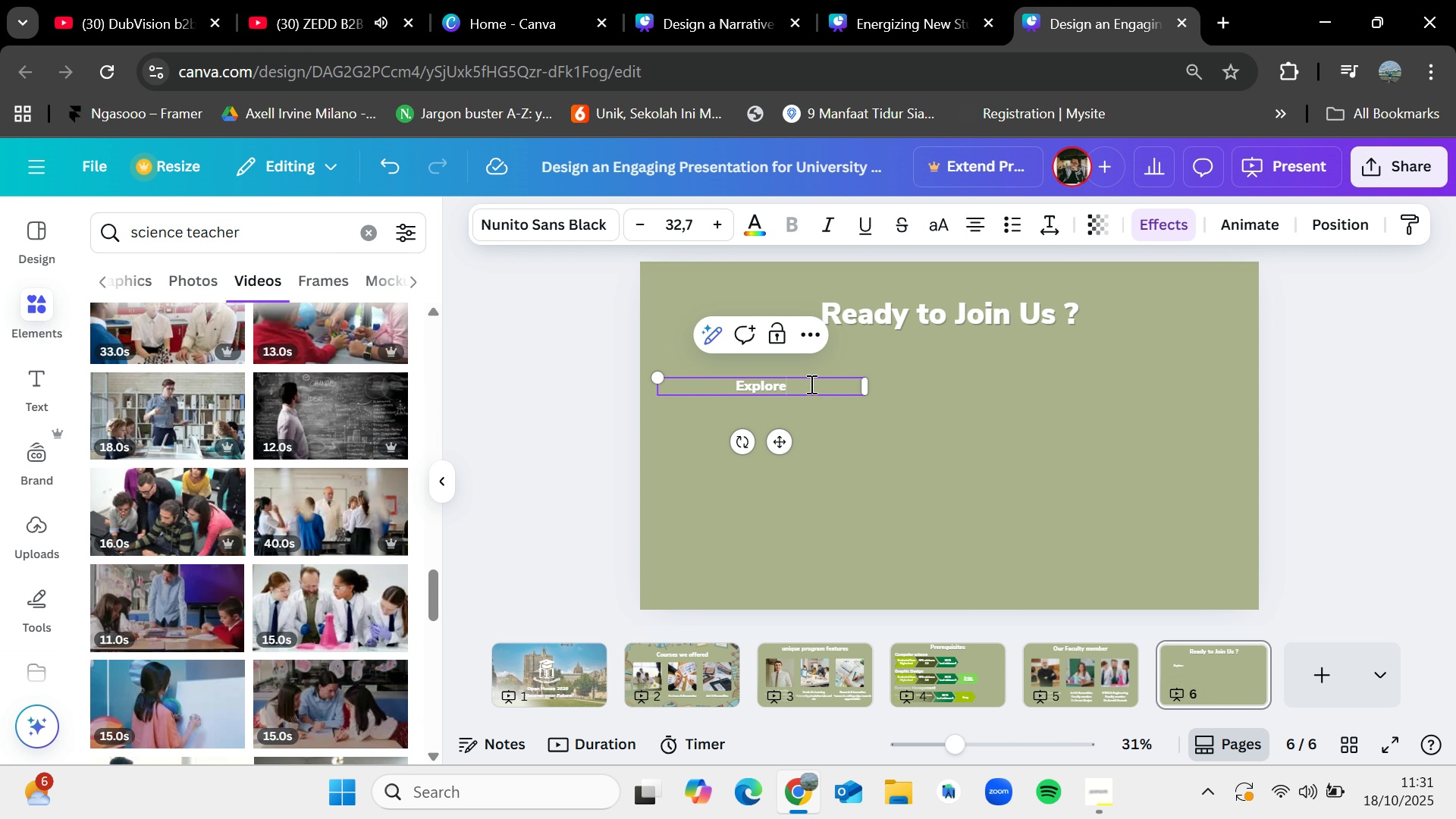 
type( our program)
 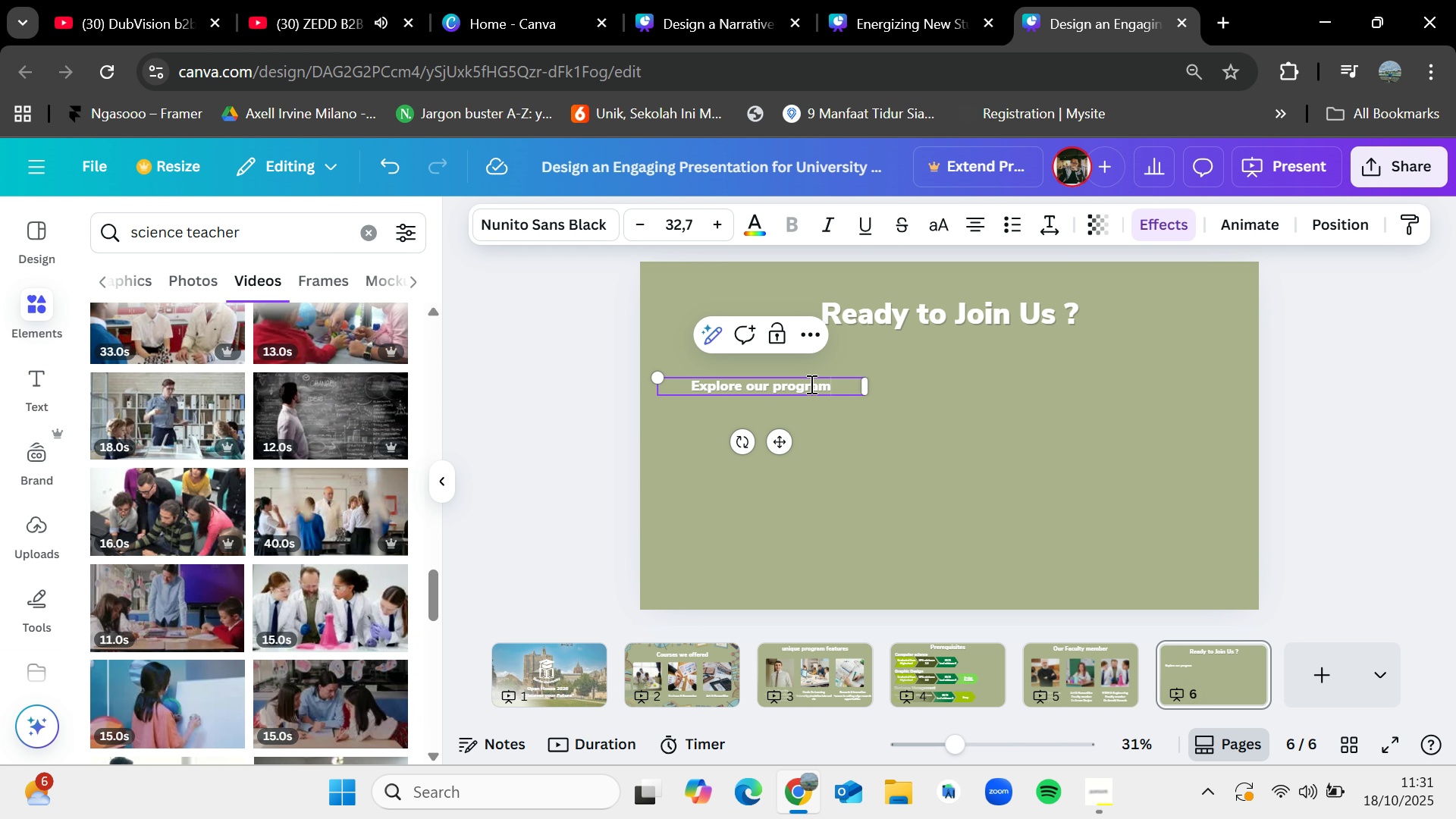 
left_click([774, 381])
 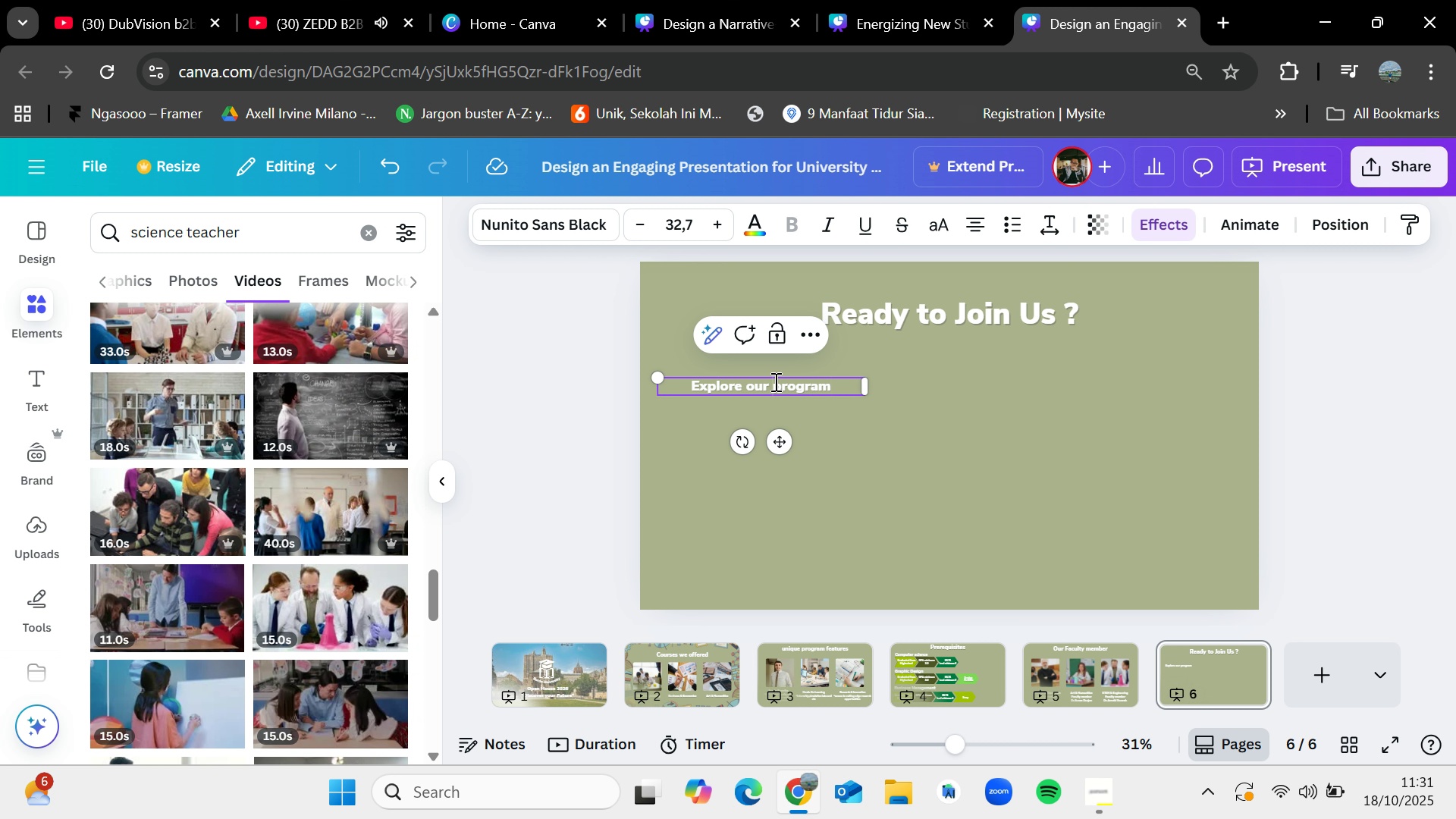 
type(full )
 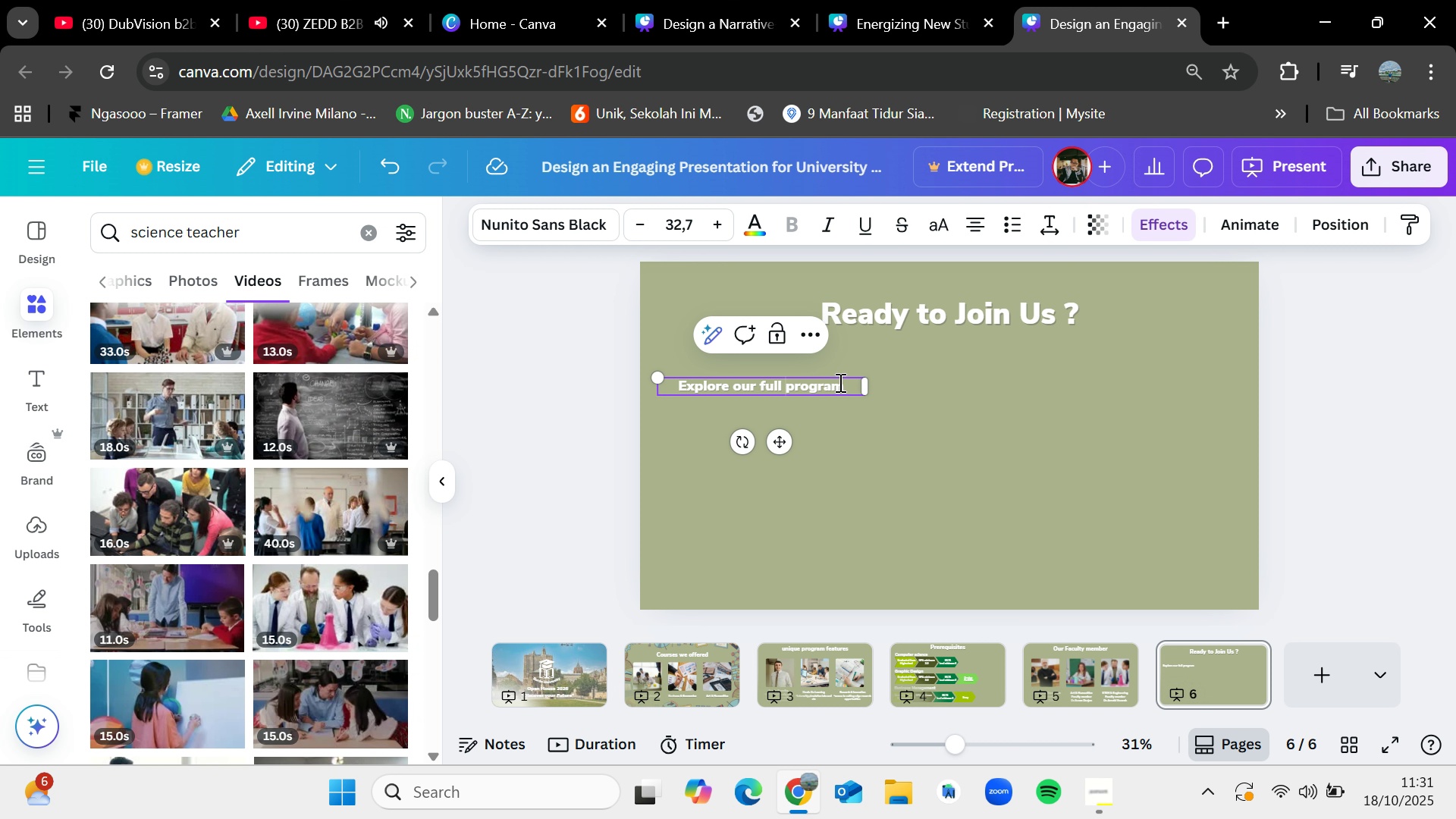 
left_click([843, 382])
 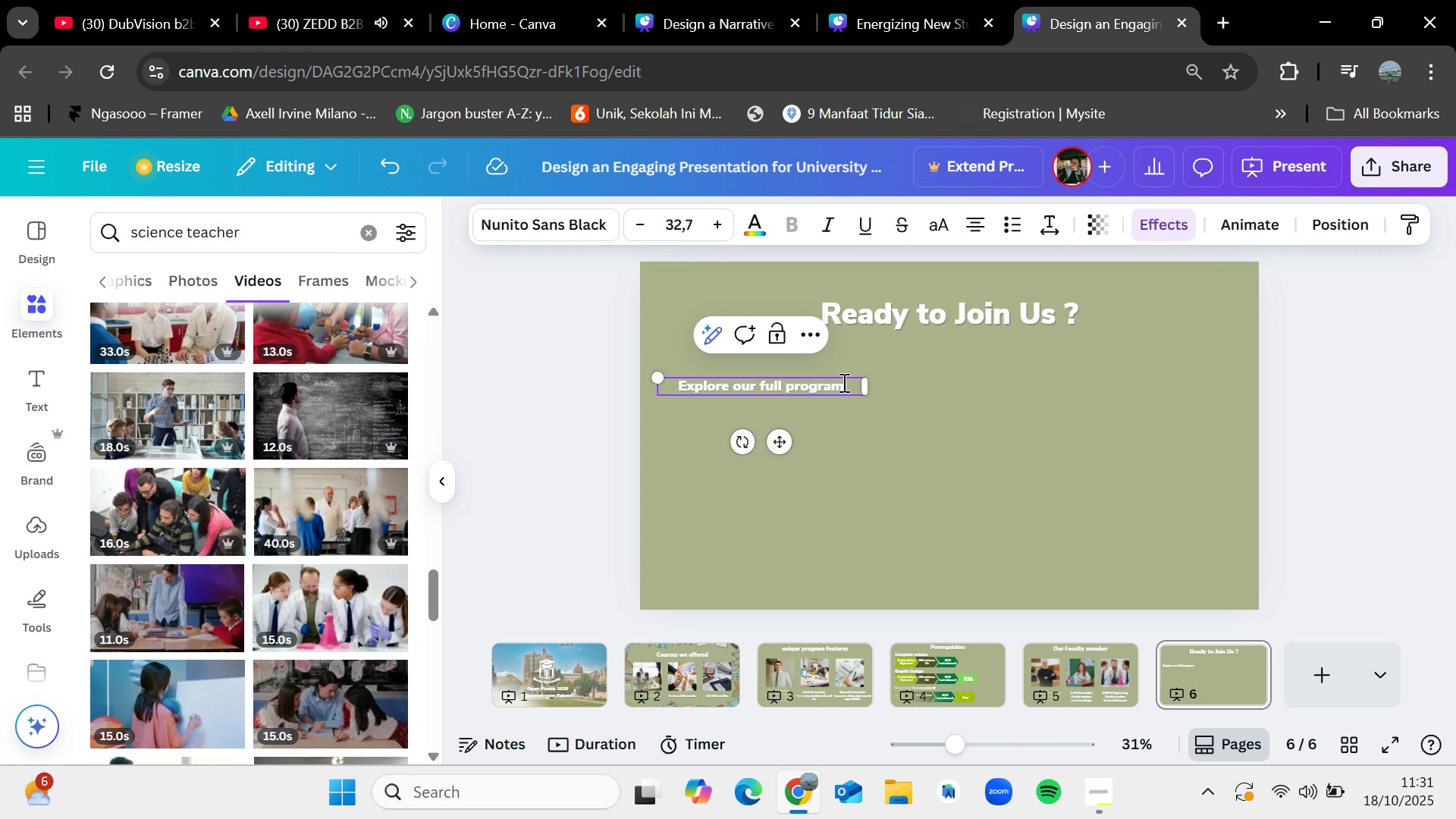 
type( catalog )
 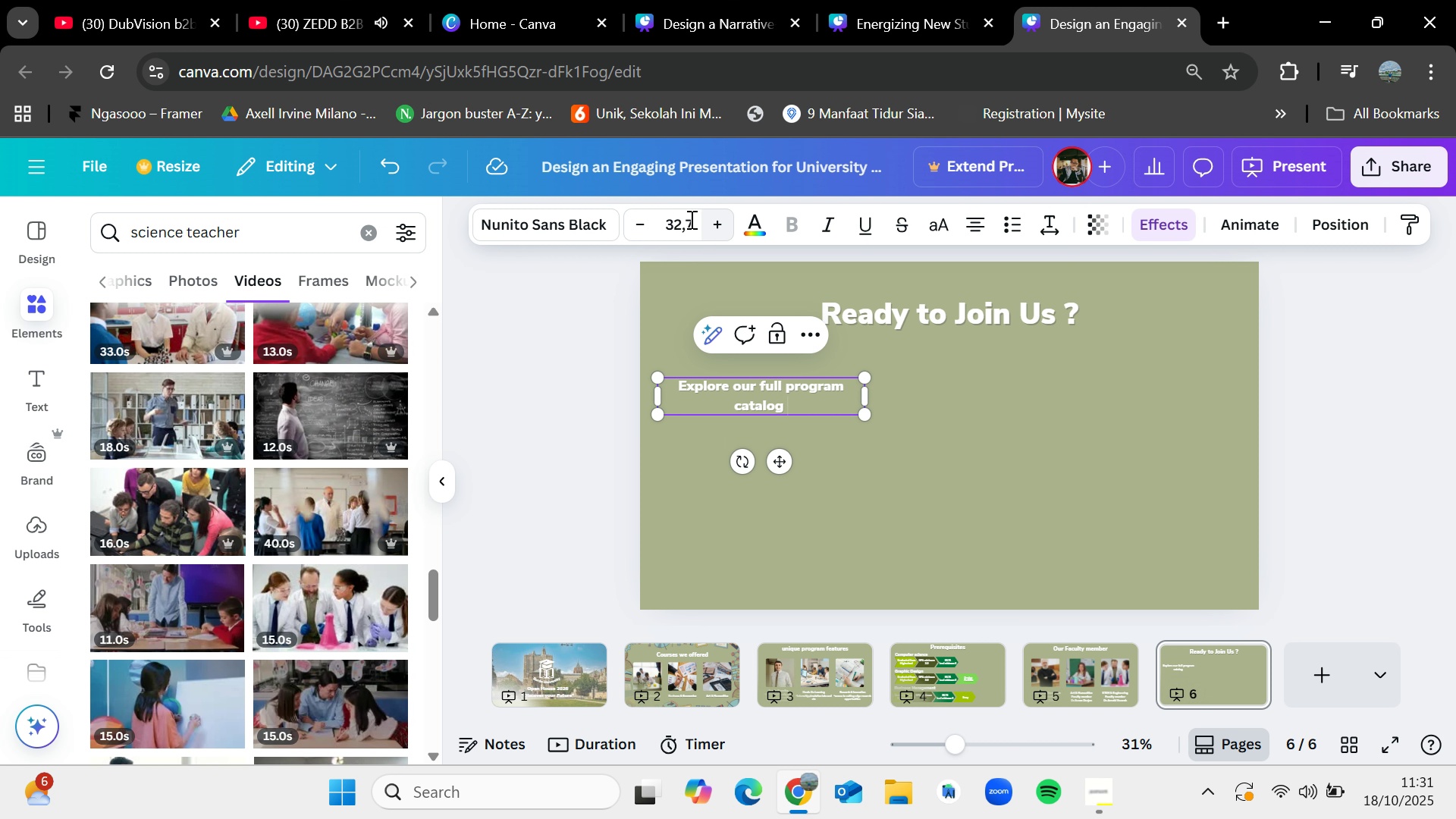 
double_click([720, 215])
 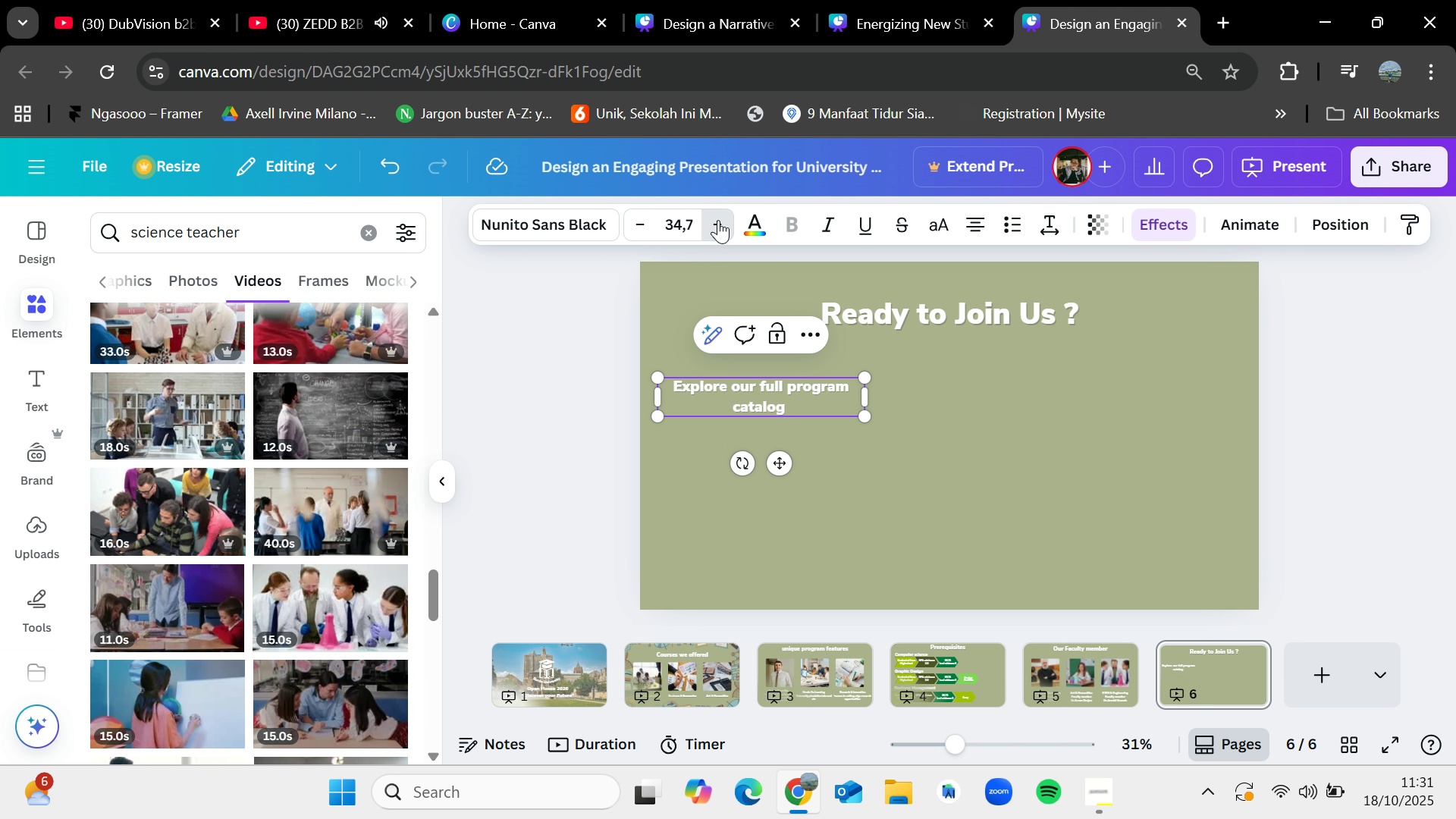 
left_click_drag(start_coordinate=[719, 215], to_coordinate=[718, 220])
 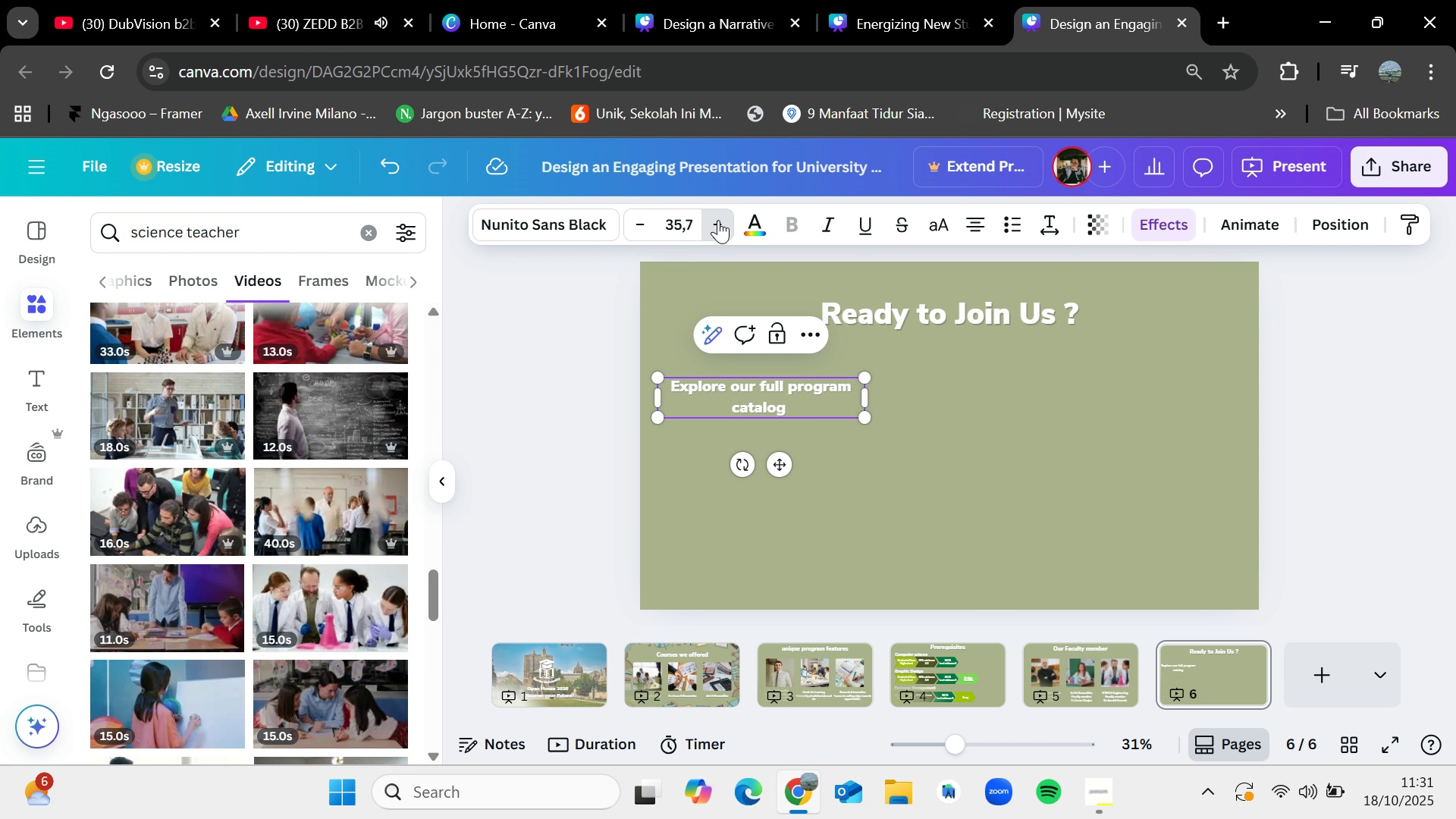 
triple_click([718, 220])
 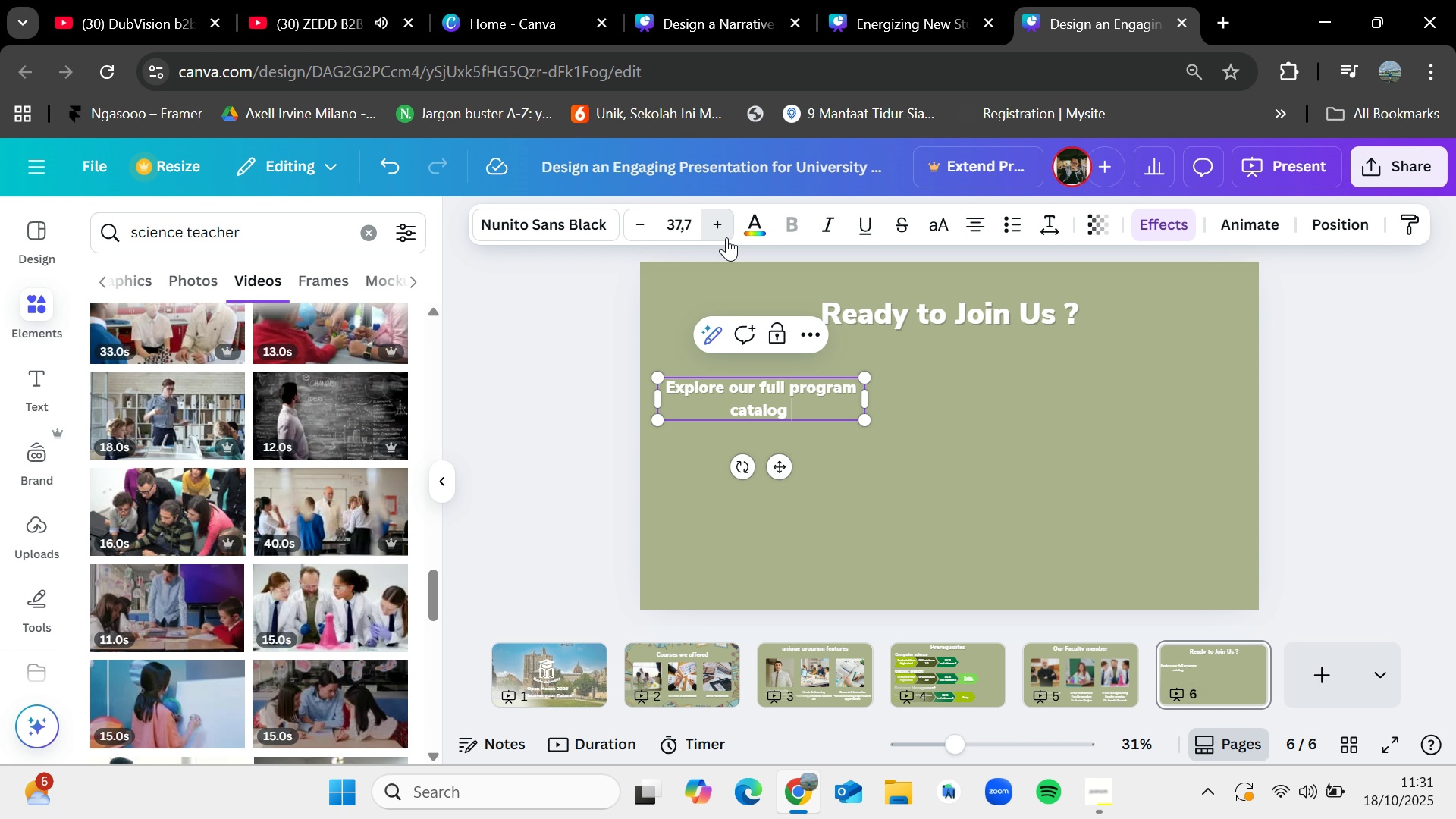 
triple_click([718, 220])
 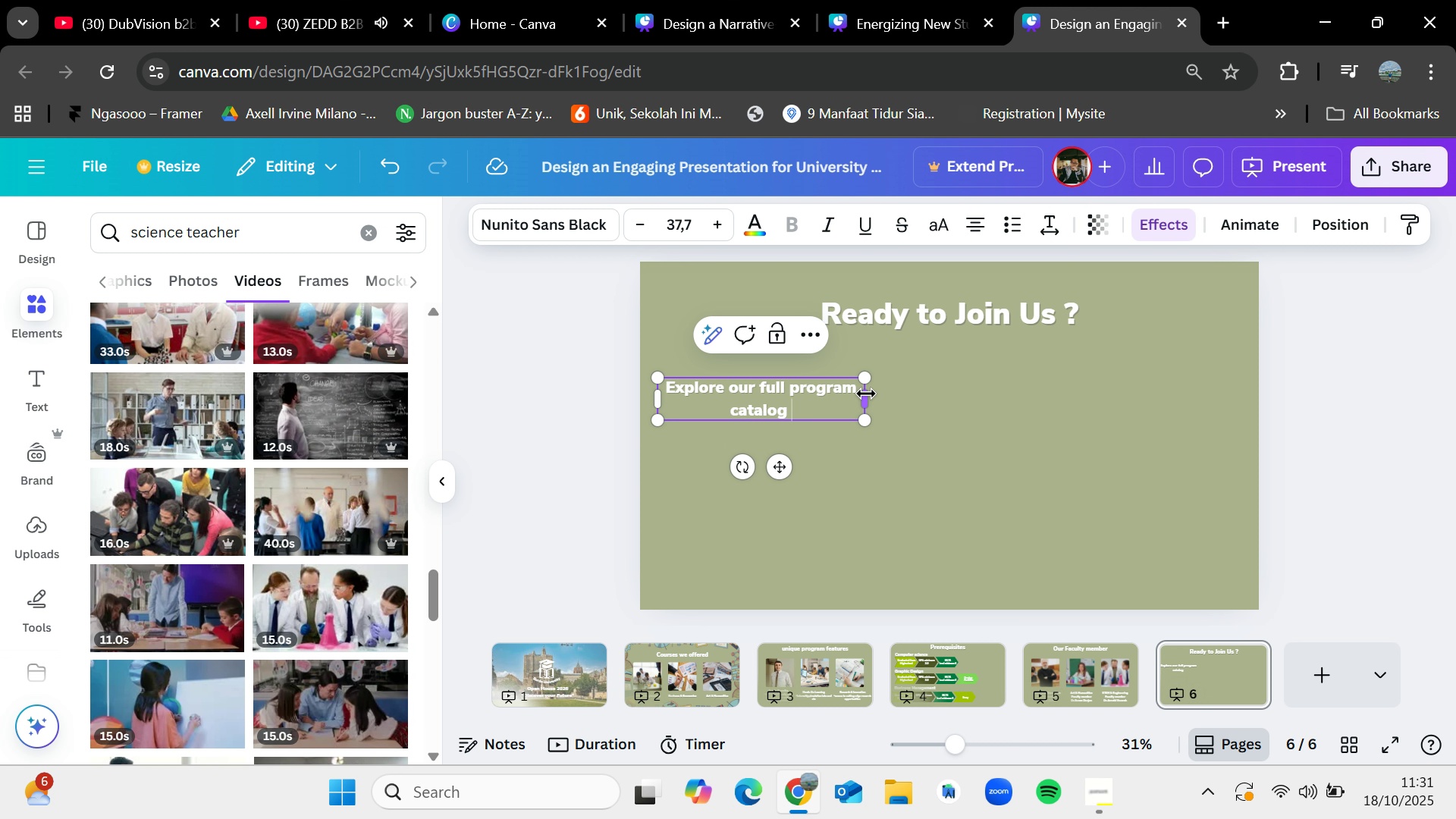 
left_click_drag(start_coordinate=[866, 394], to_coordinate=[970, 375])
 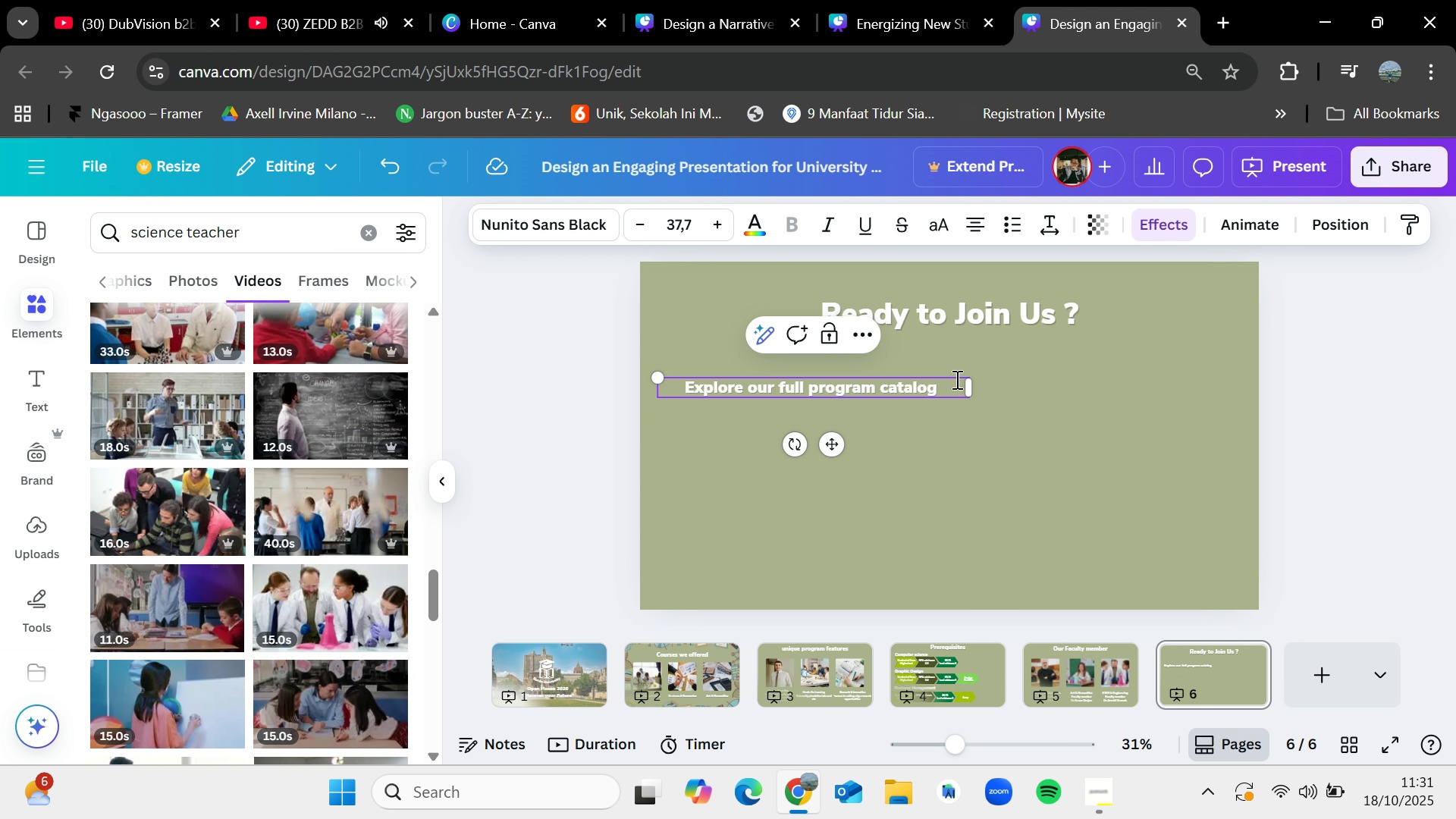 
type(on)
key(Backspace)
type(a)
key(Backspace)
key(Backspace)
type(at : WWW)
key(Backspace)
key(Backspace)
key(Backspace)
type(www.)
 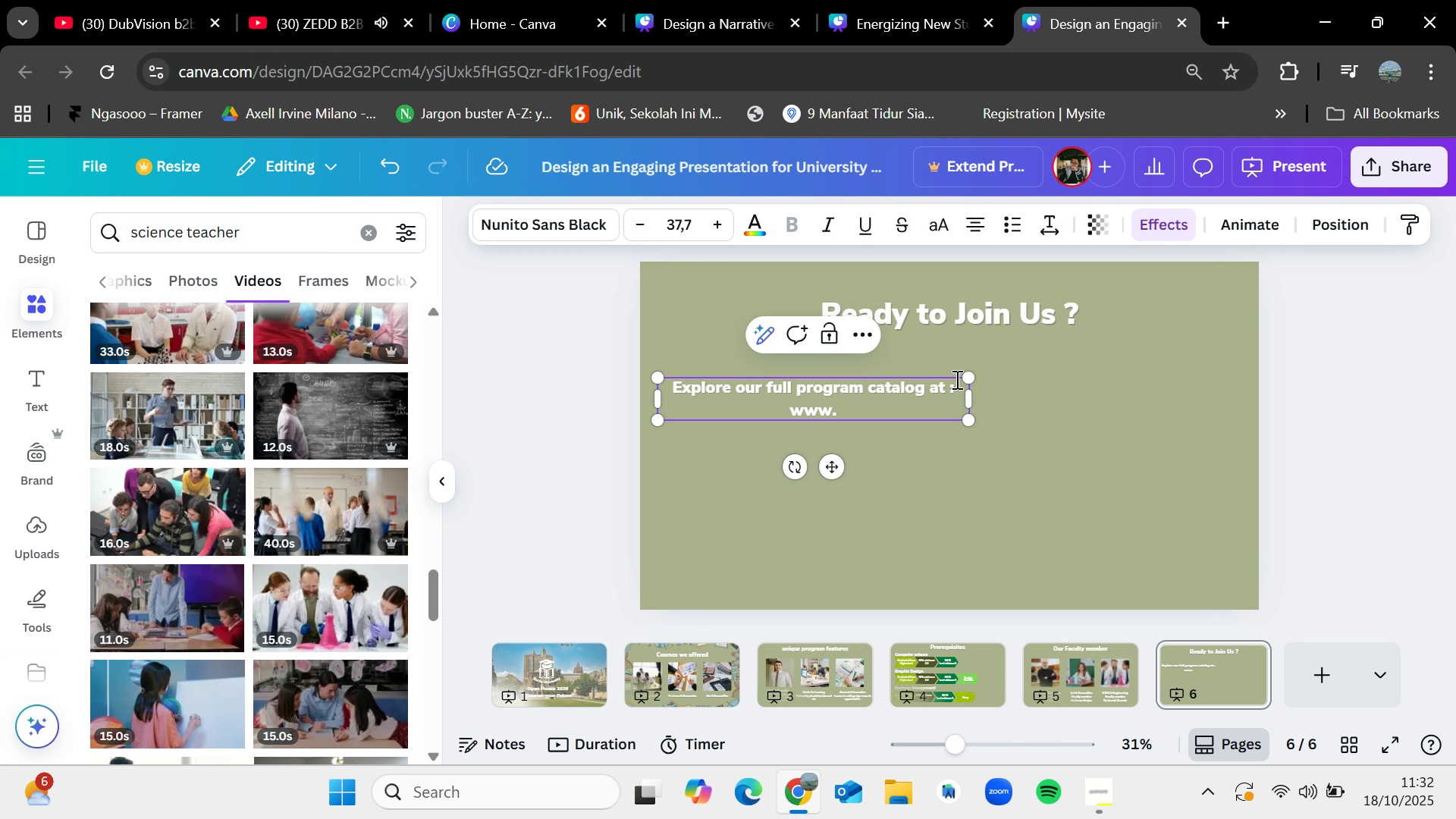 
left_click([570, 664])
 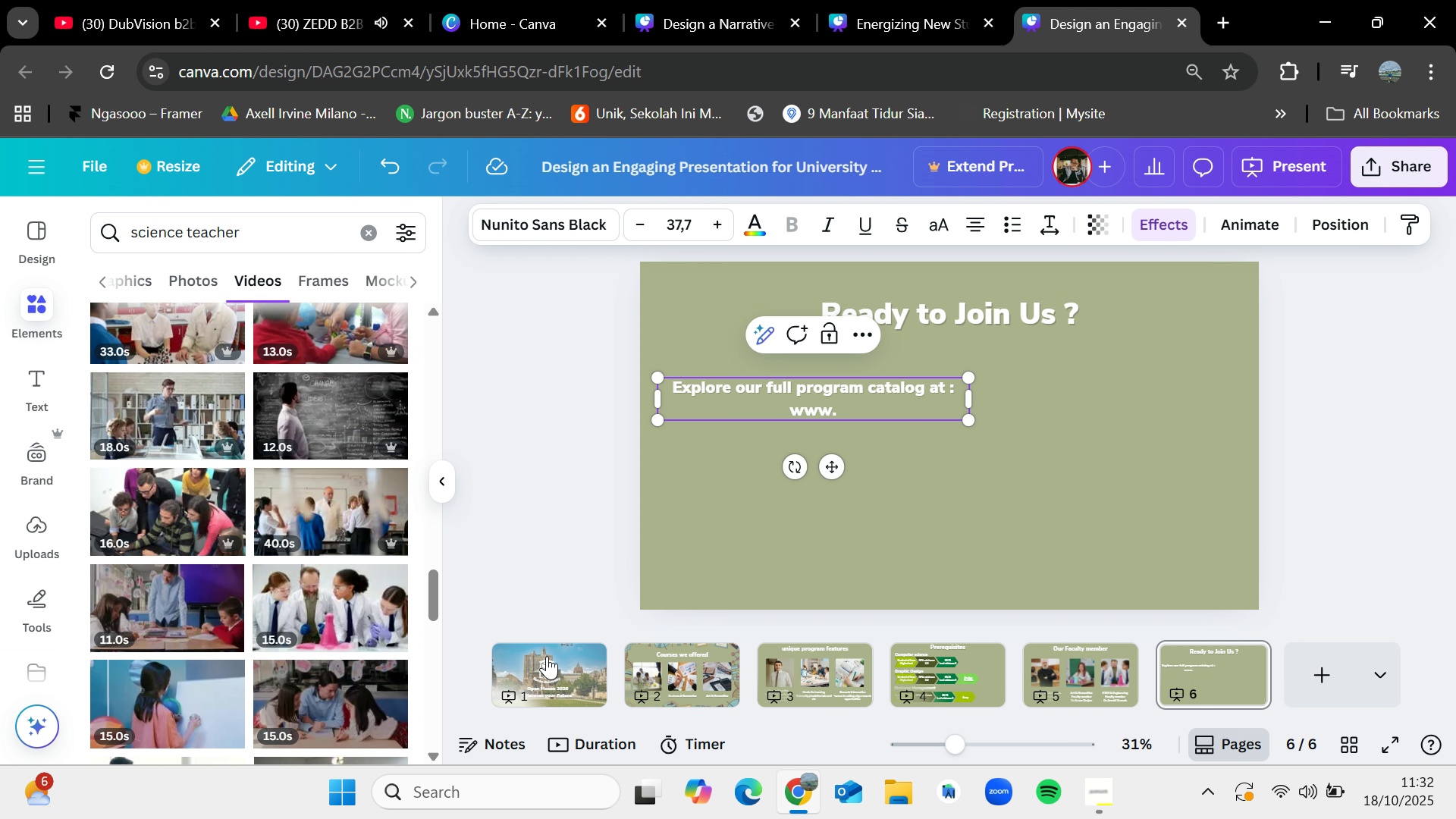 
left_click([547, 656])
 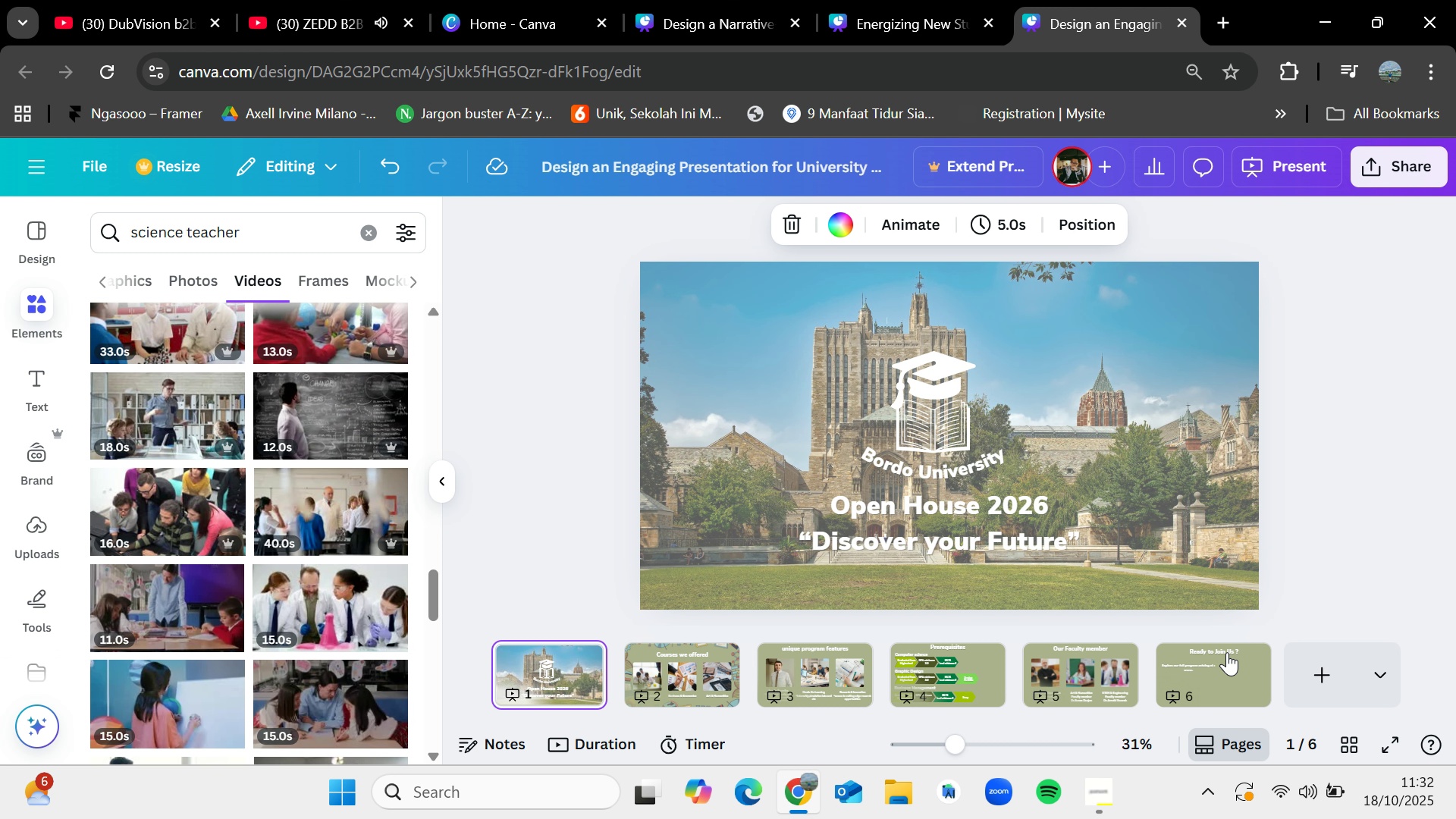 
left_click([1227, 654])
 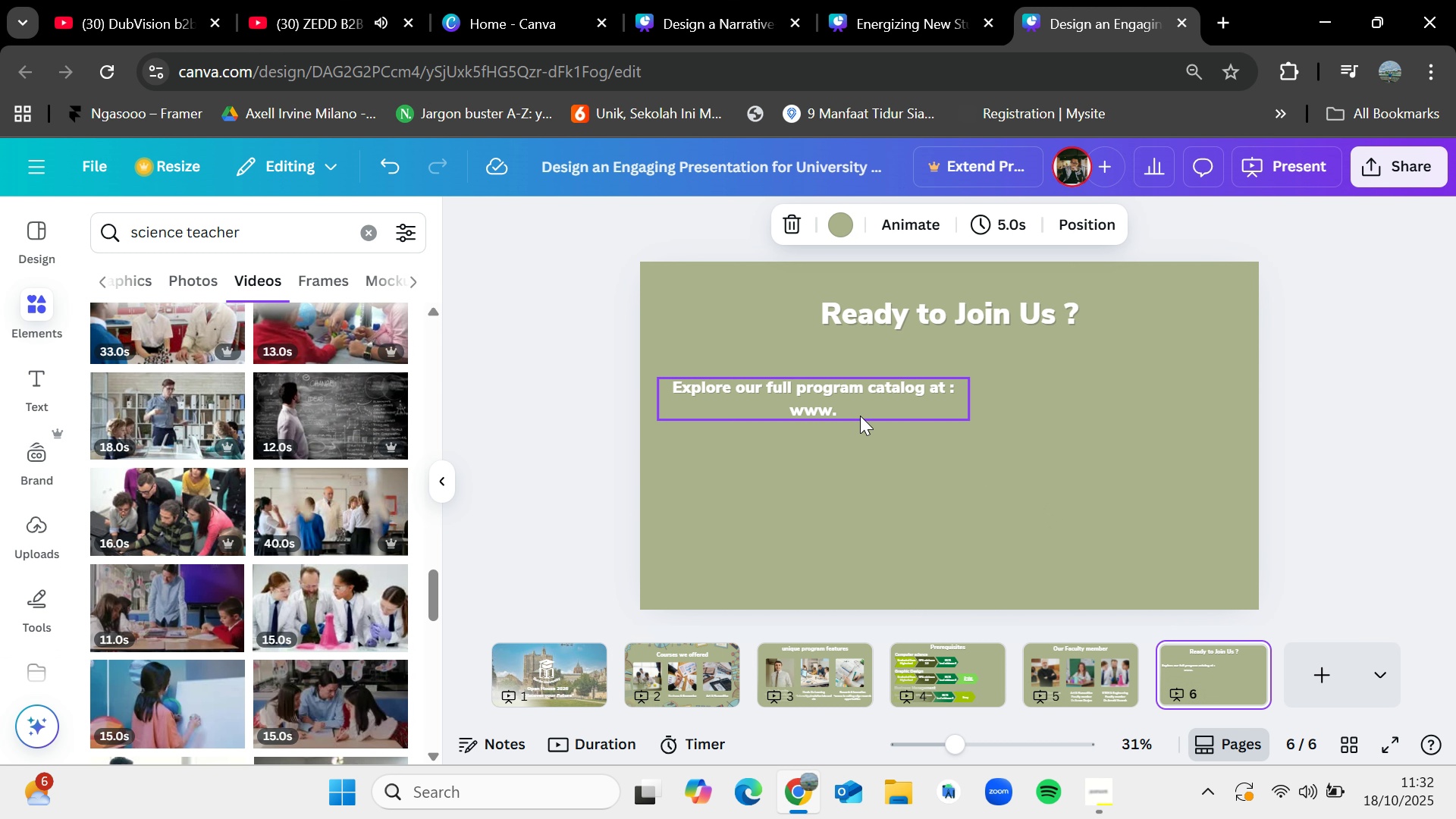 
double_click([860, 415])
 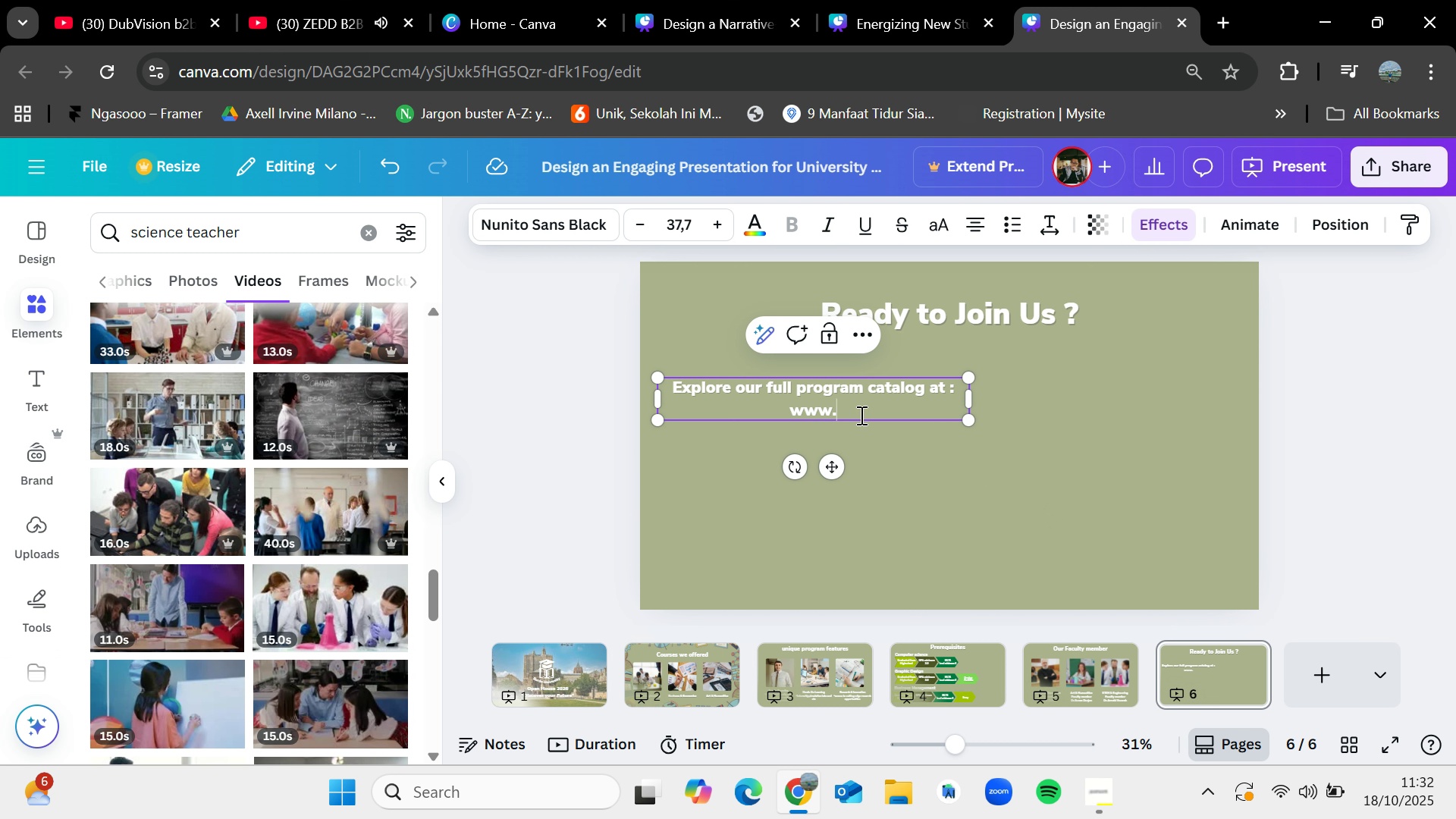 
left_click([860, 415])
 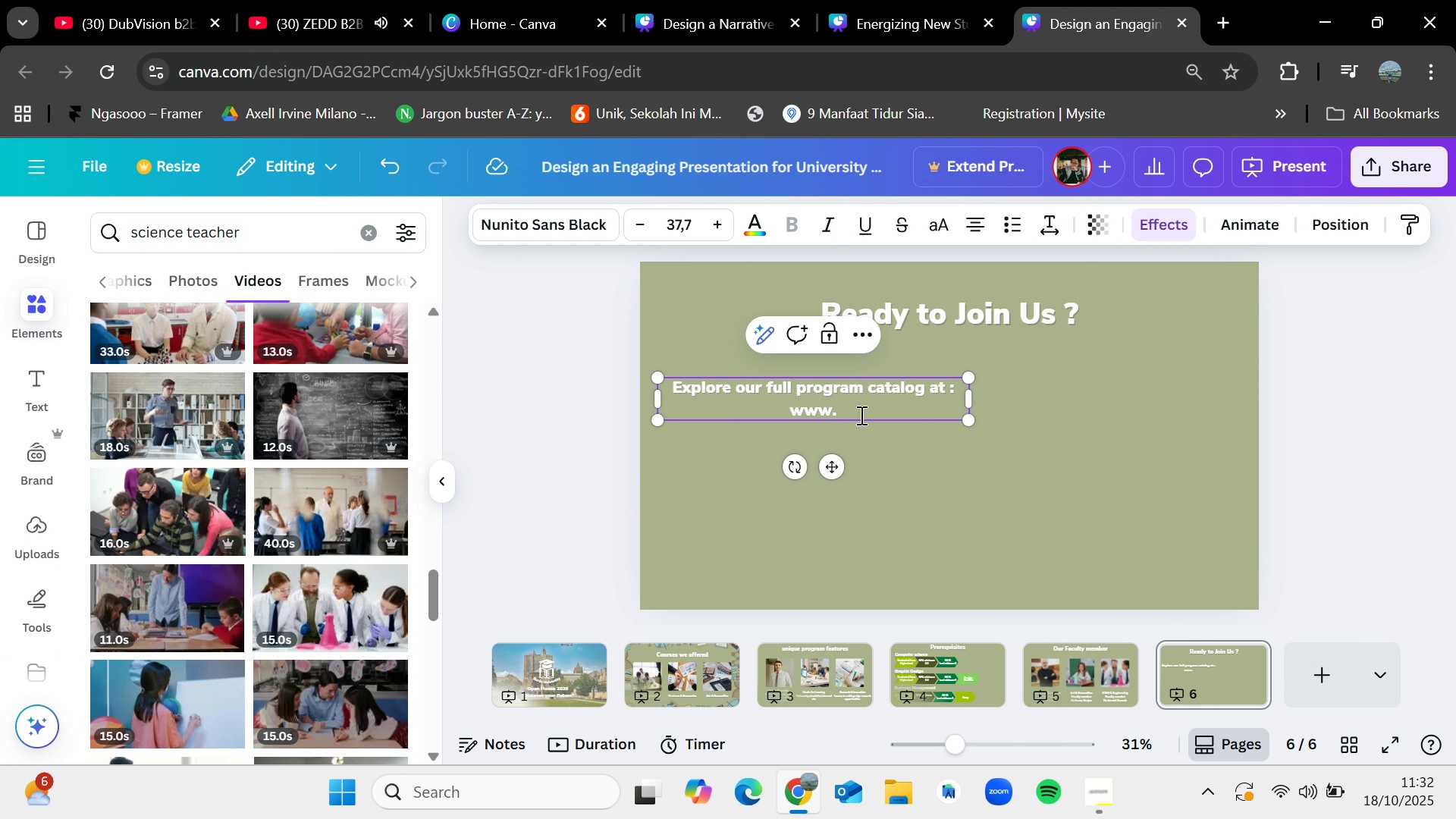 
type(Bordouniversity.c)
 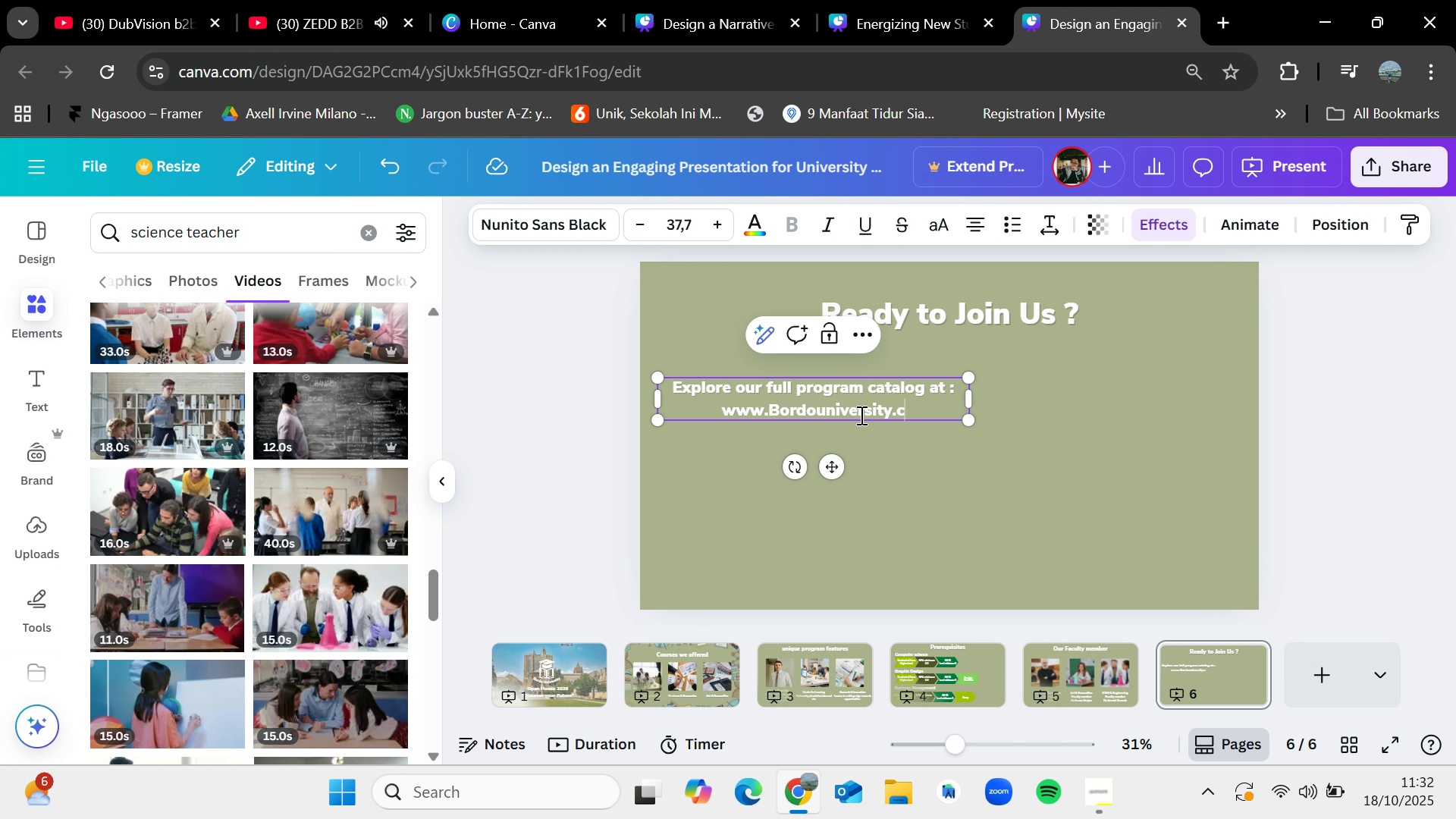 
wait(5.78)
 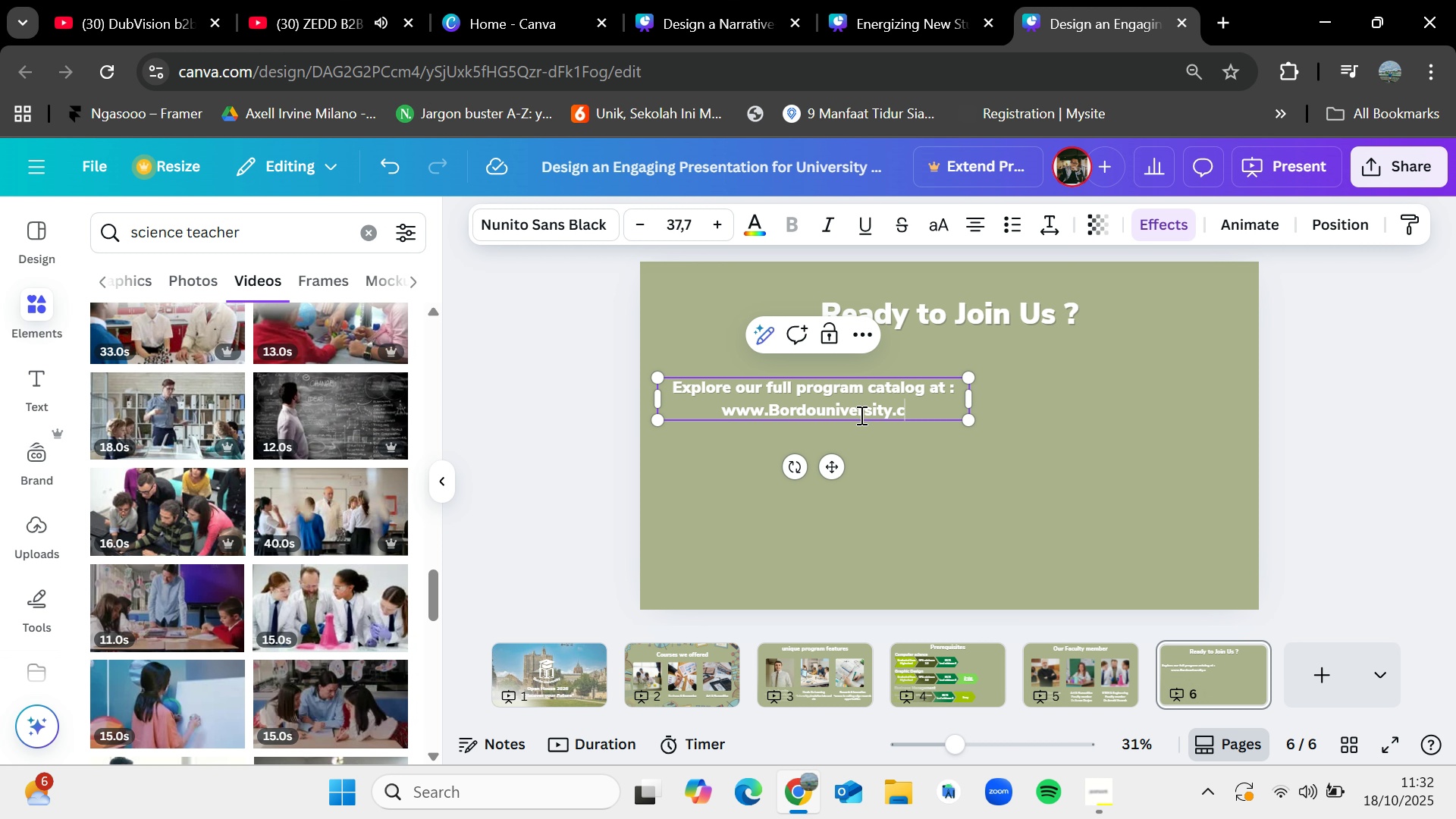 
key(Backspace)
type(Ac)
key(Backspace)
key(Backspace)
type(ac.od)
key(Backspace)
key(Backspace)
type(id)
 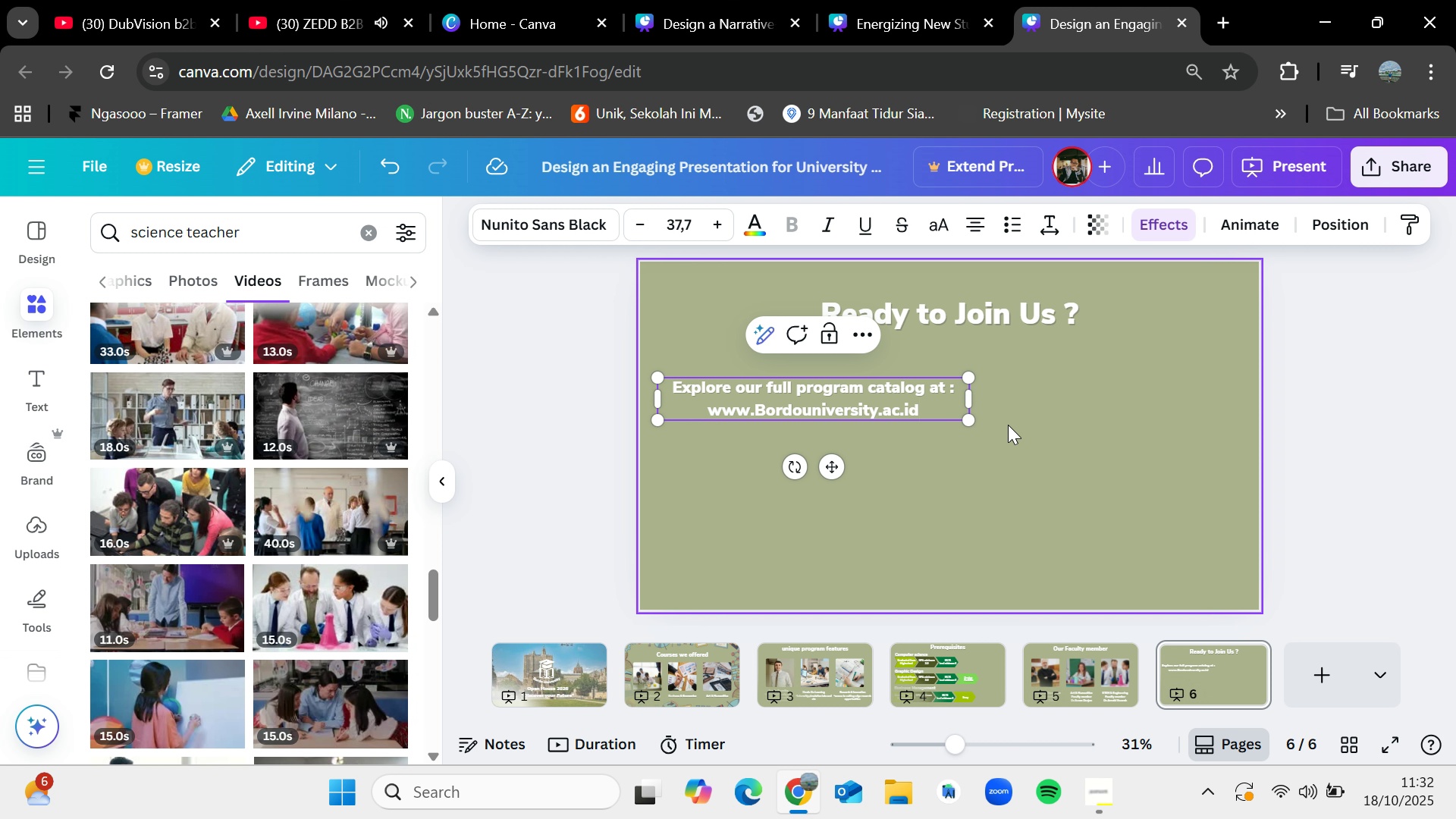 
left_click([990, 467])
 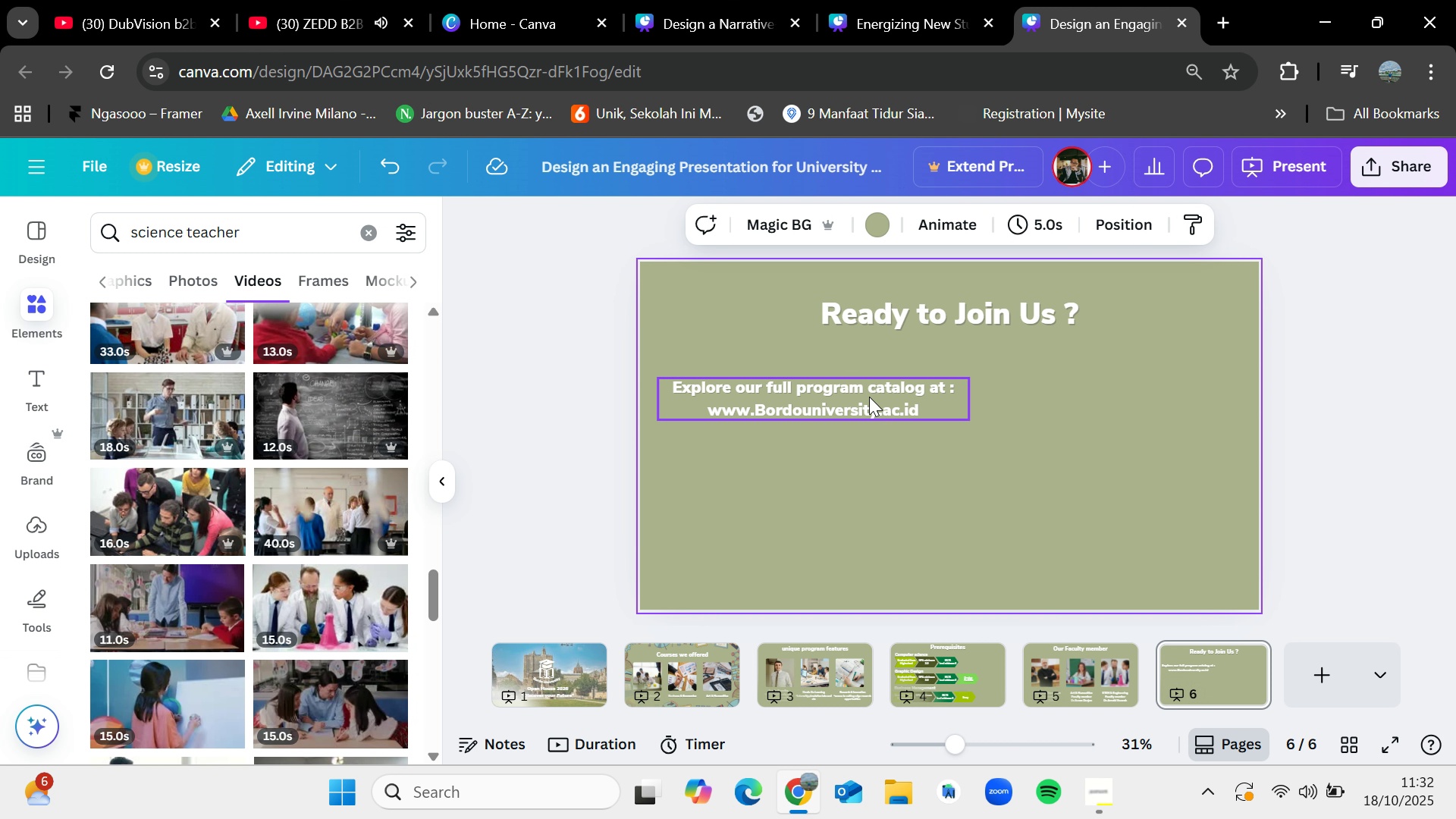 
left_click([869, 397])
 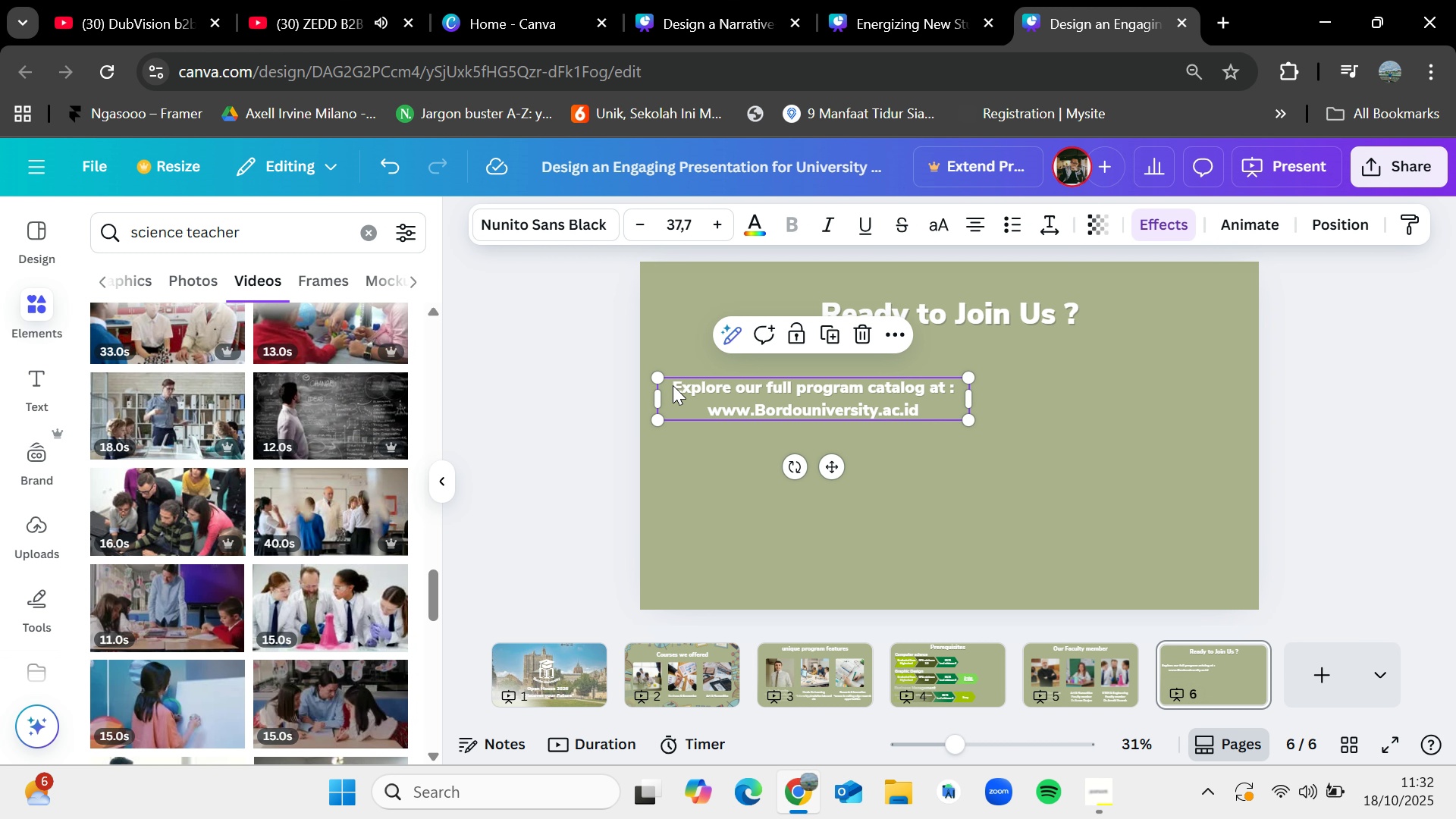 
double_click([673, 385])
 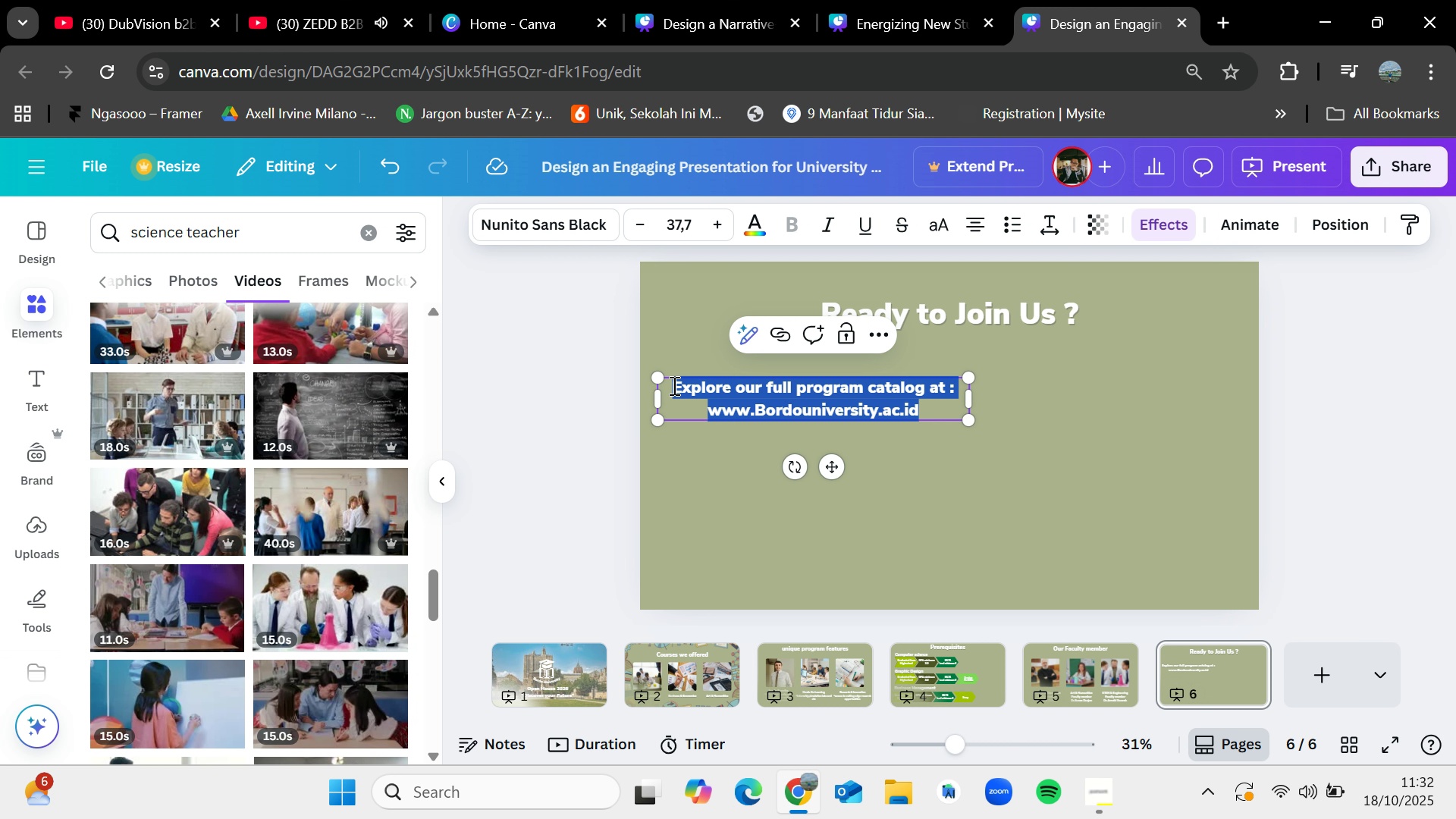 
triple_click([673, 385])
 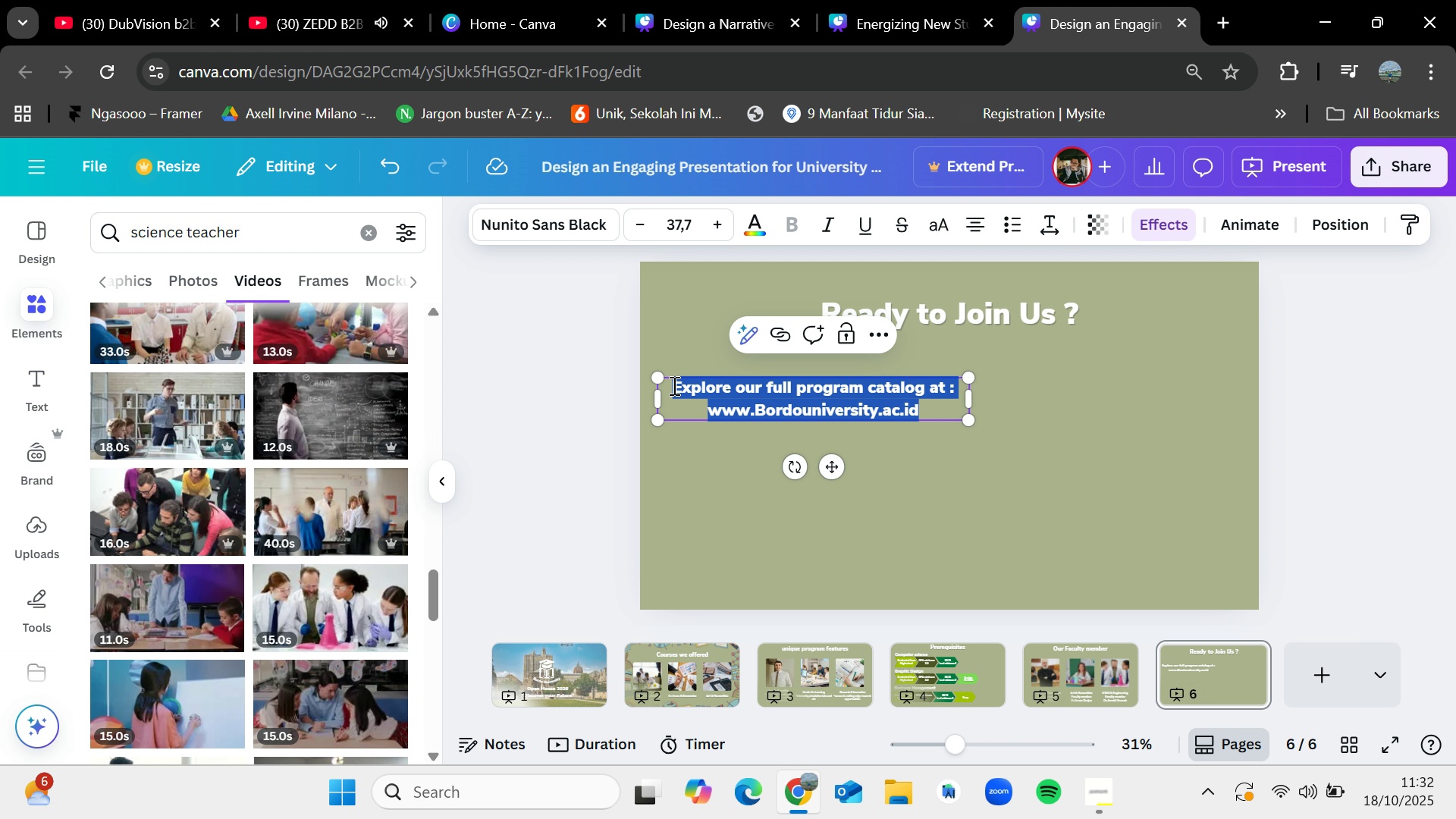 
triple_click([673, 385])
 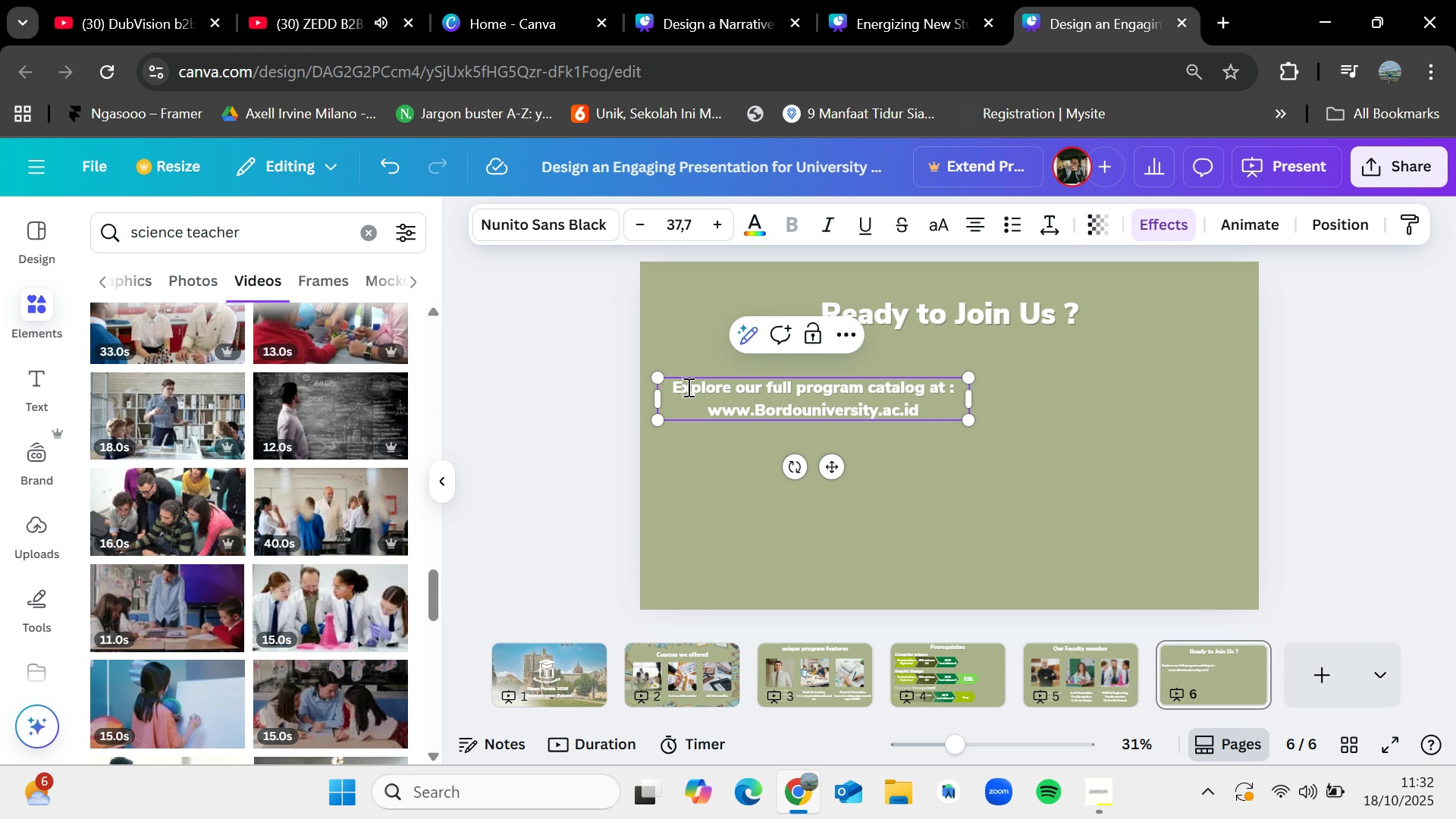 
left_click([686, 386])
 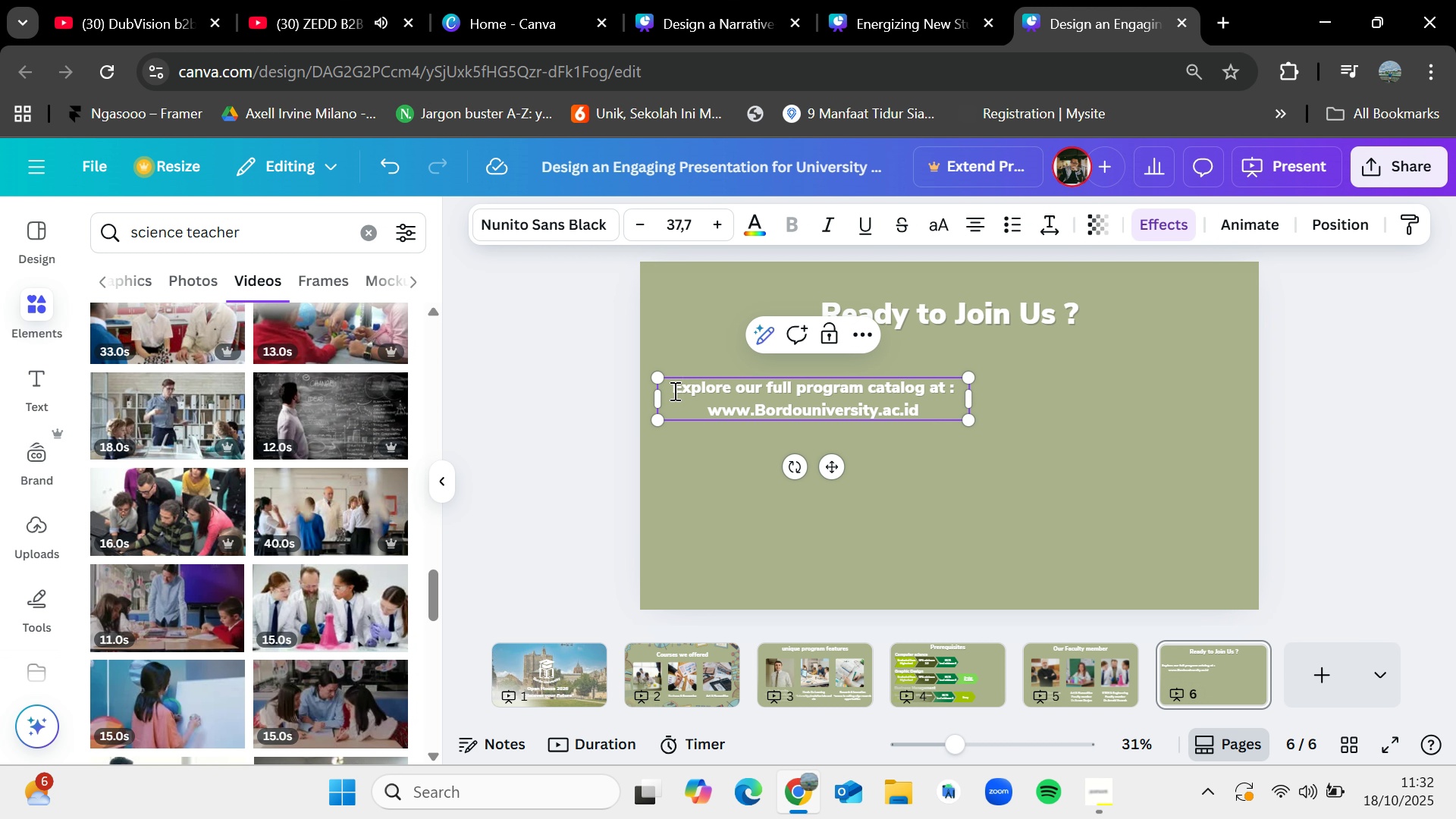 
left_click([673, 391])
 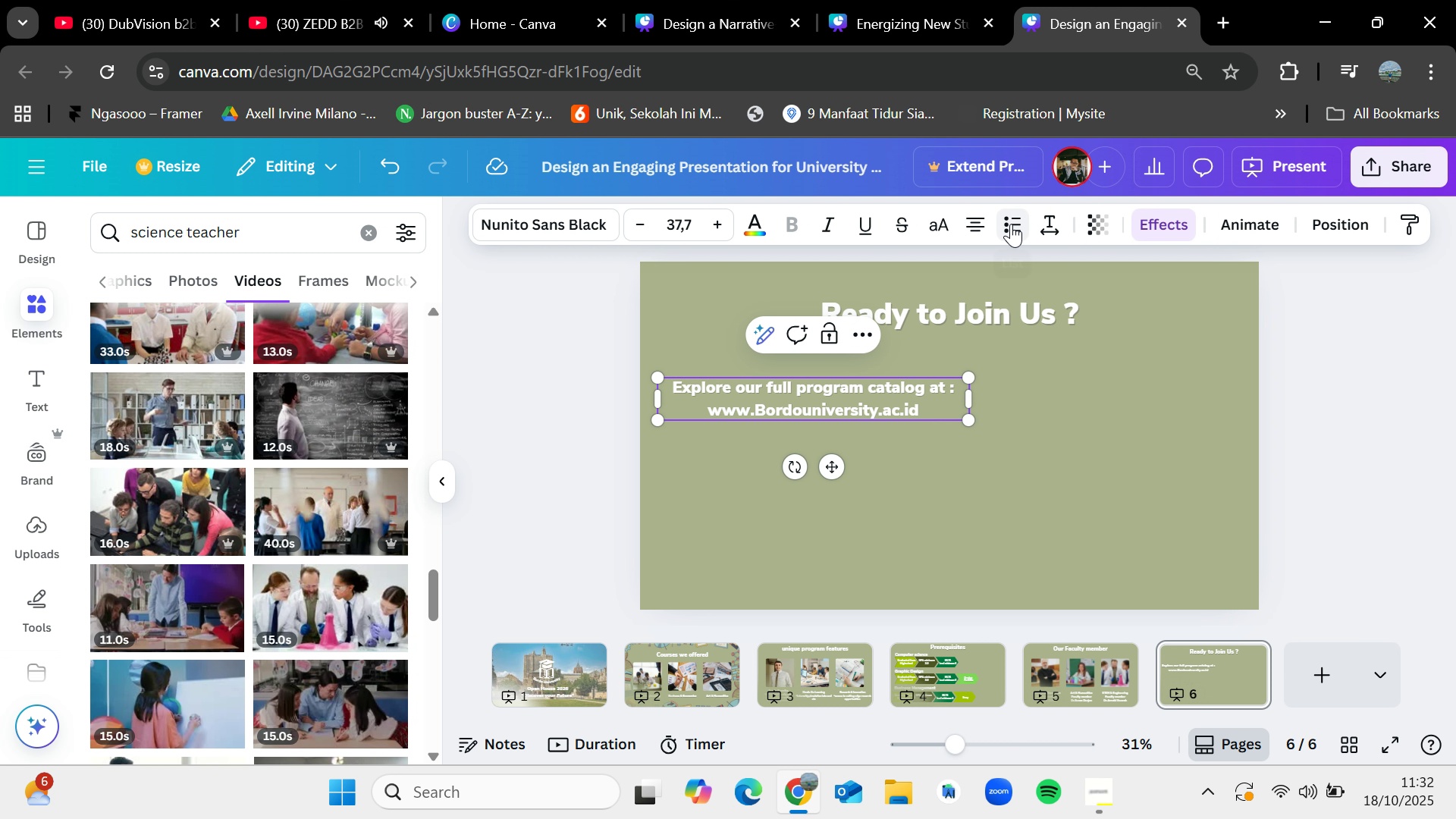 
left_click([1011, 224])
 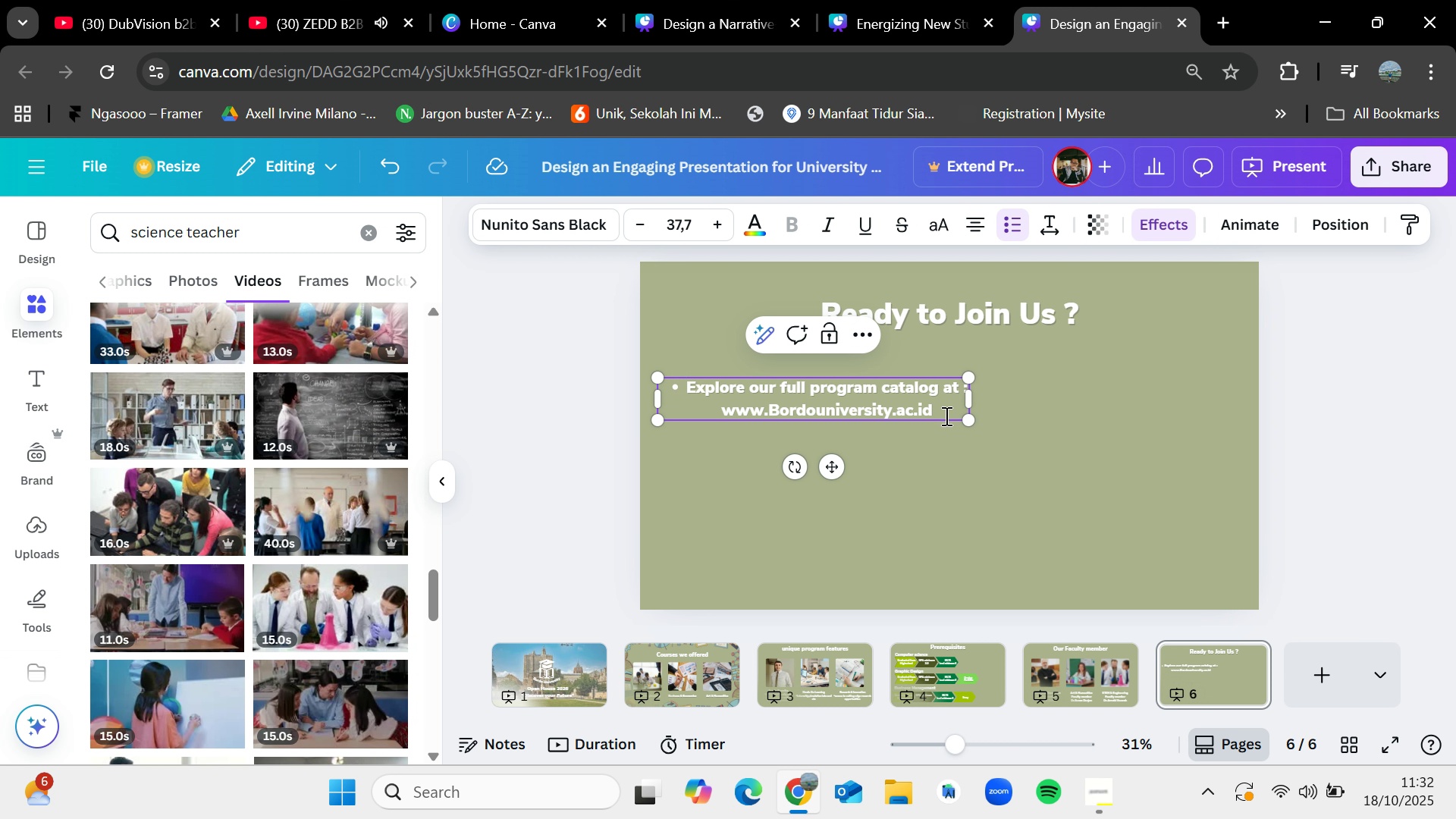 
left_click([945, 416])
 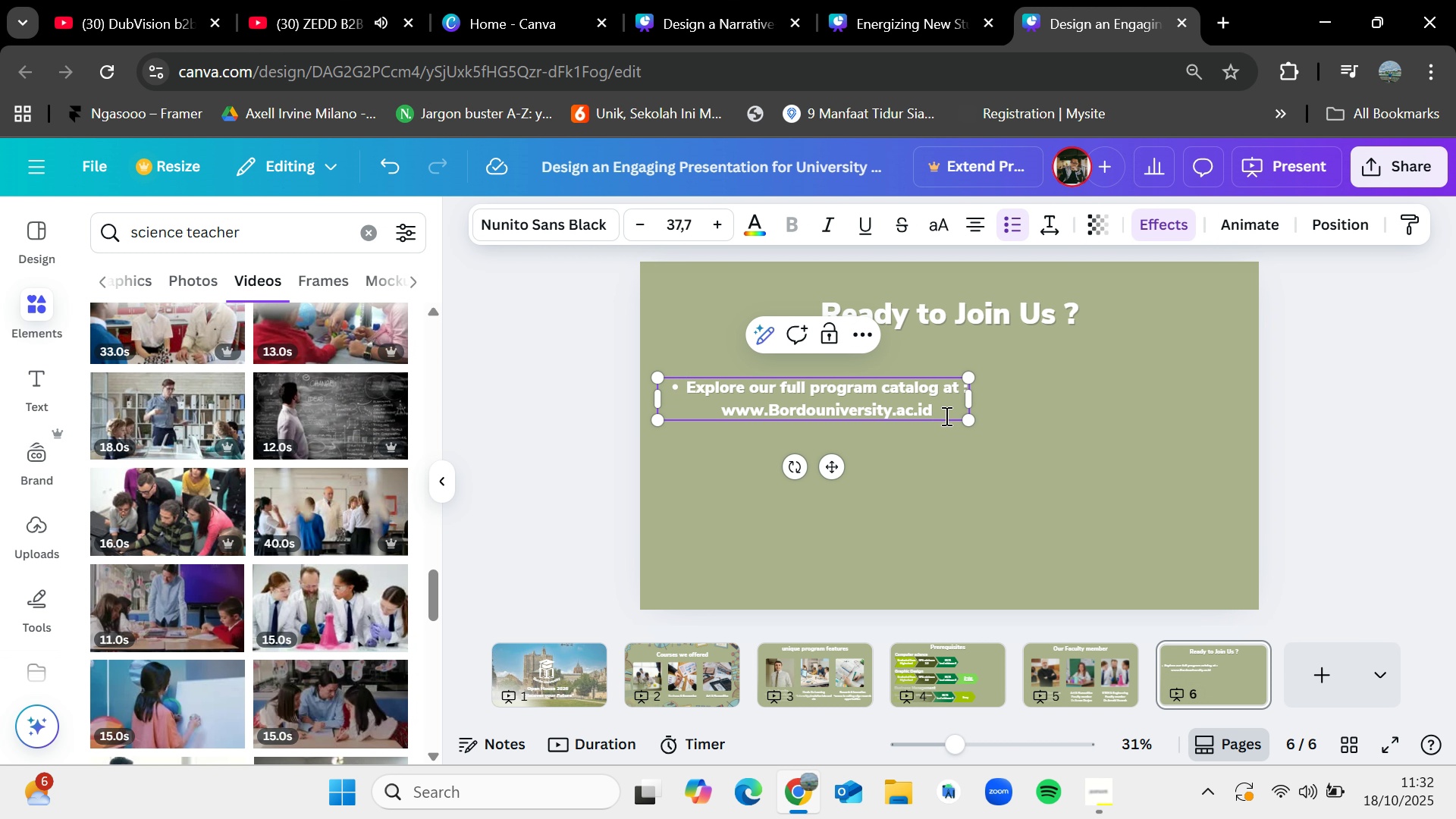 
key(Enter)
 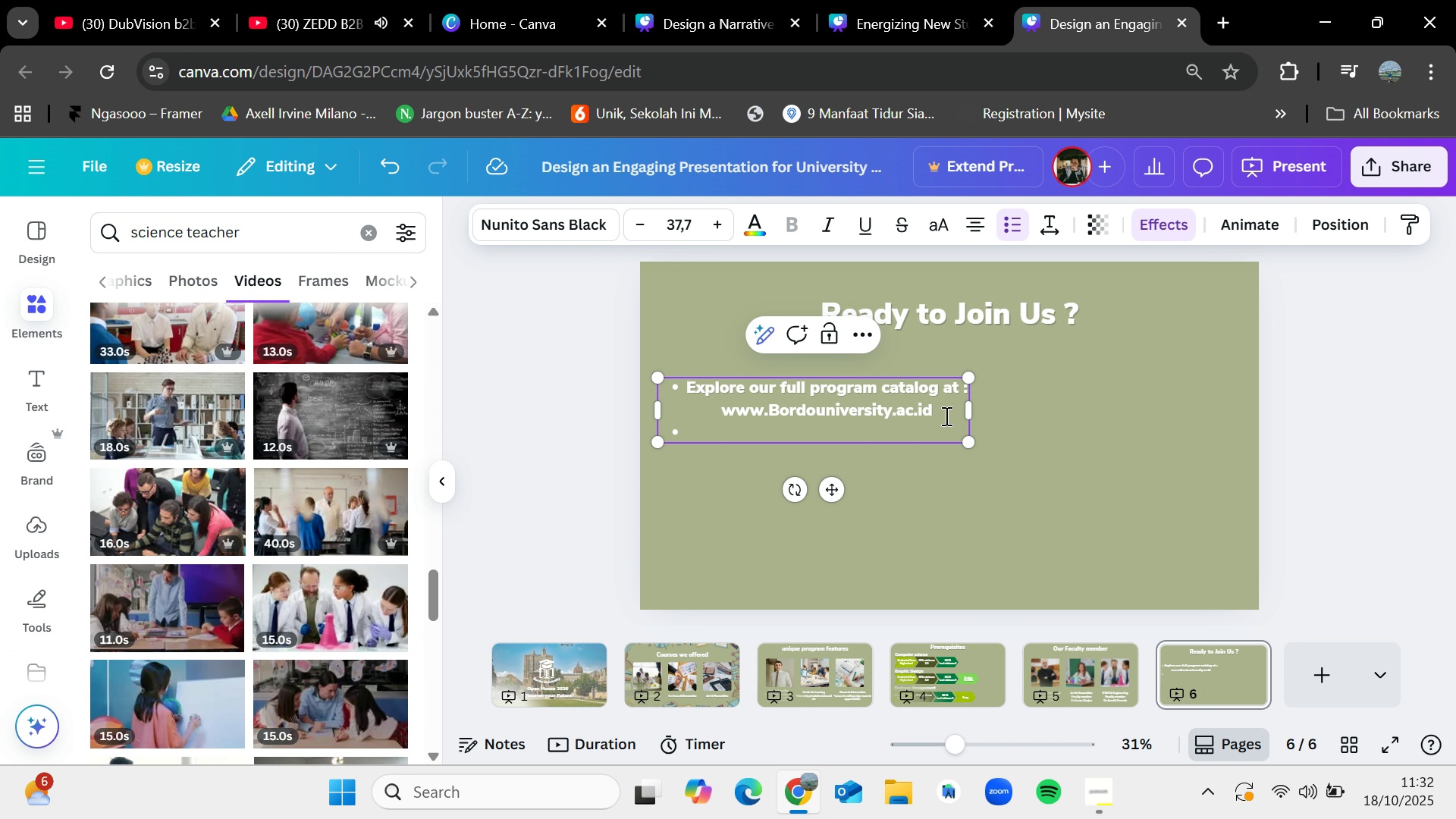 
wait(11.55)
 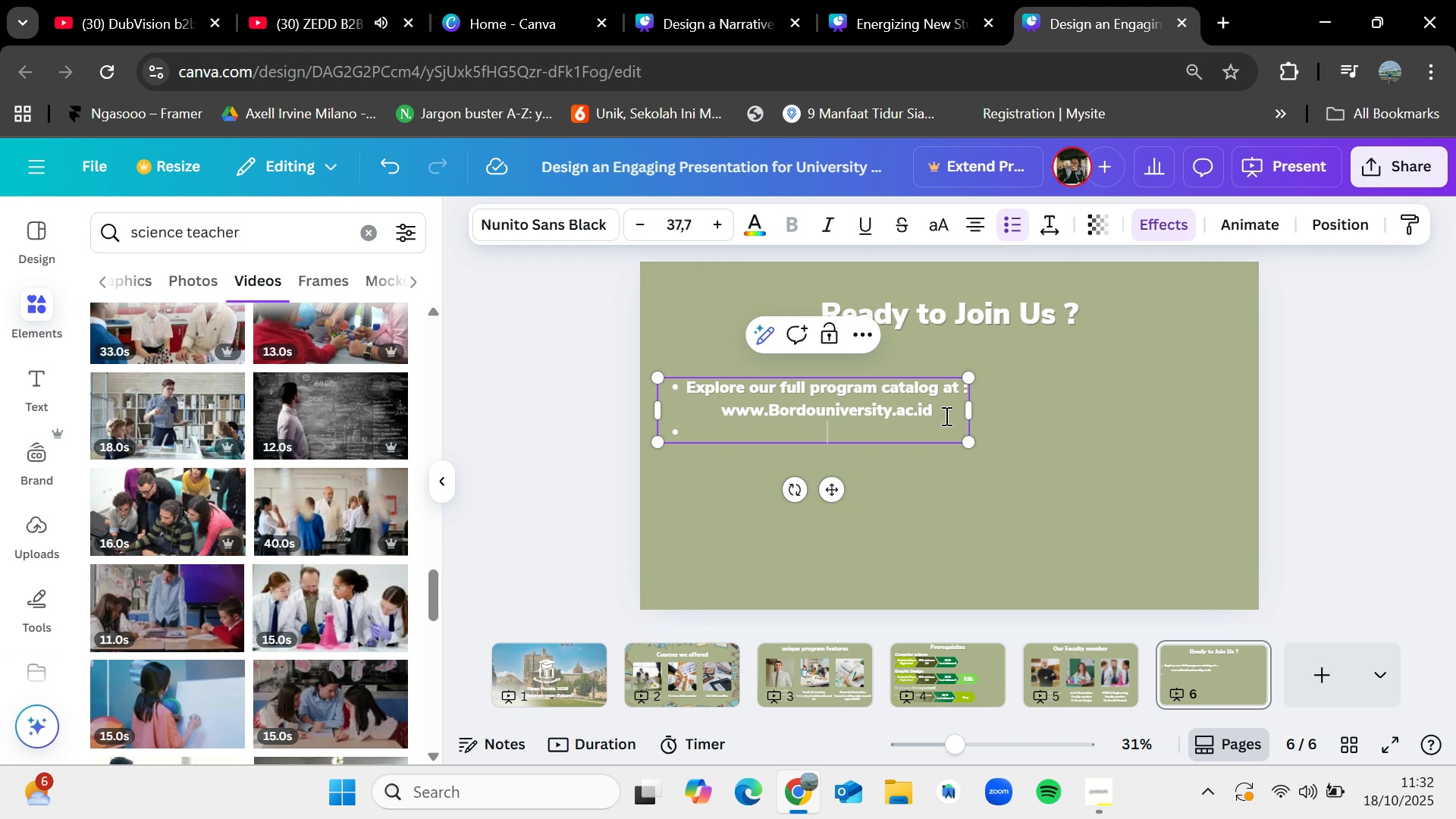 
type(Apply at : www.Bordouniversity.ac.id)
 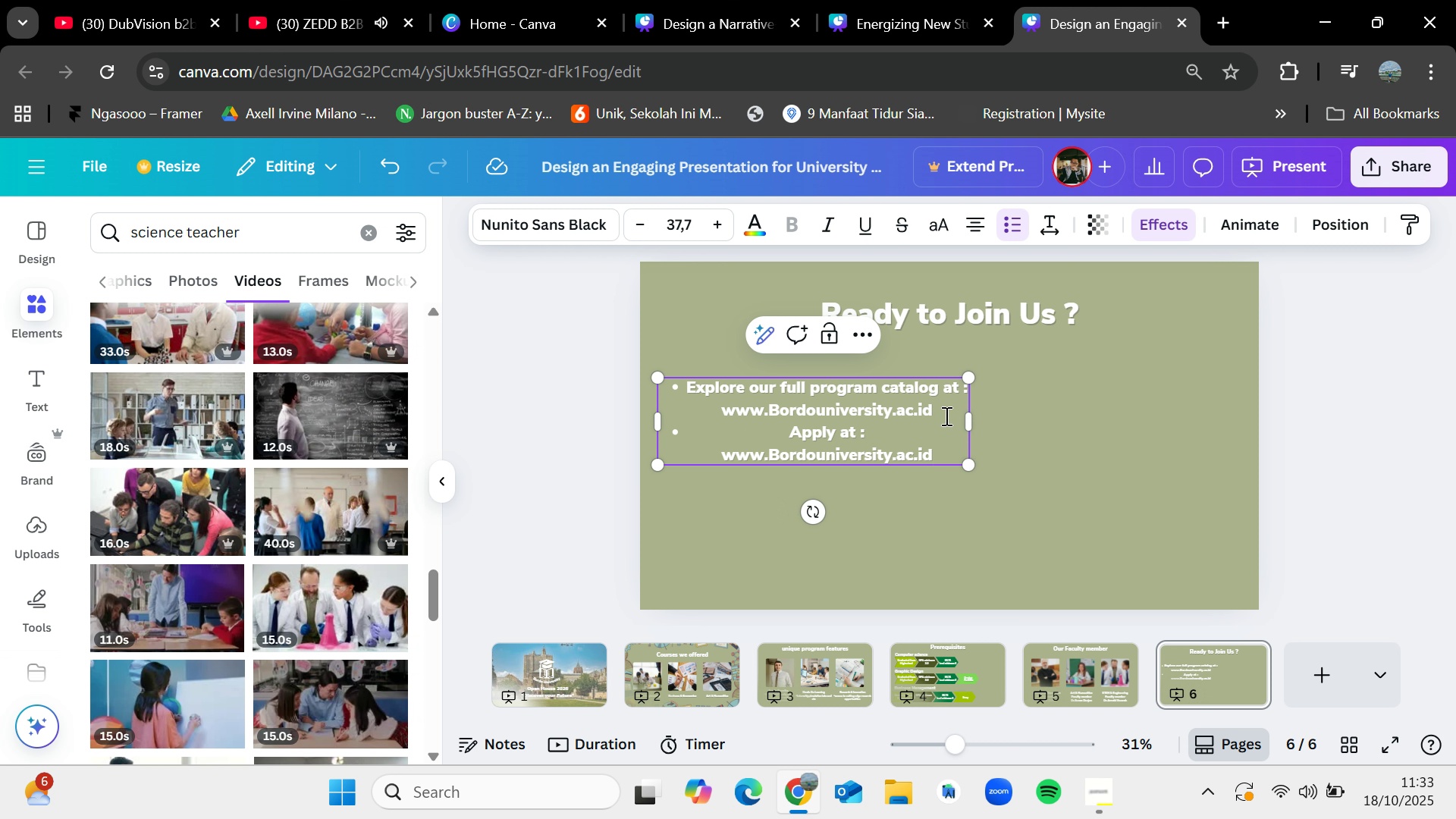 
wait(6.53)
 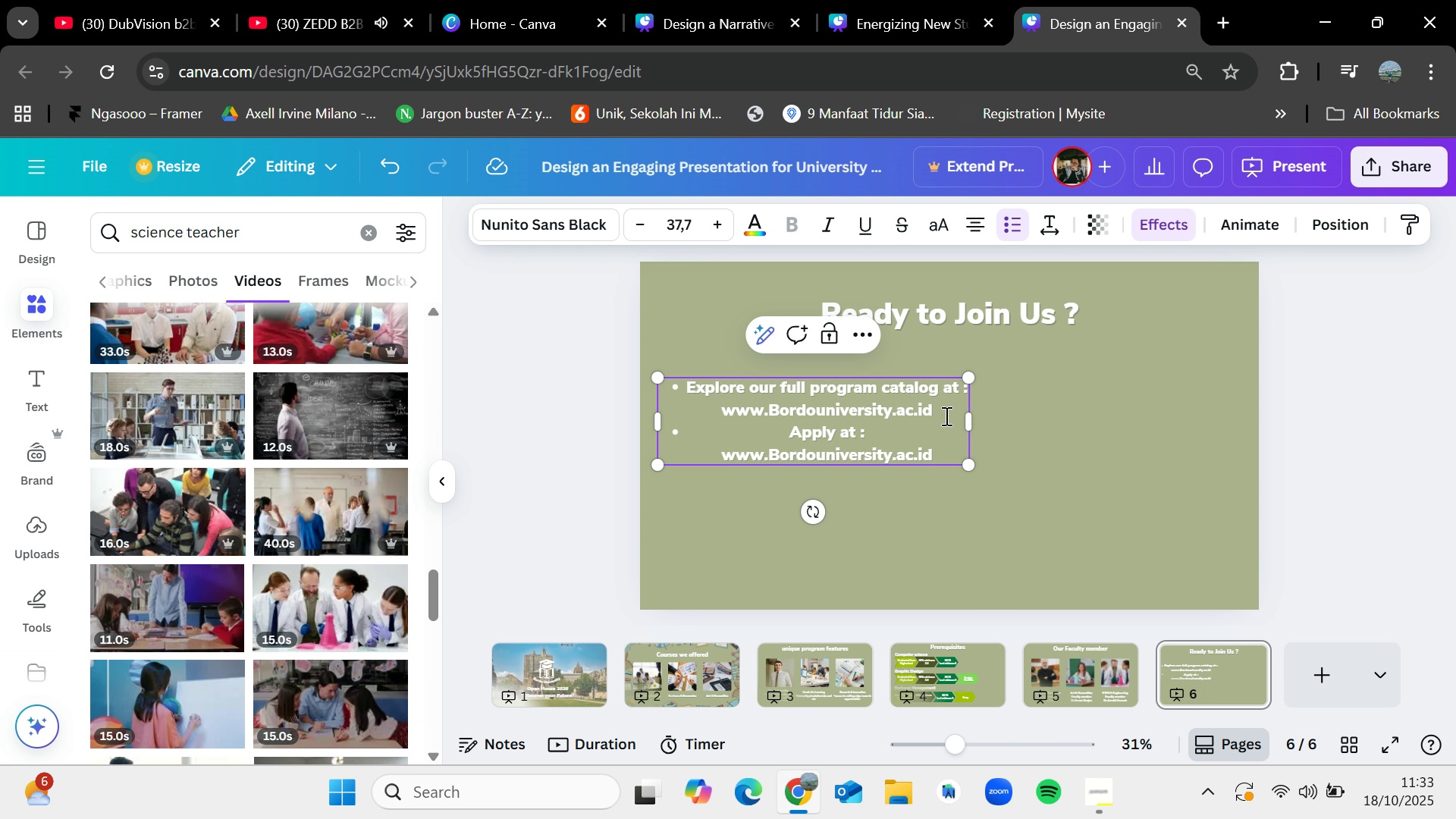 
left_click_drag(start_coordinate=[971, 419], to_coordinate=[1072, 420])
 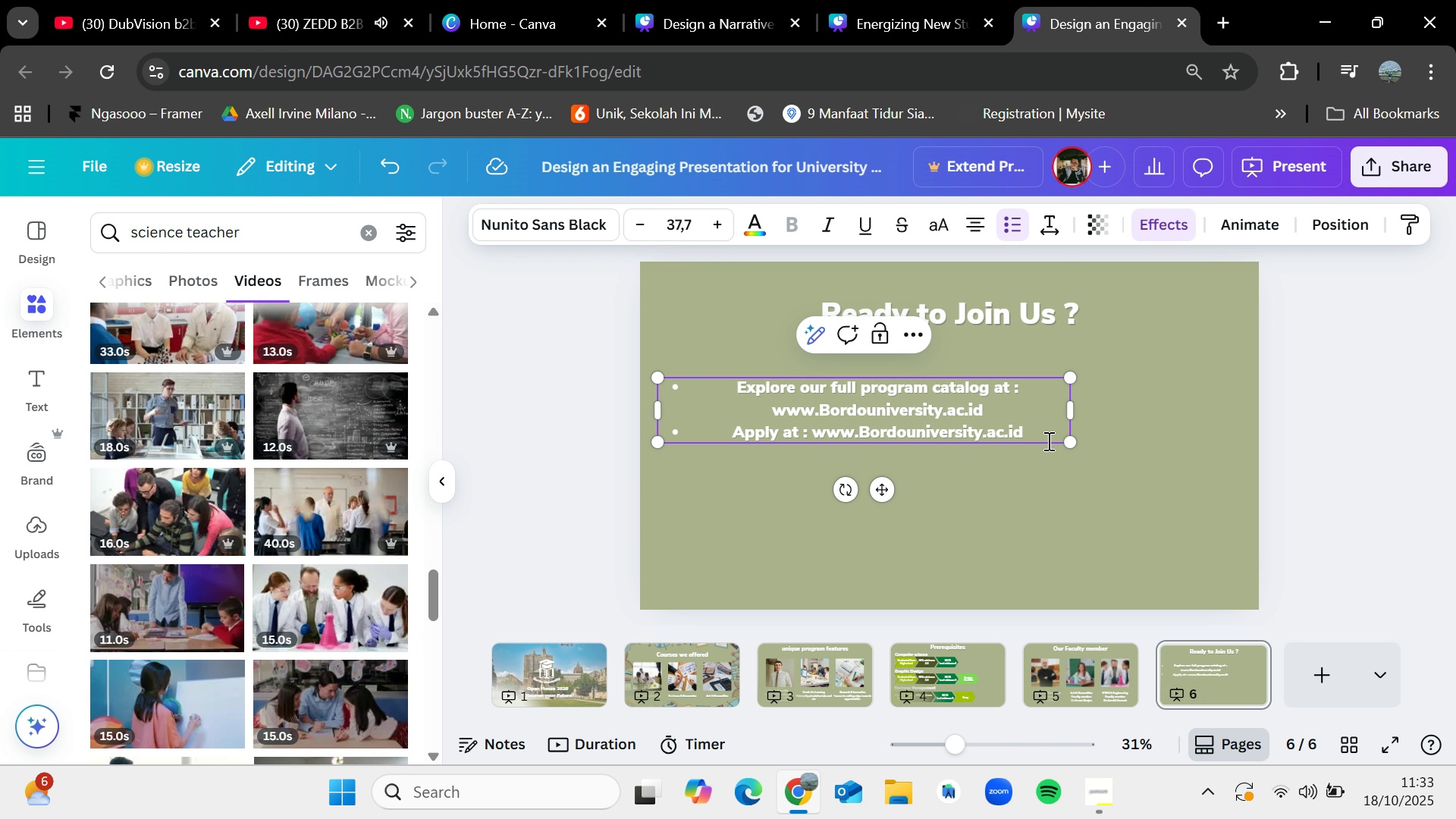 
key(Enter)
 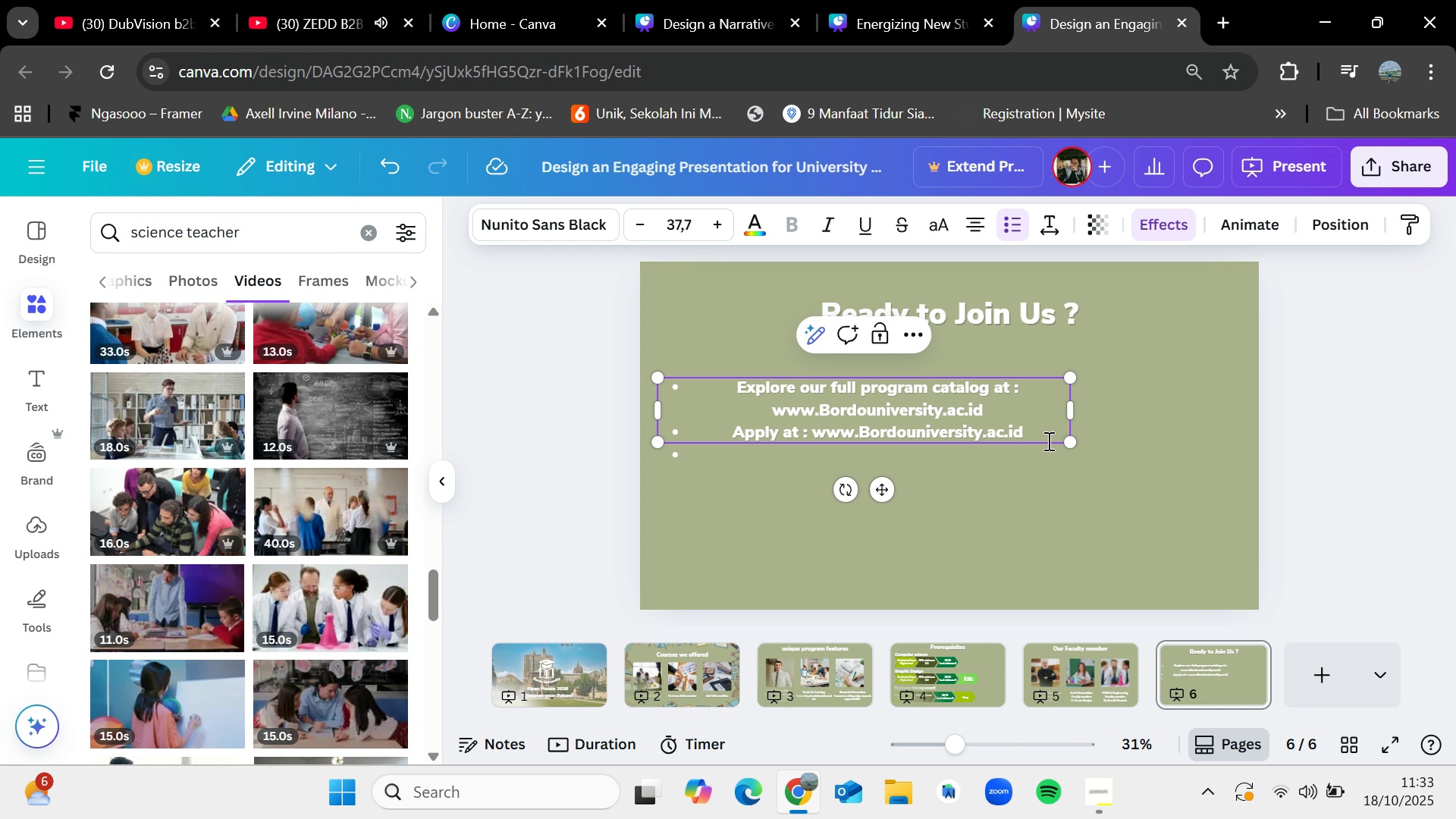 
type((deadline date : )
 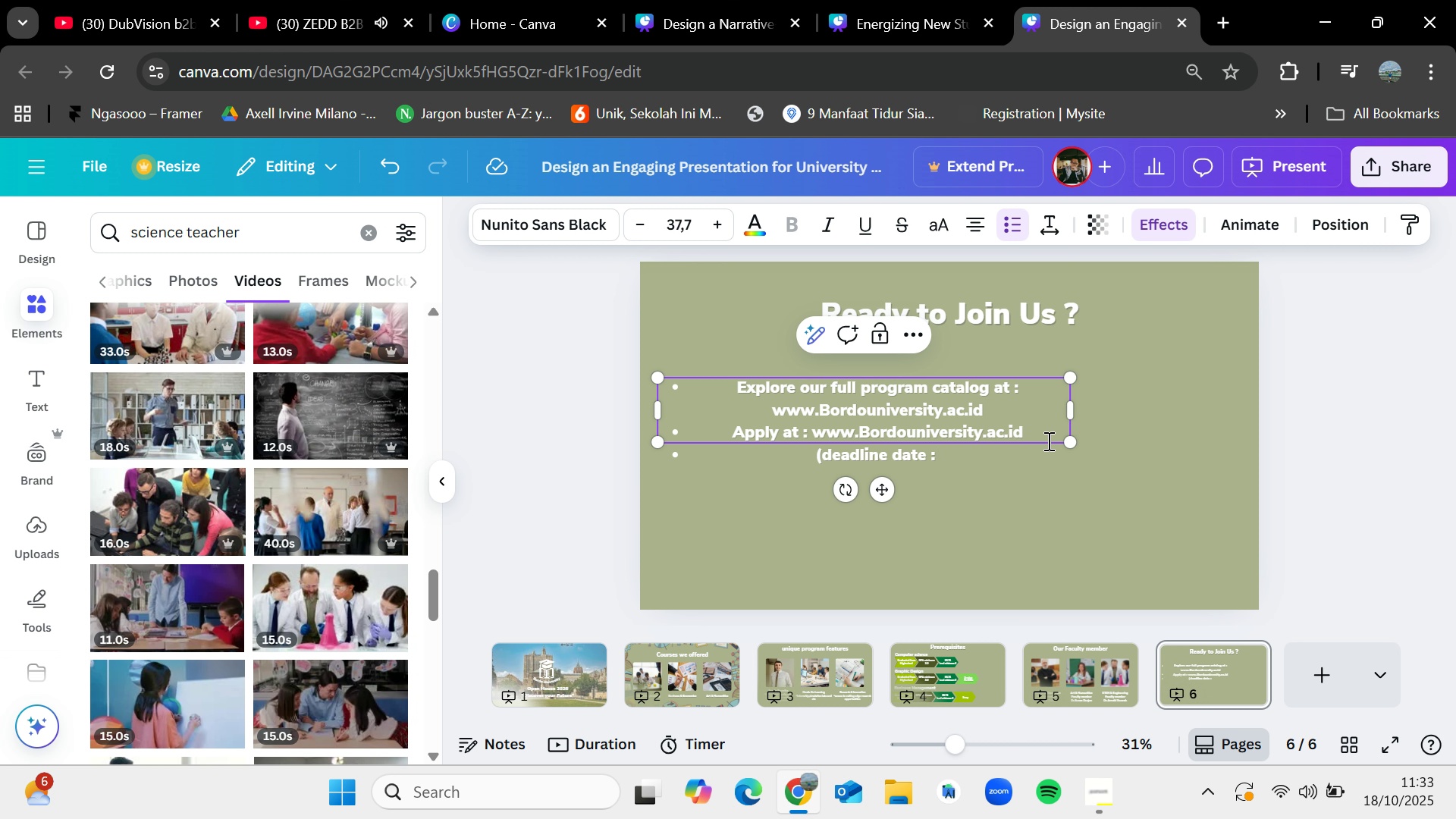 
type(20-)
key(Backspace)
type( January 2026))
 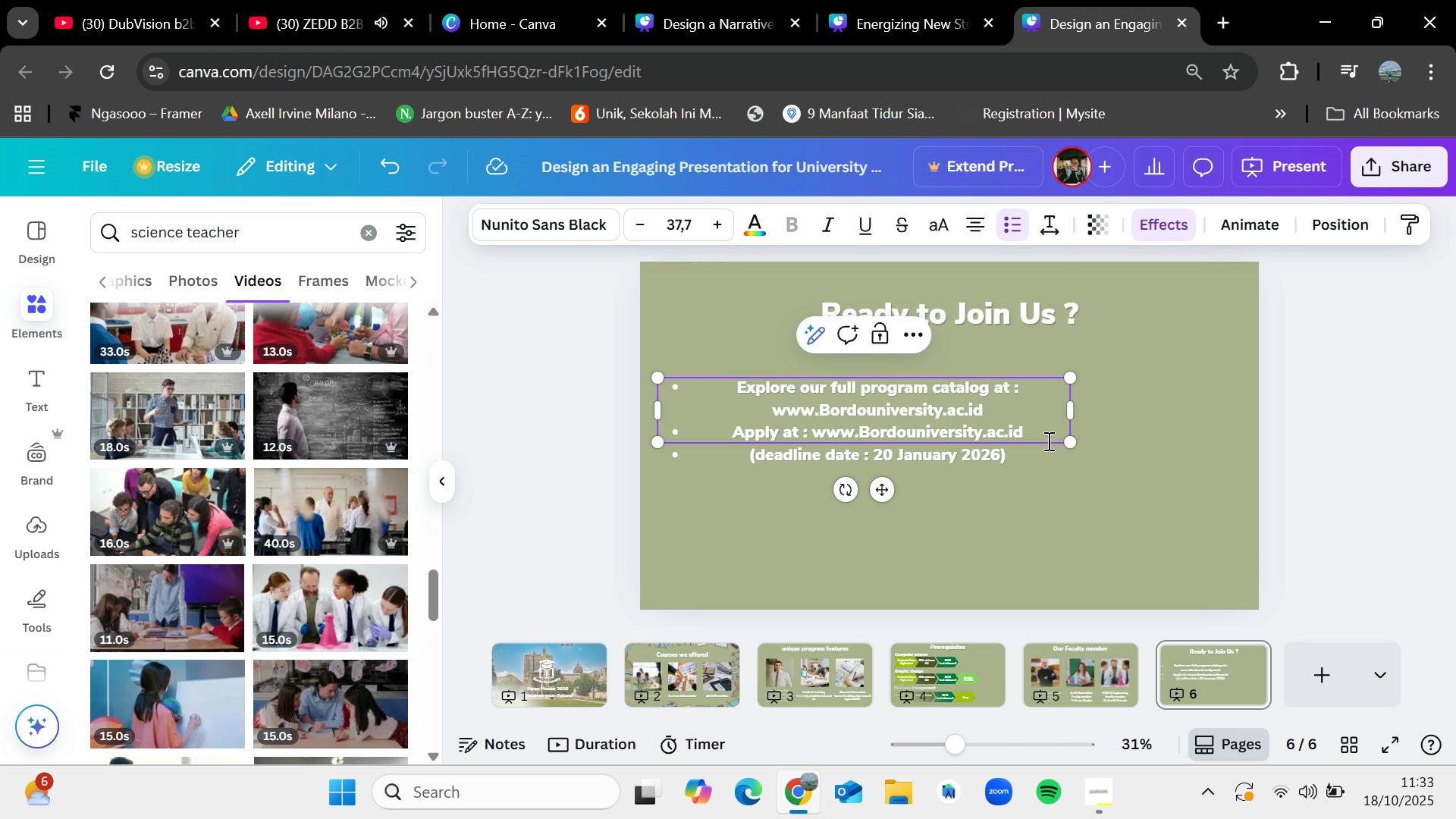 
left_click([740, 448])
 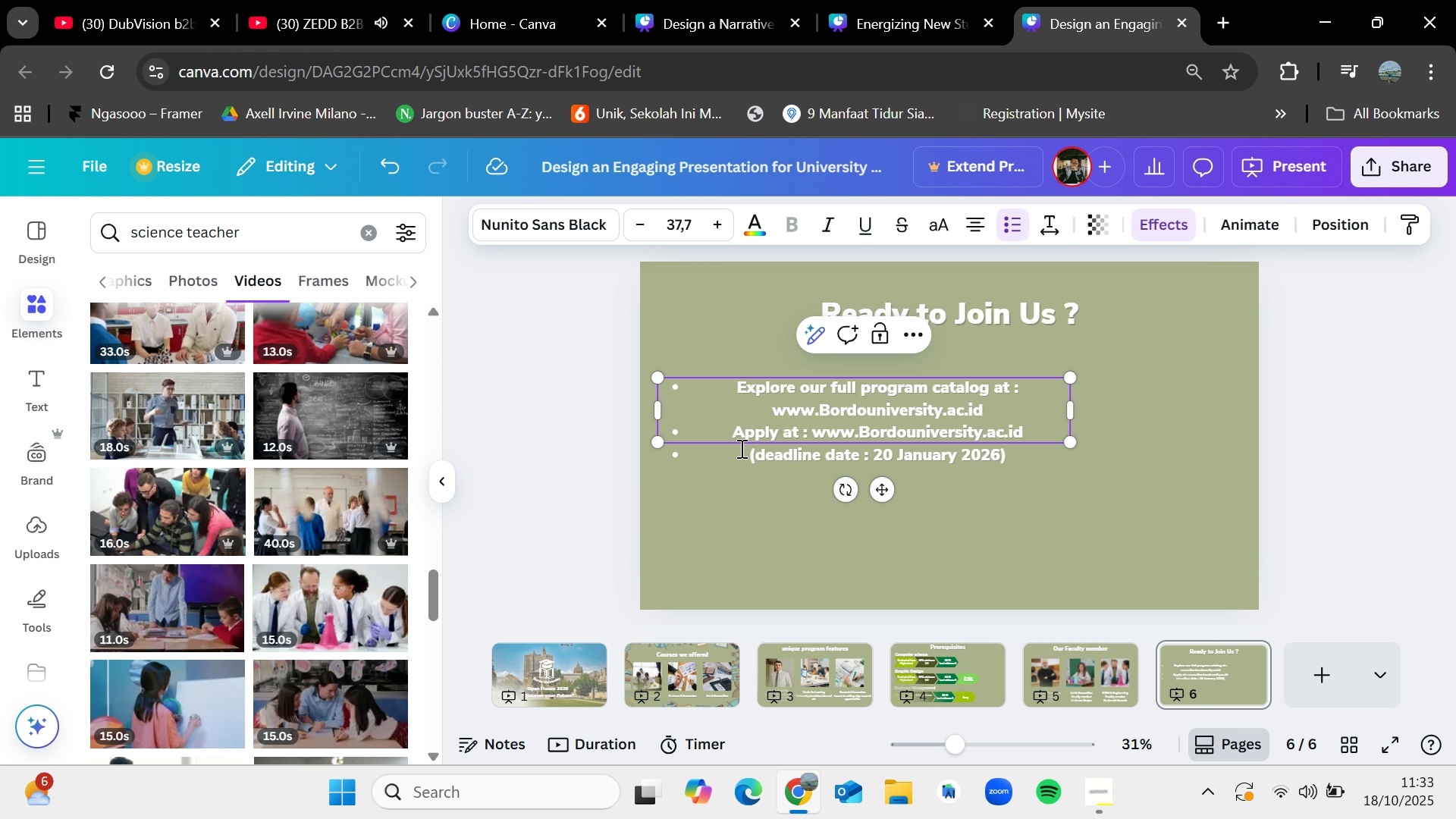 
key(Backspace)
 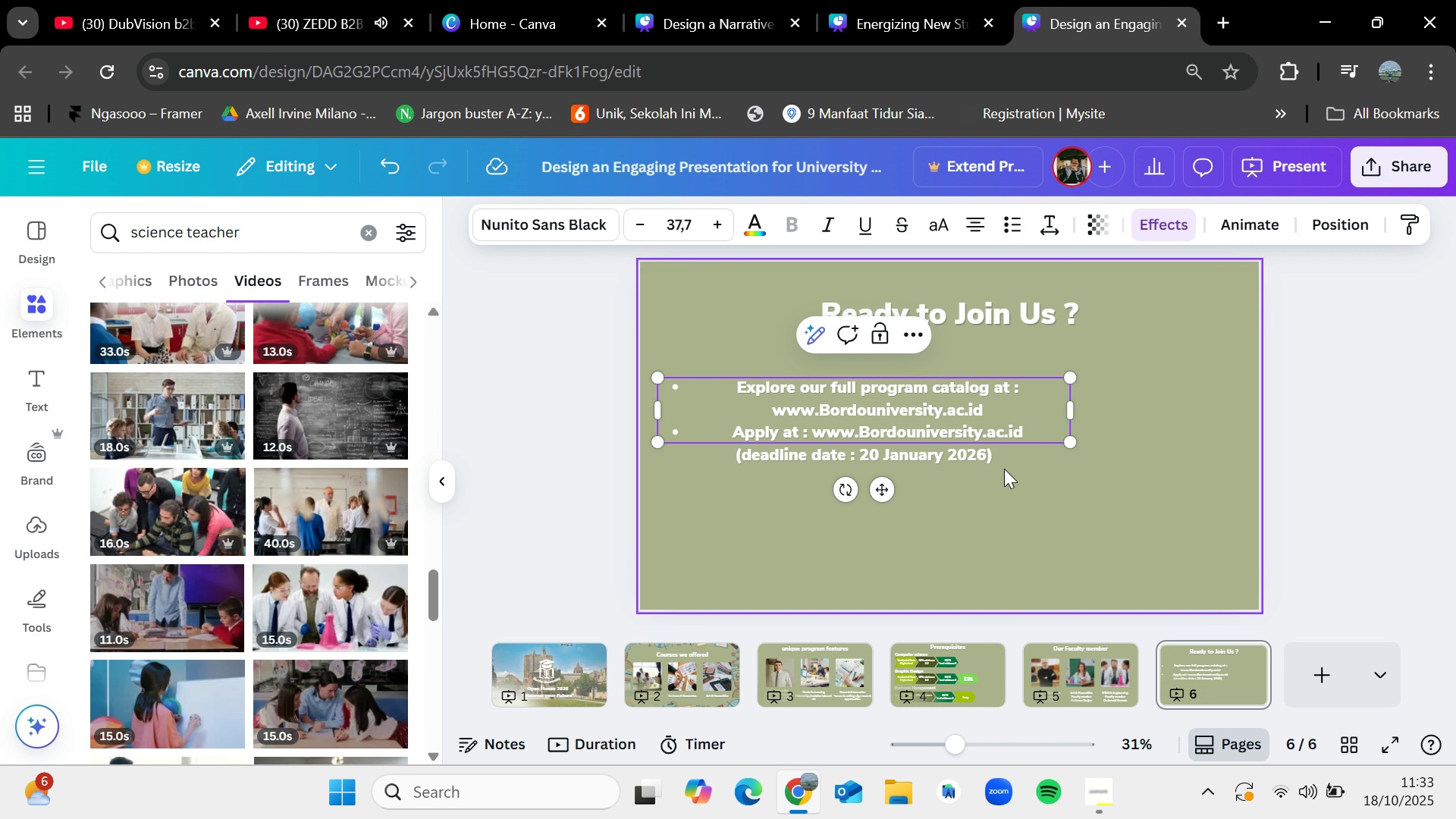 
left_click([1004, 469])
 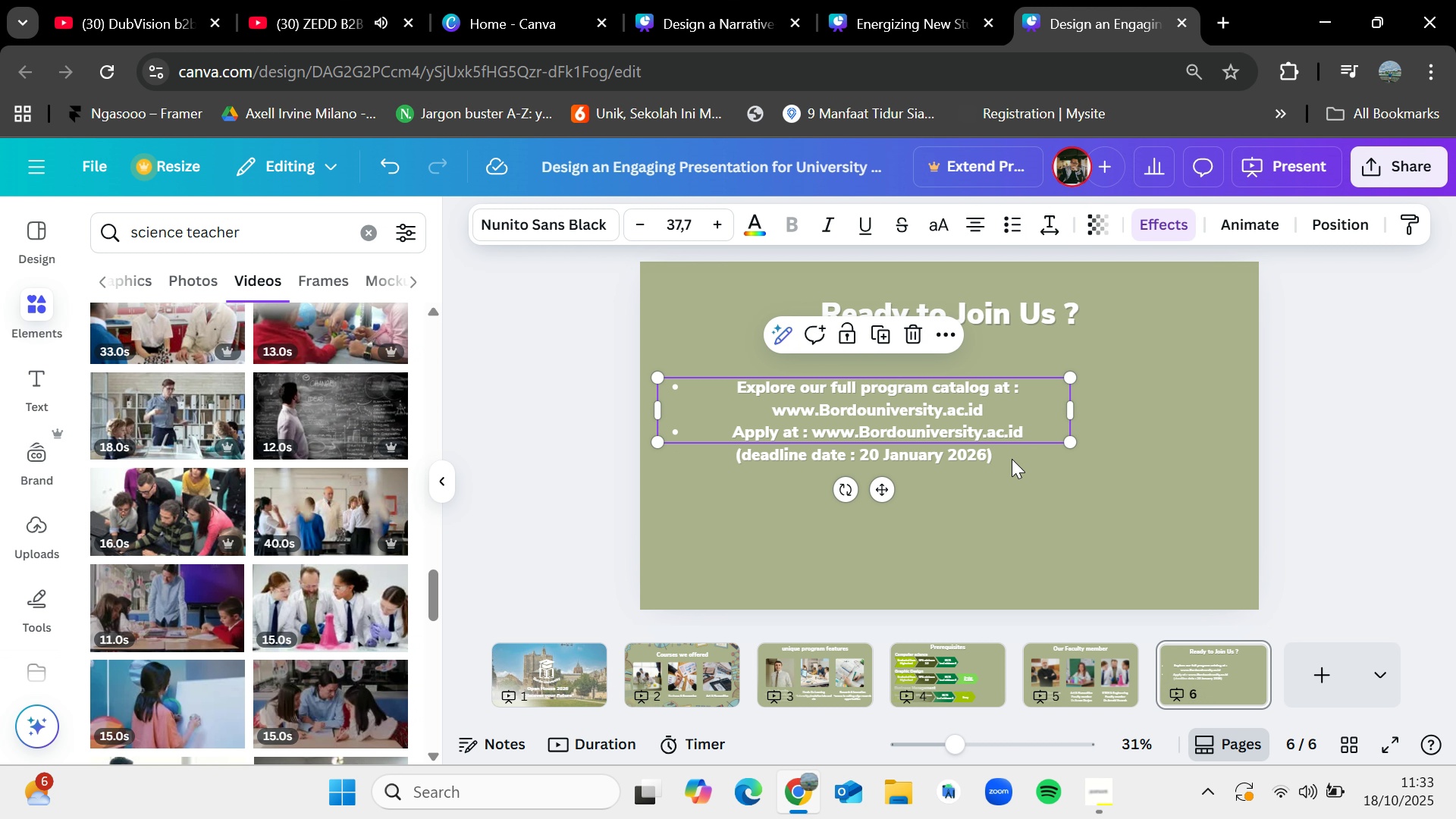 
double_click([1012, 459])
 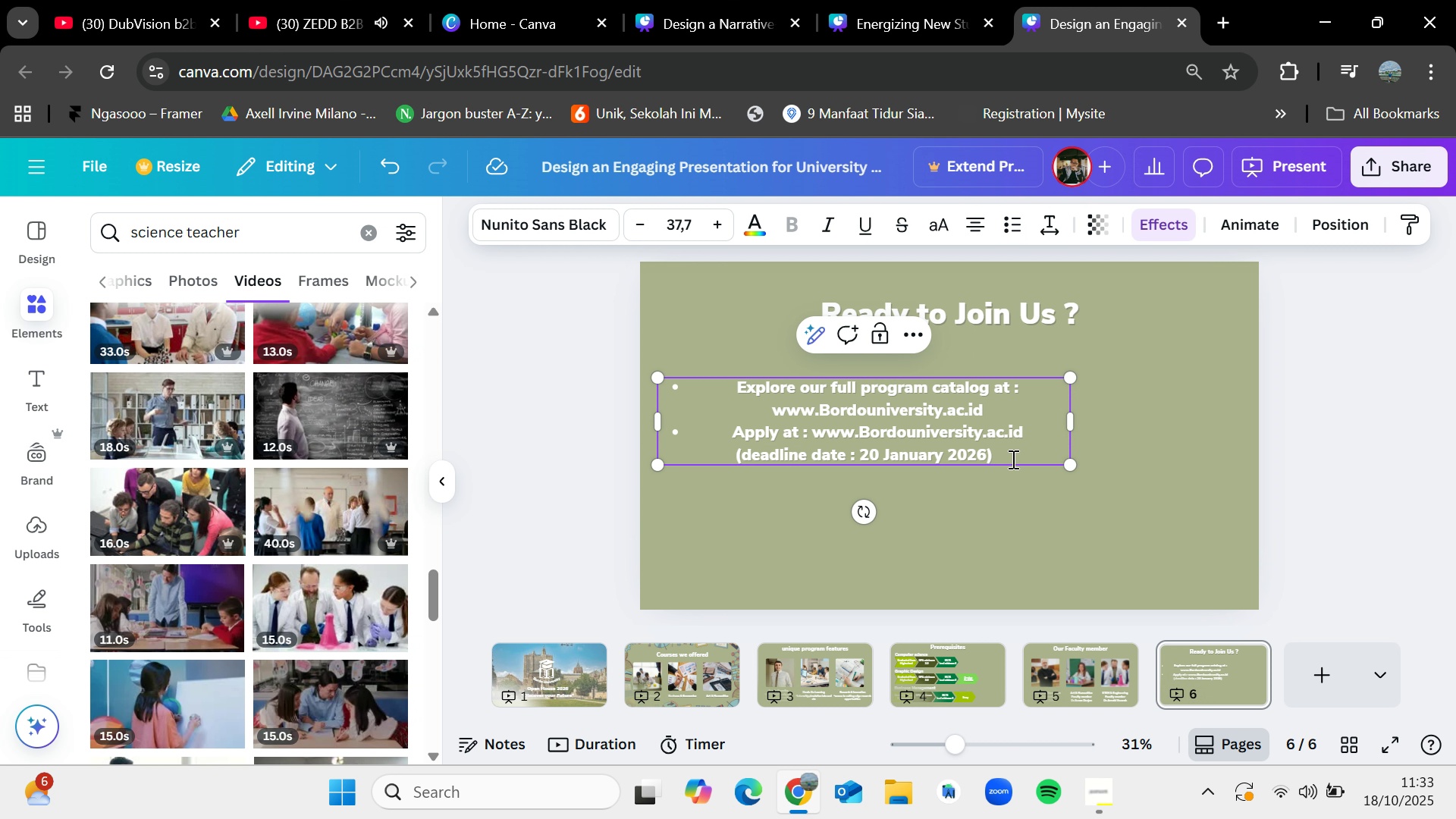 
key(Enter)
 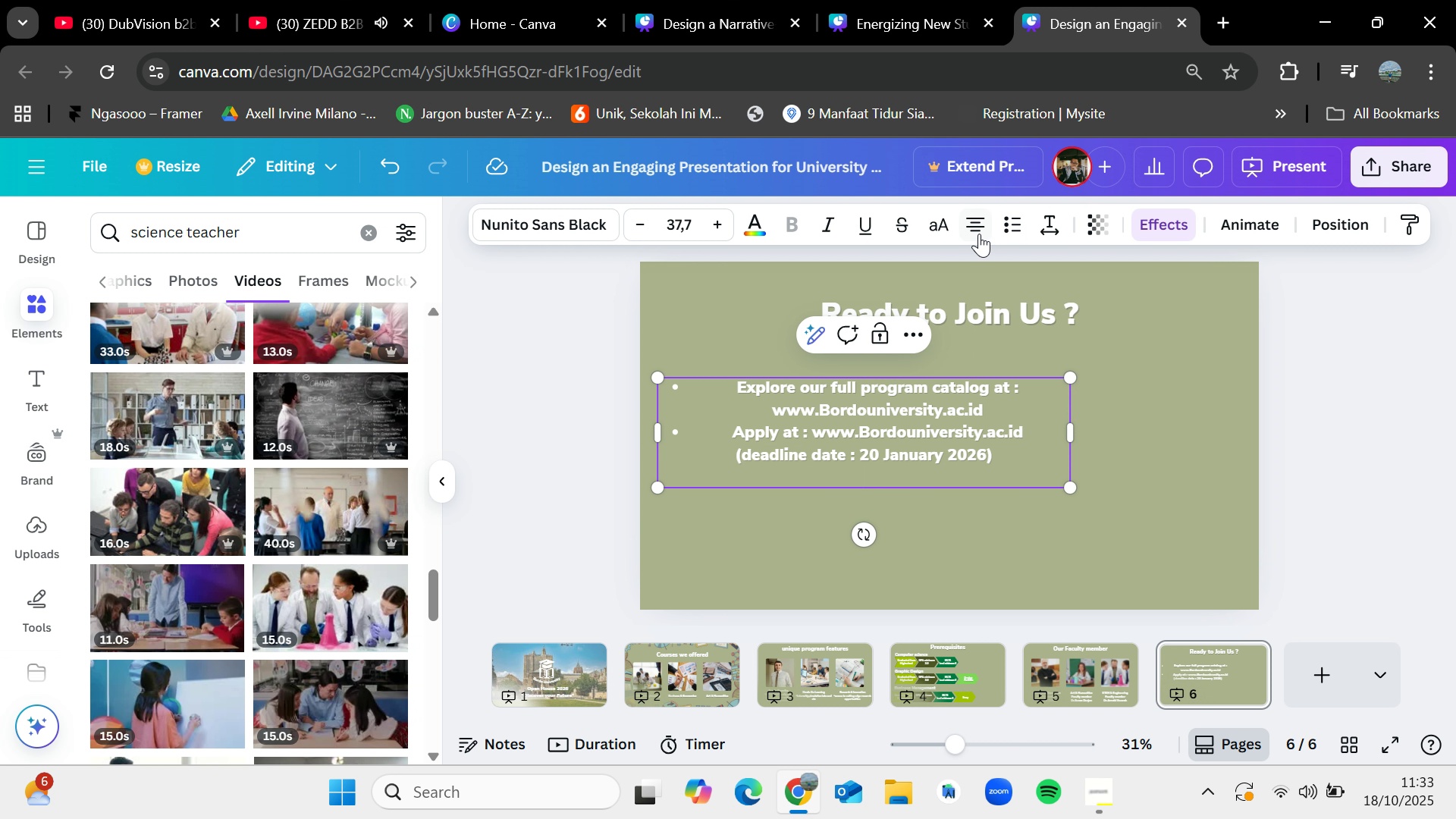 
left_click([1010, 227])
 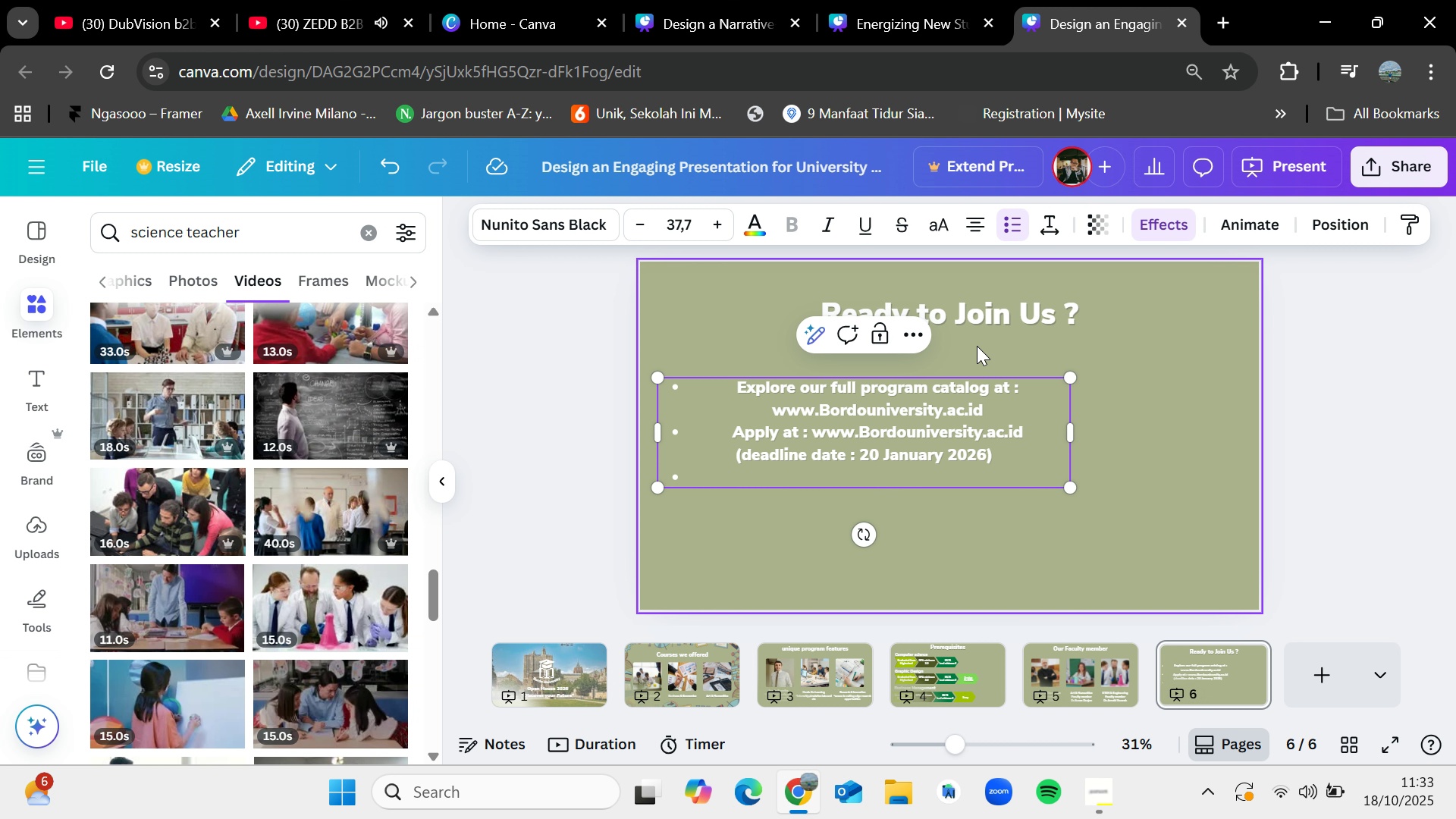 
wait(9.52)
 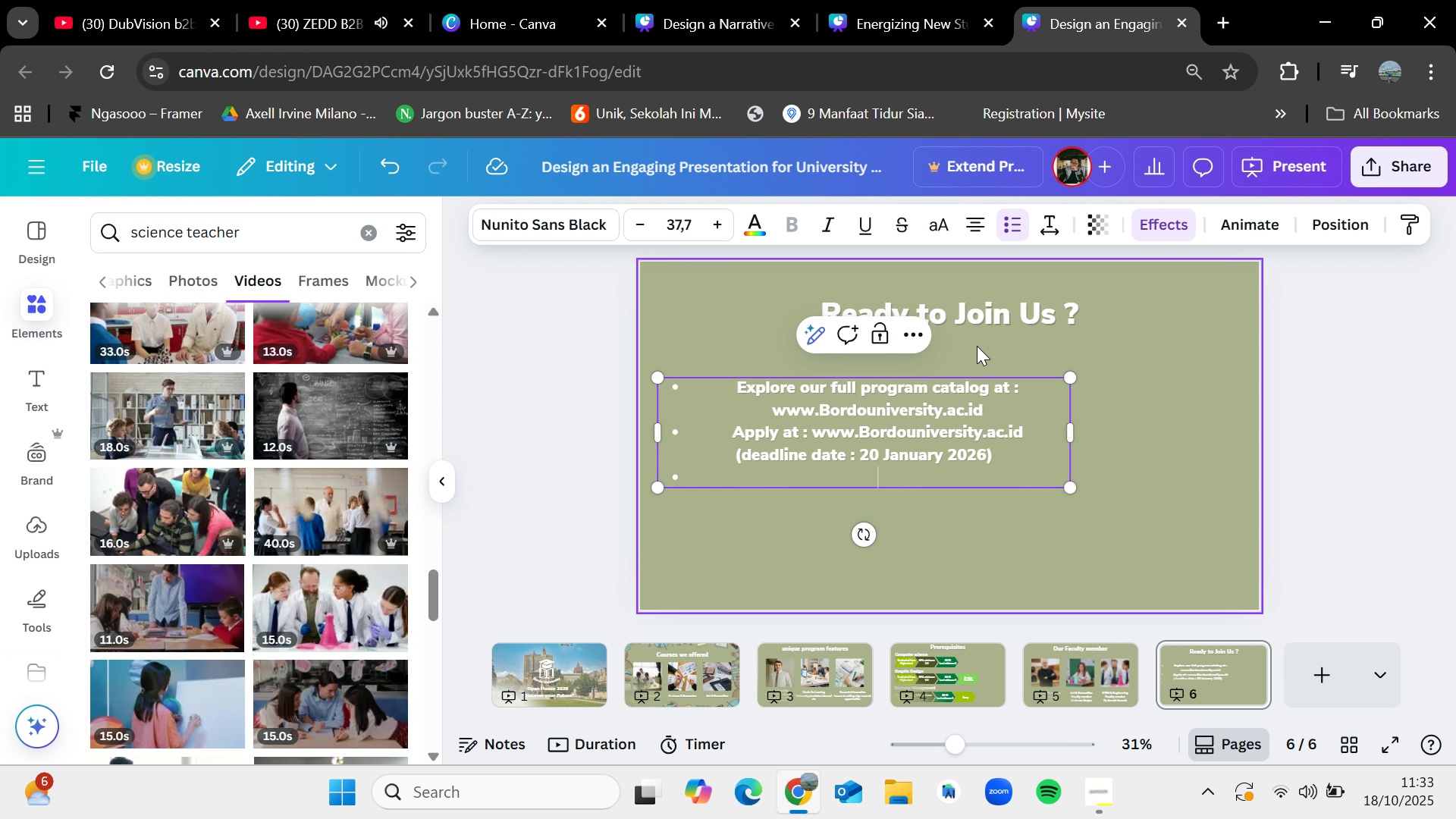 
type(Consultation)
 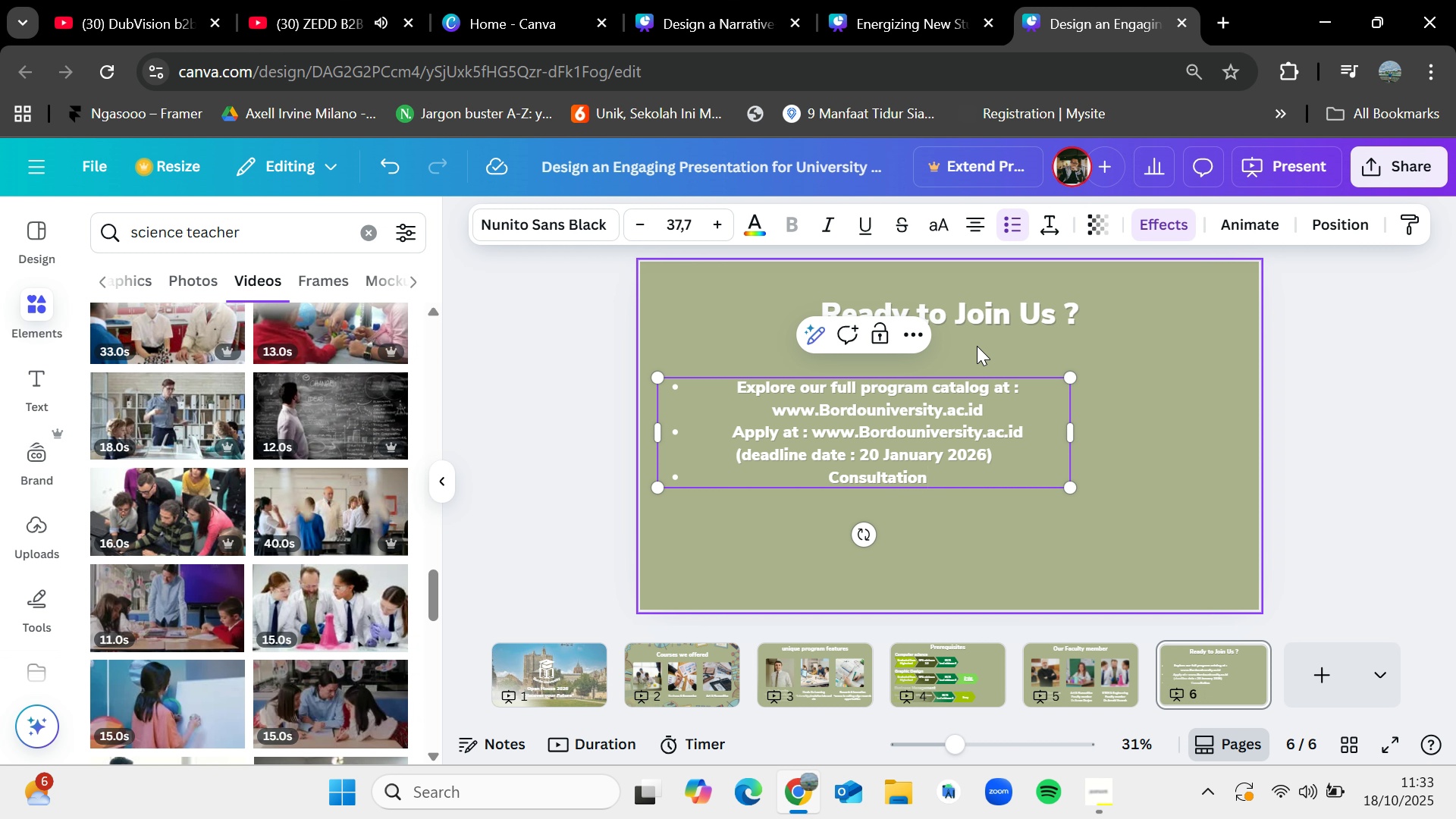 
type( : b)
key(Backspace)
type(Book and co)
key(Backspace)
key(Backspace)
type(contact us )
 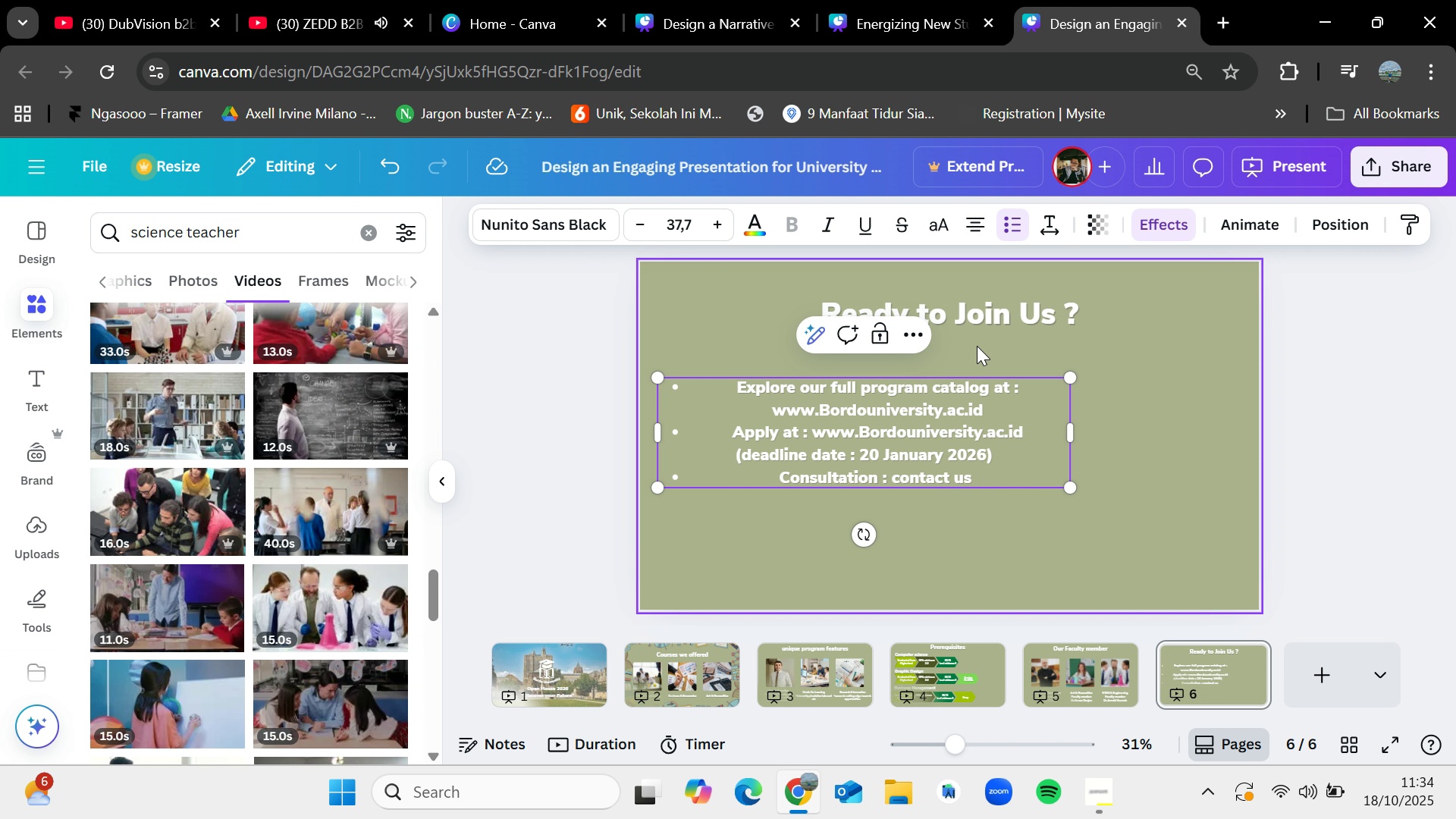 
type( to)
key(Backspace)
key(Backspace)
key(Backspace)
type(r)
key(Backspace)
type(to one on one meeting with our admission adv)
key(Backspace)
key(Backspace)
key(Backspace)
type(Advisor)
 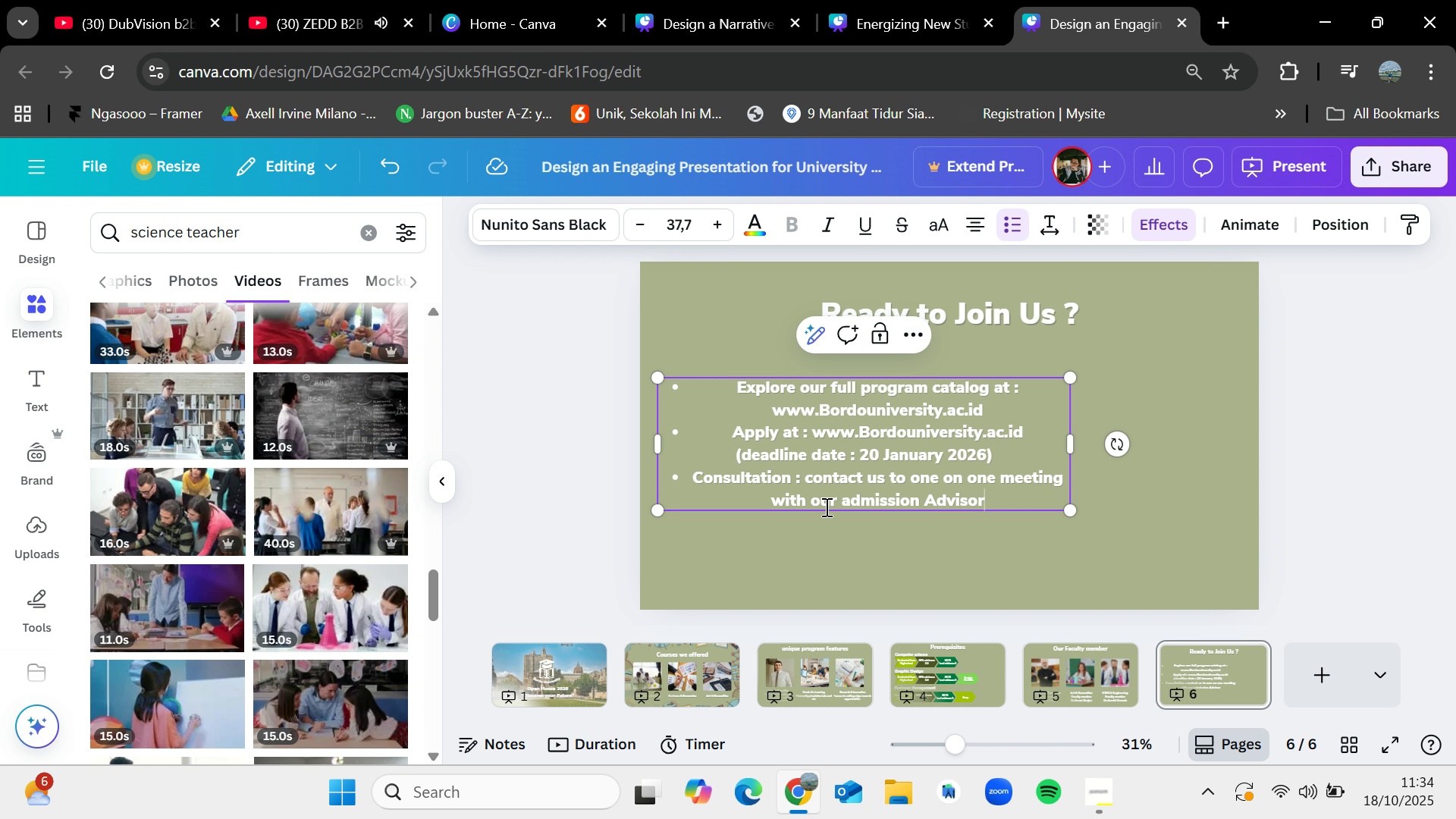 
left_click([849, 499])
 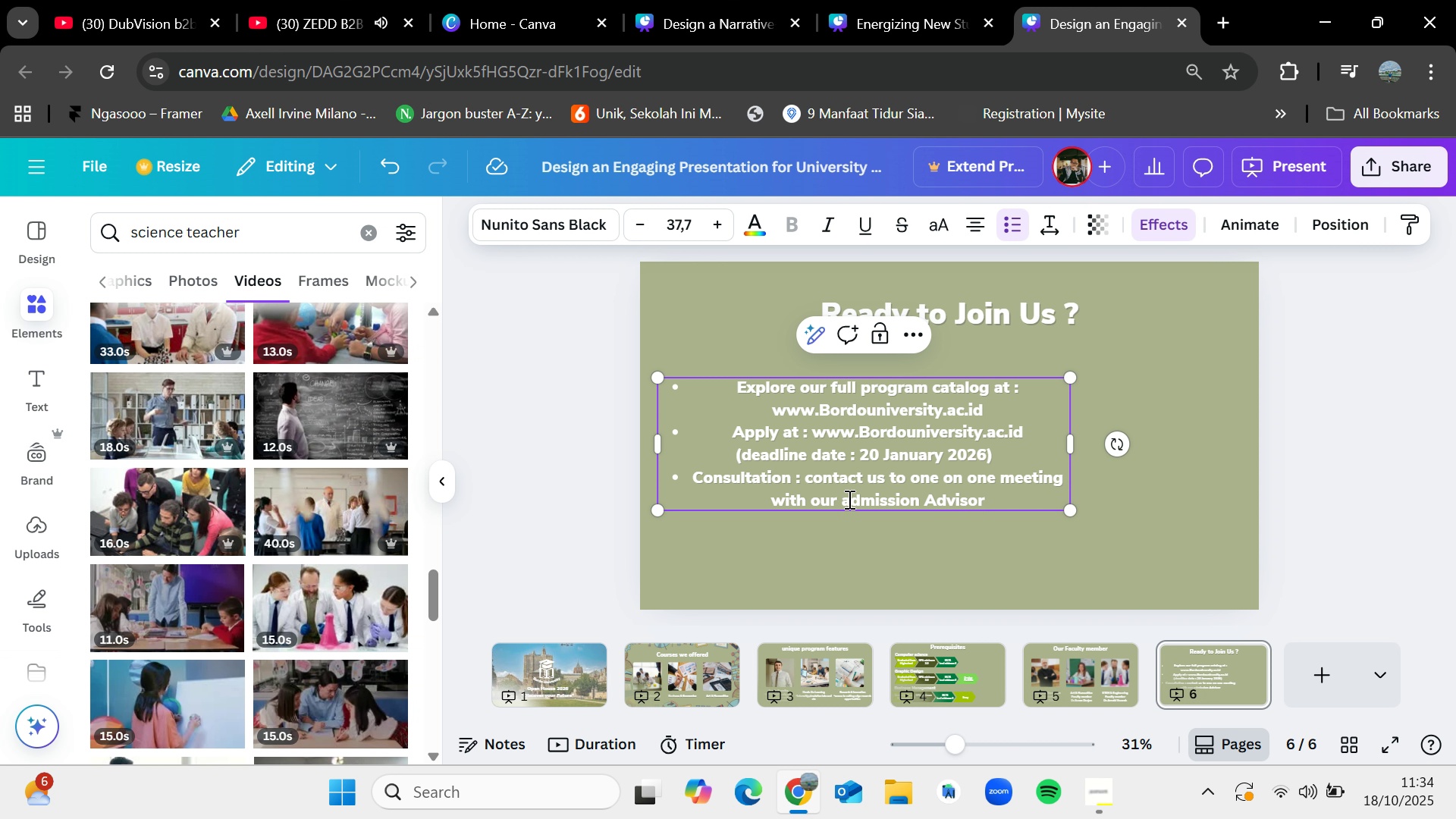 
key(Backspace)
 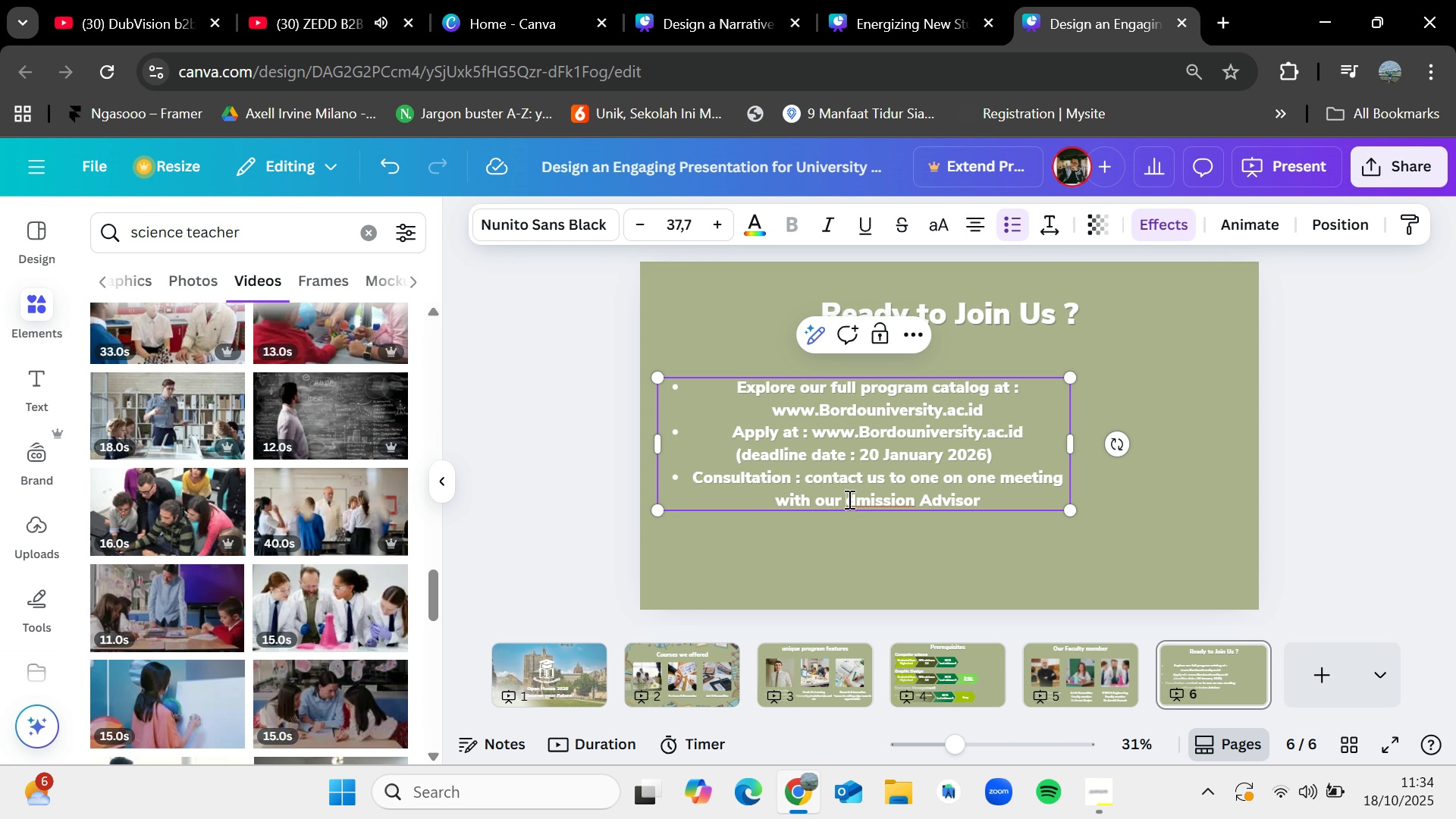 
key(Shift+ShiftLeft)
 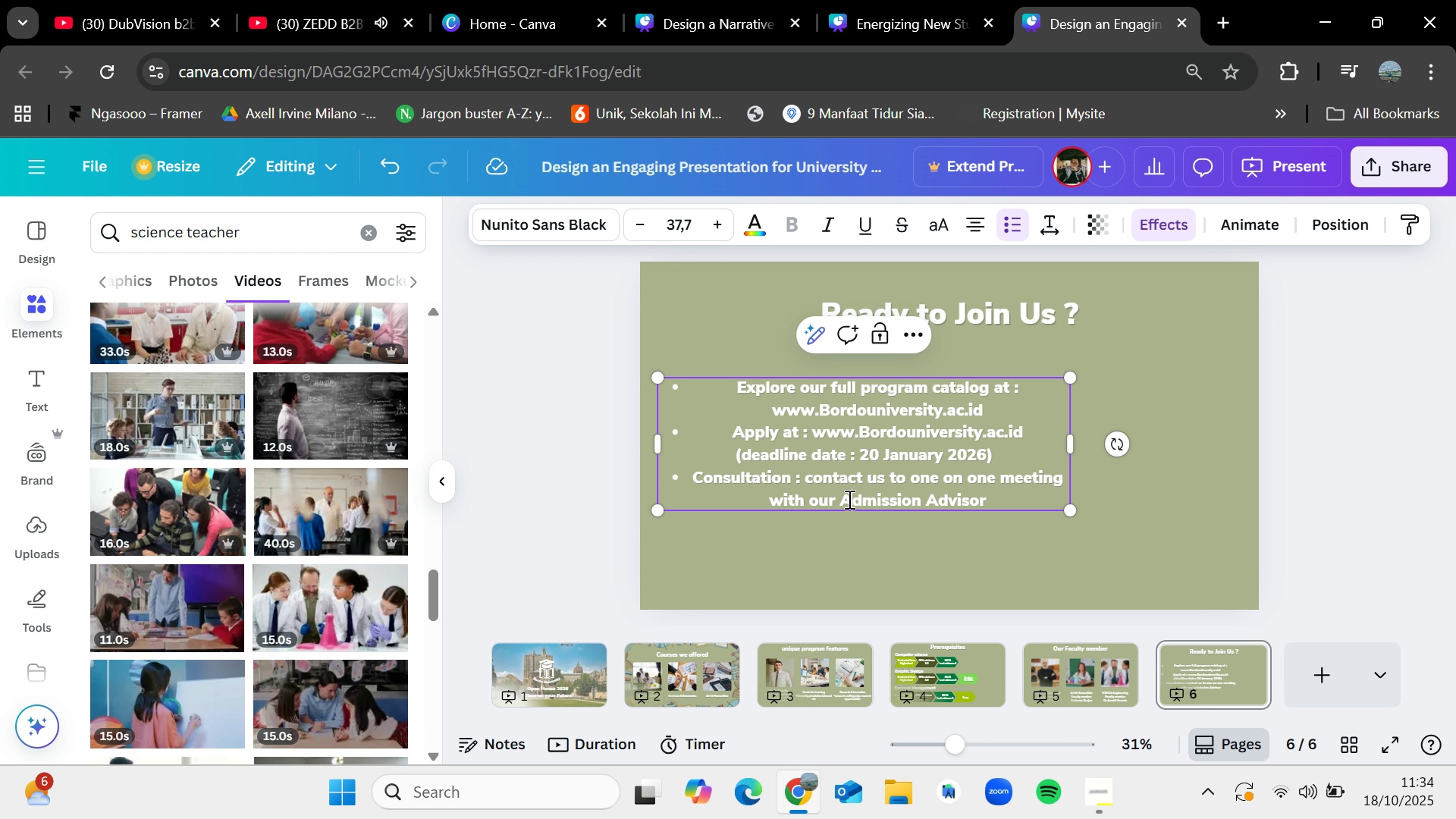 
key(Shift+A)
 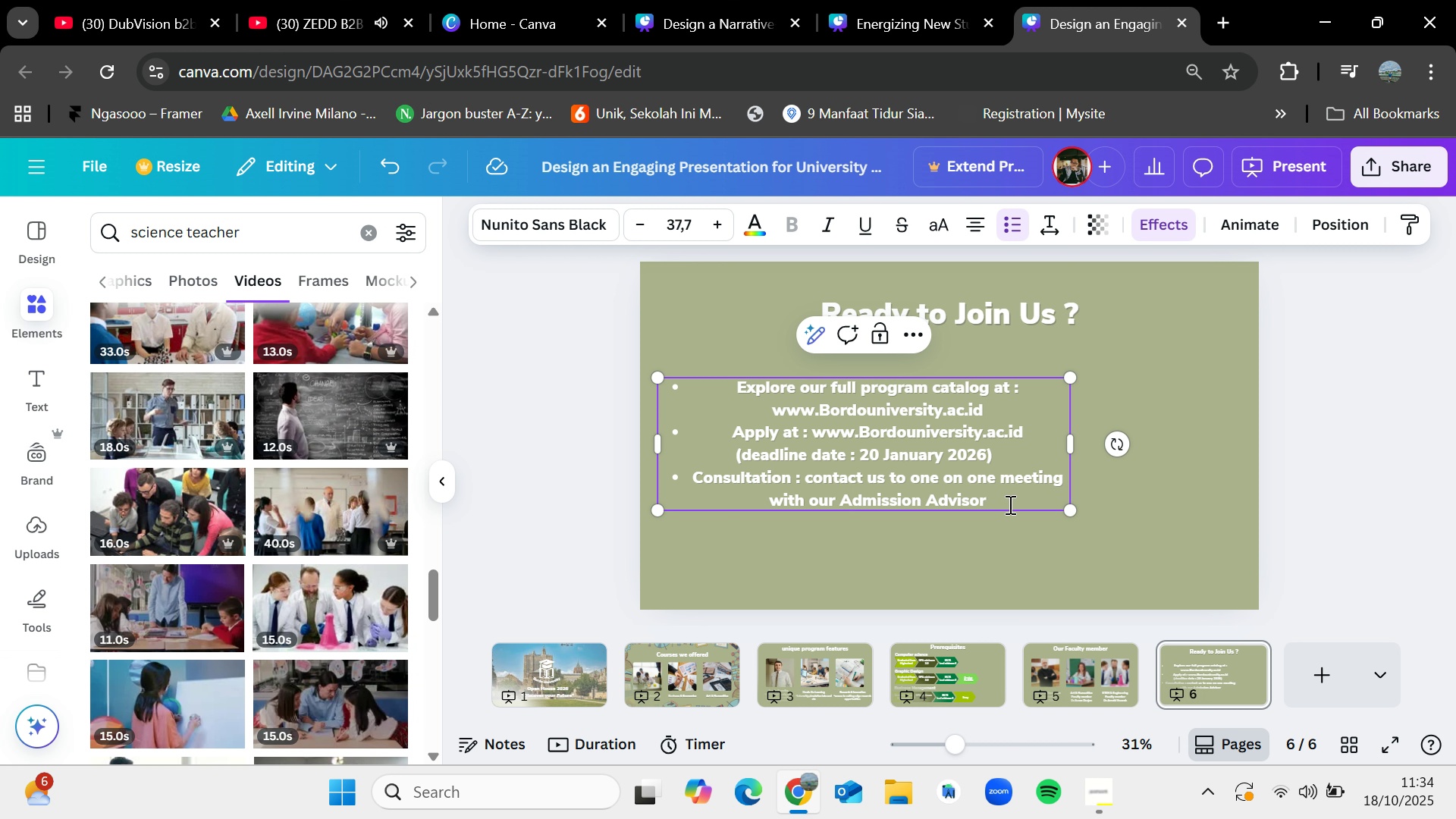 
left_click_drag(start_coordinate=[1008, 506], to_coordinate=[733, 381])
 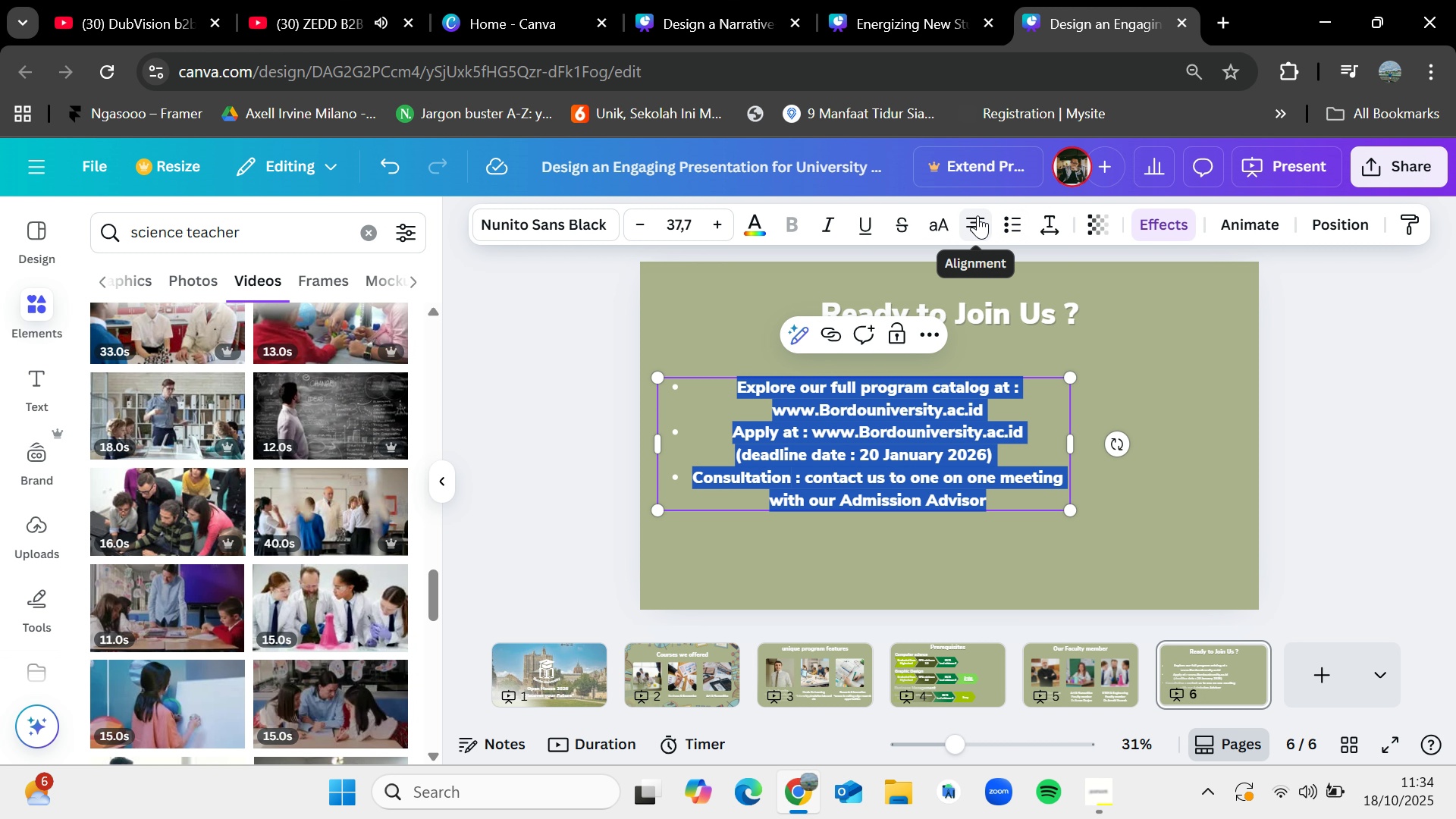 
left_click([977, 215])
 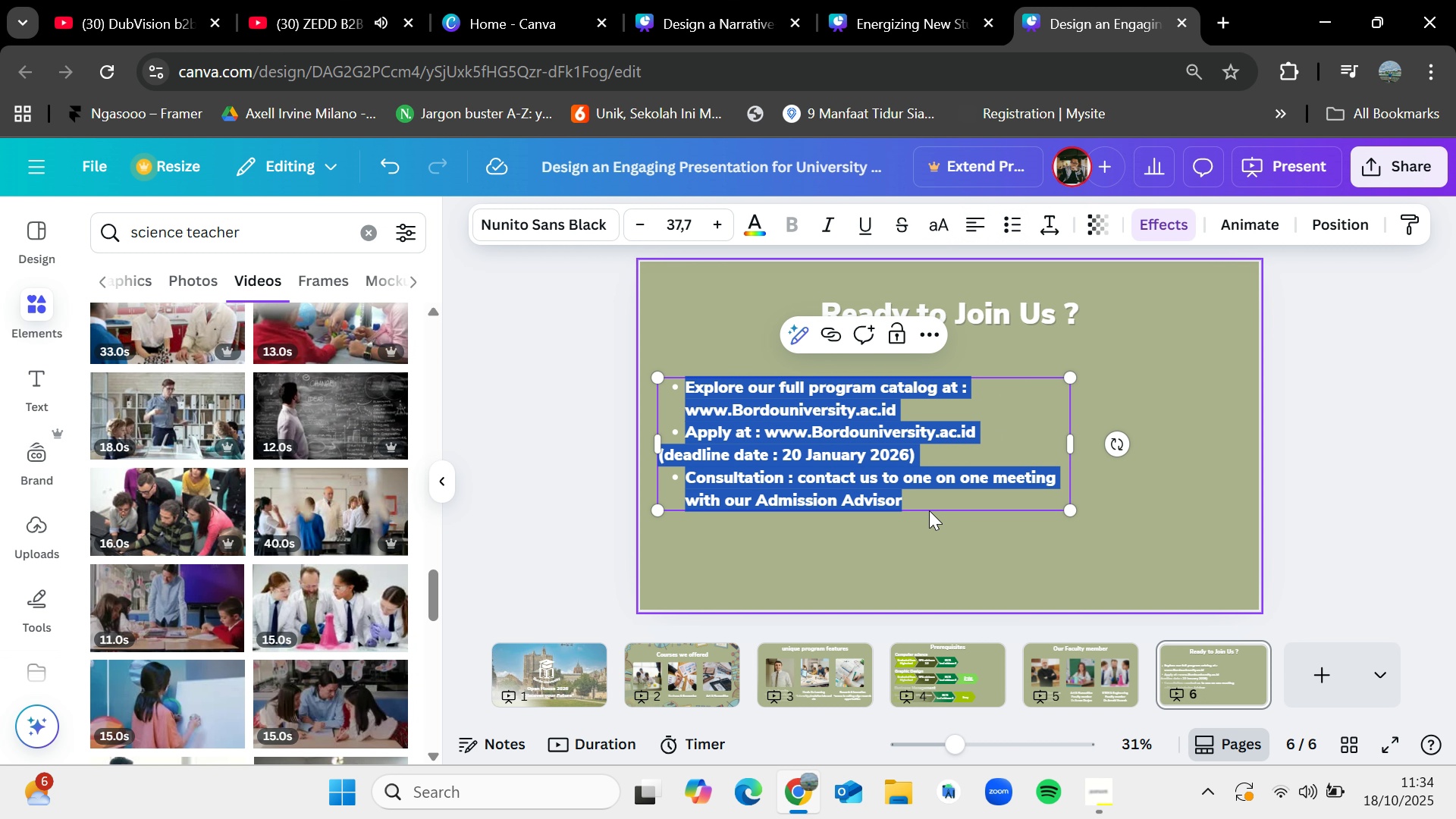 
left_click([930, 508])
 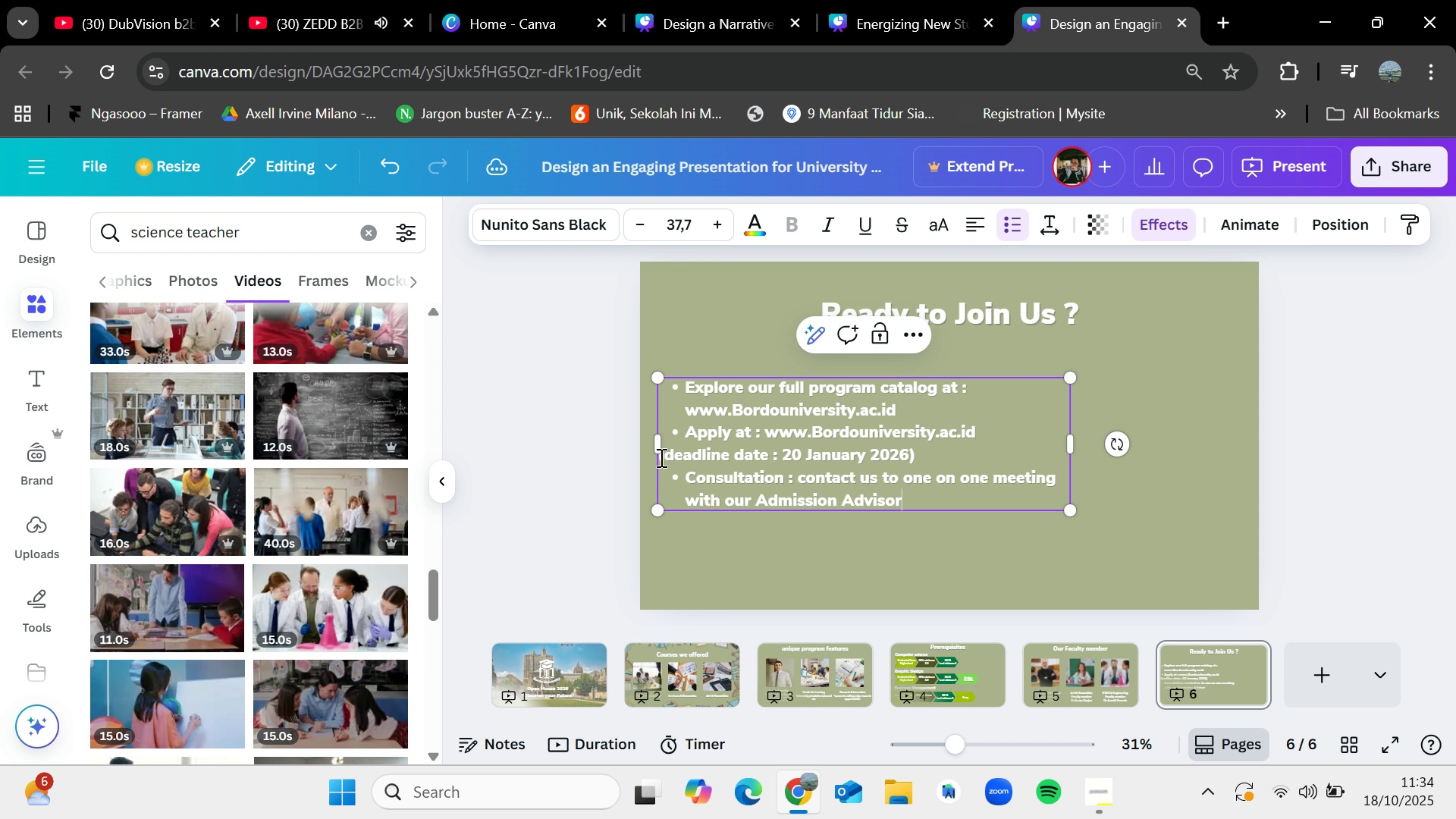 
left_click([660, 456])
 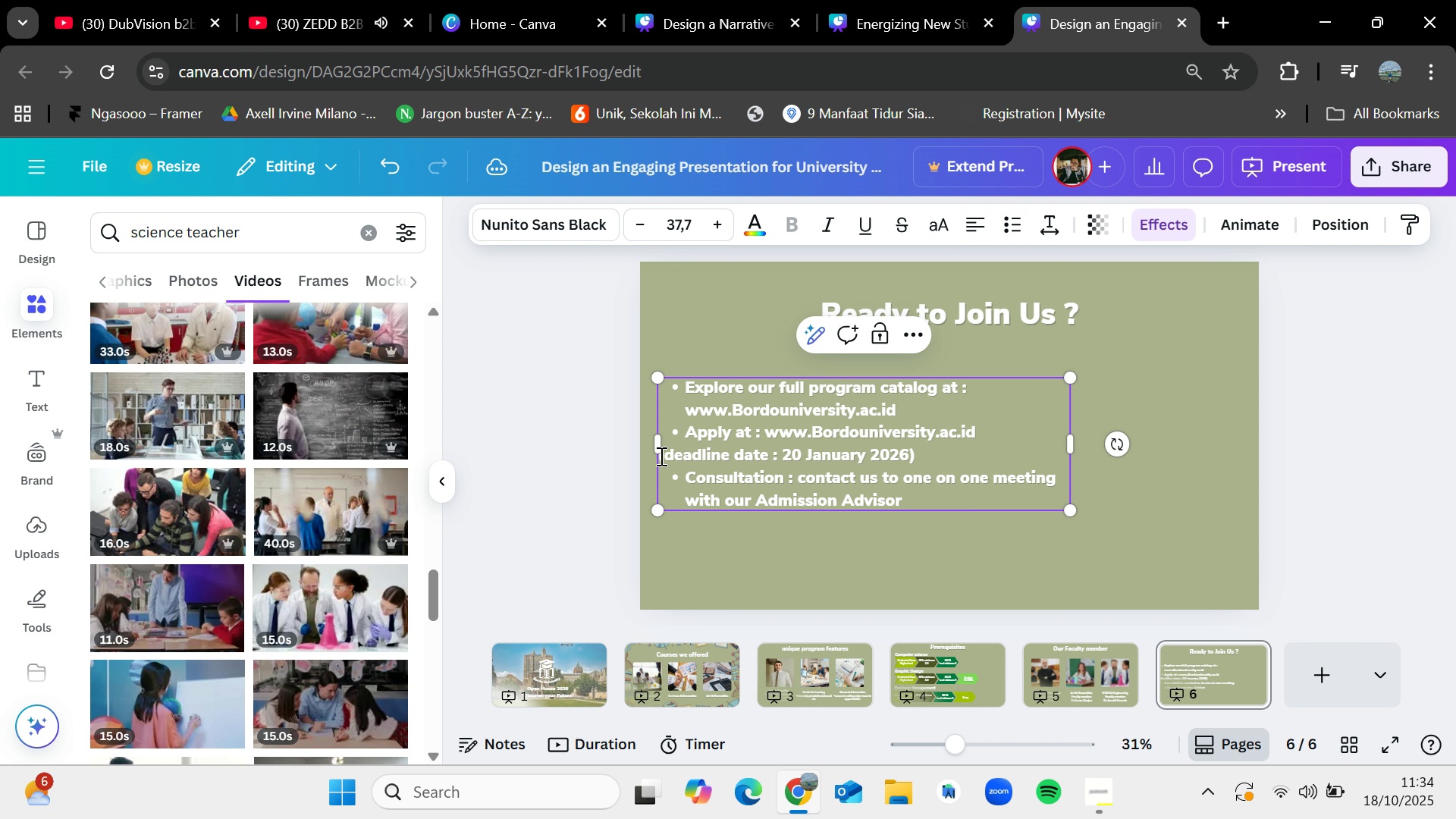 
key(Space)
 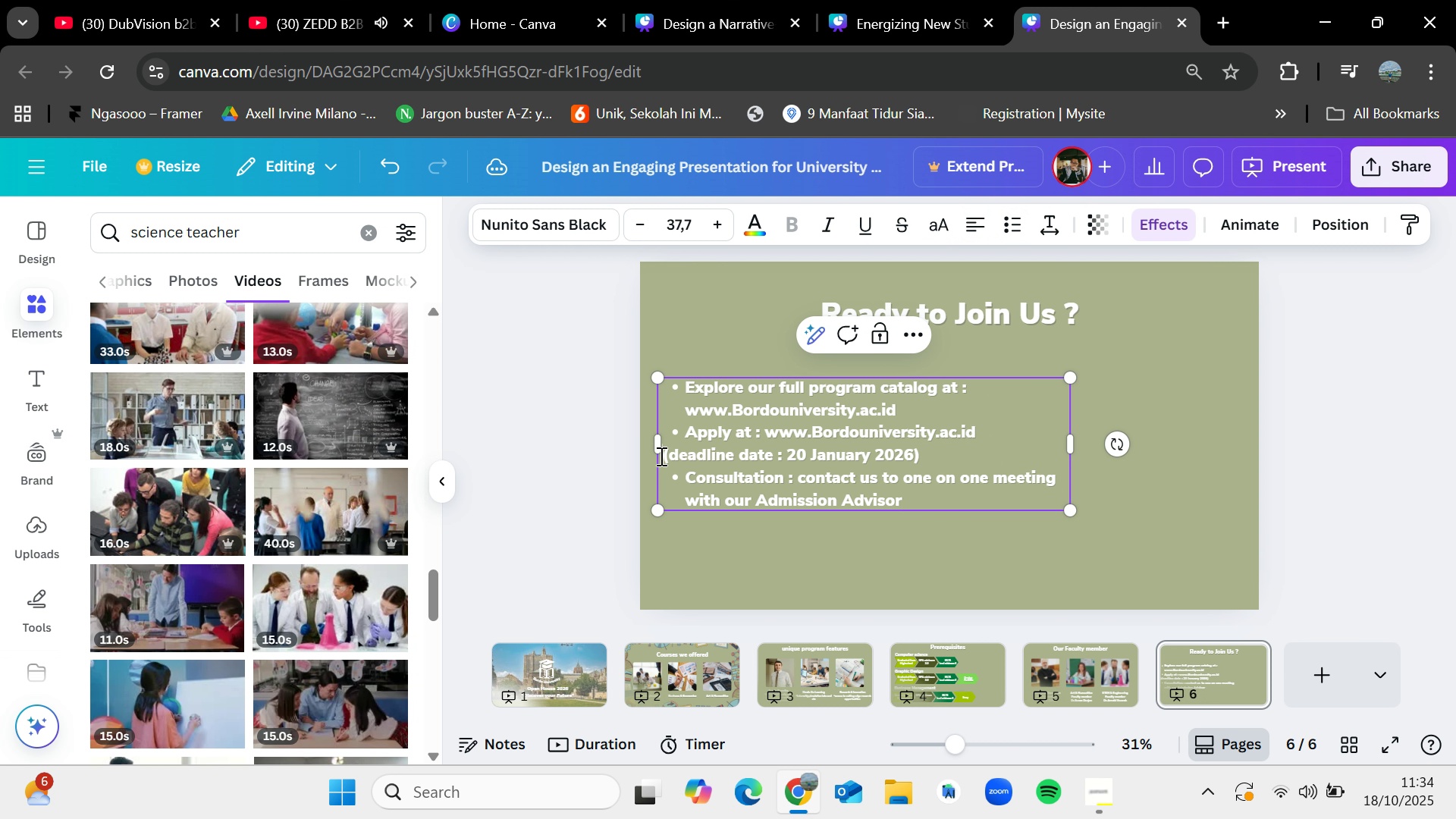 
key(Space)
 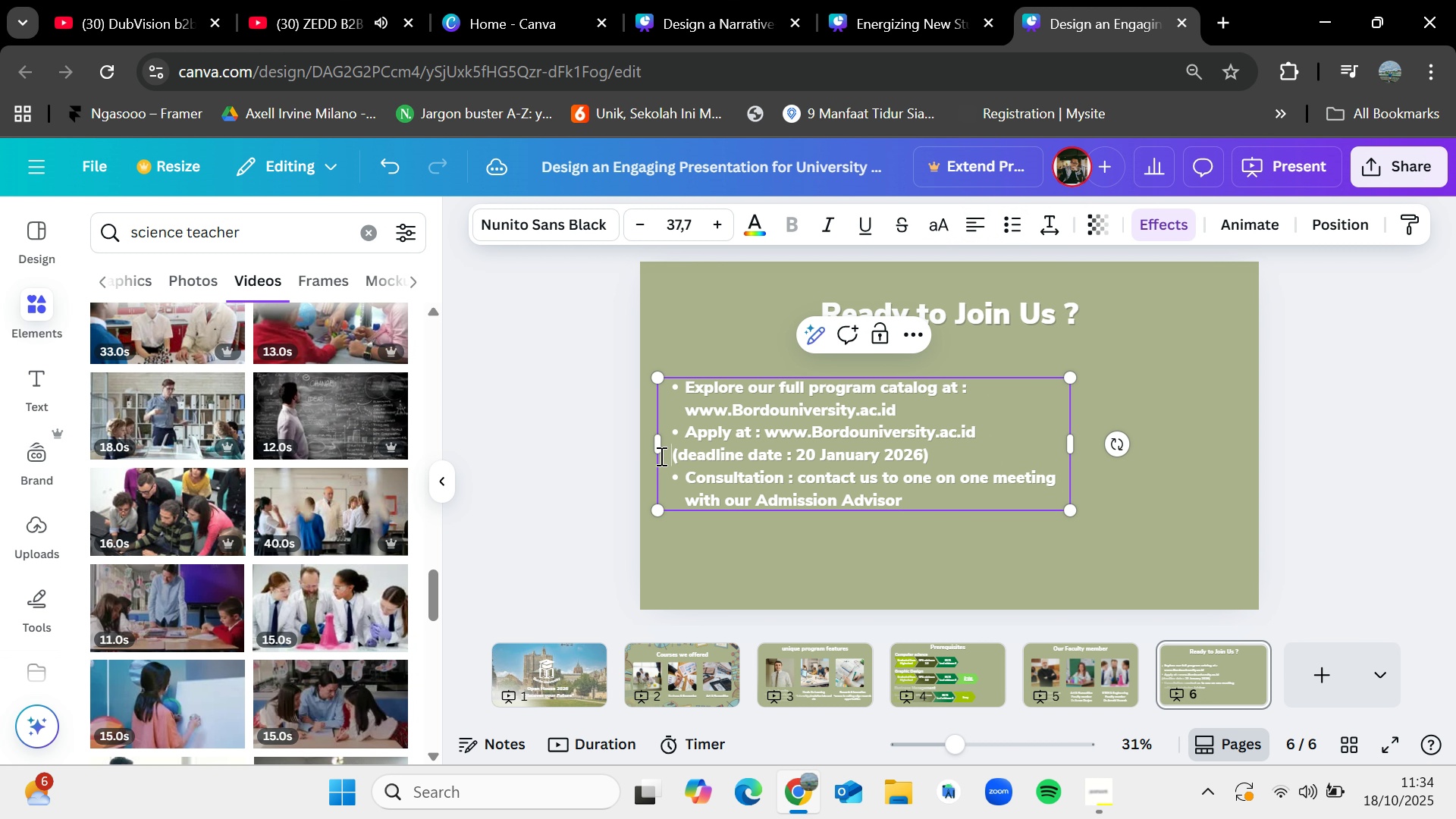 
key(Space)
 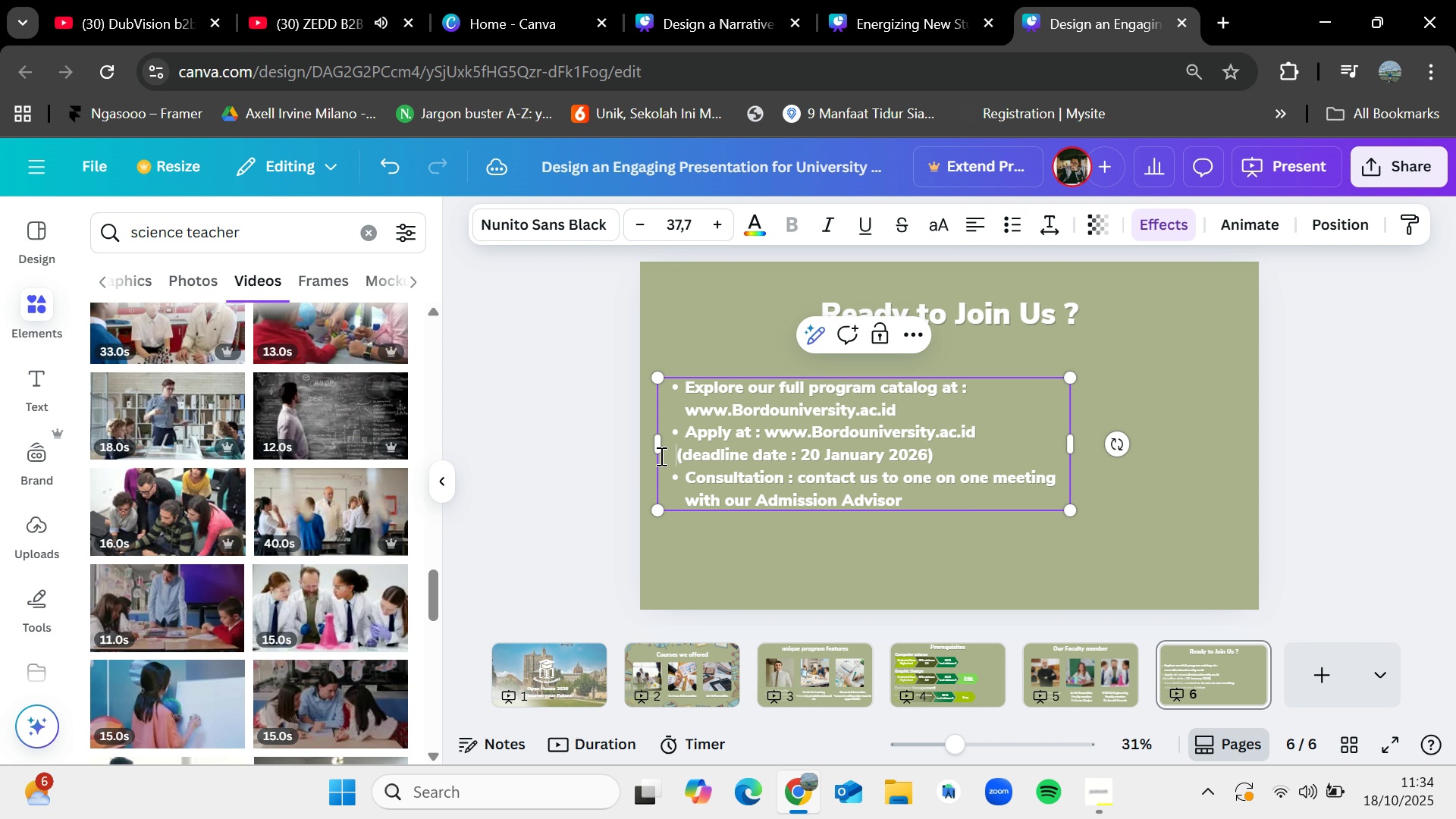 
key(Space)
 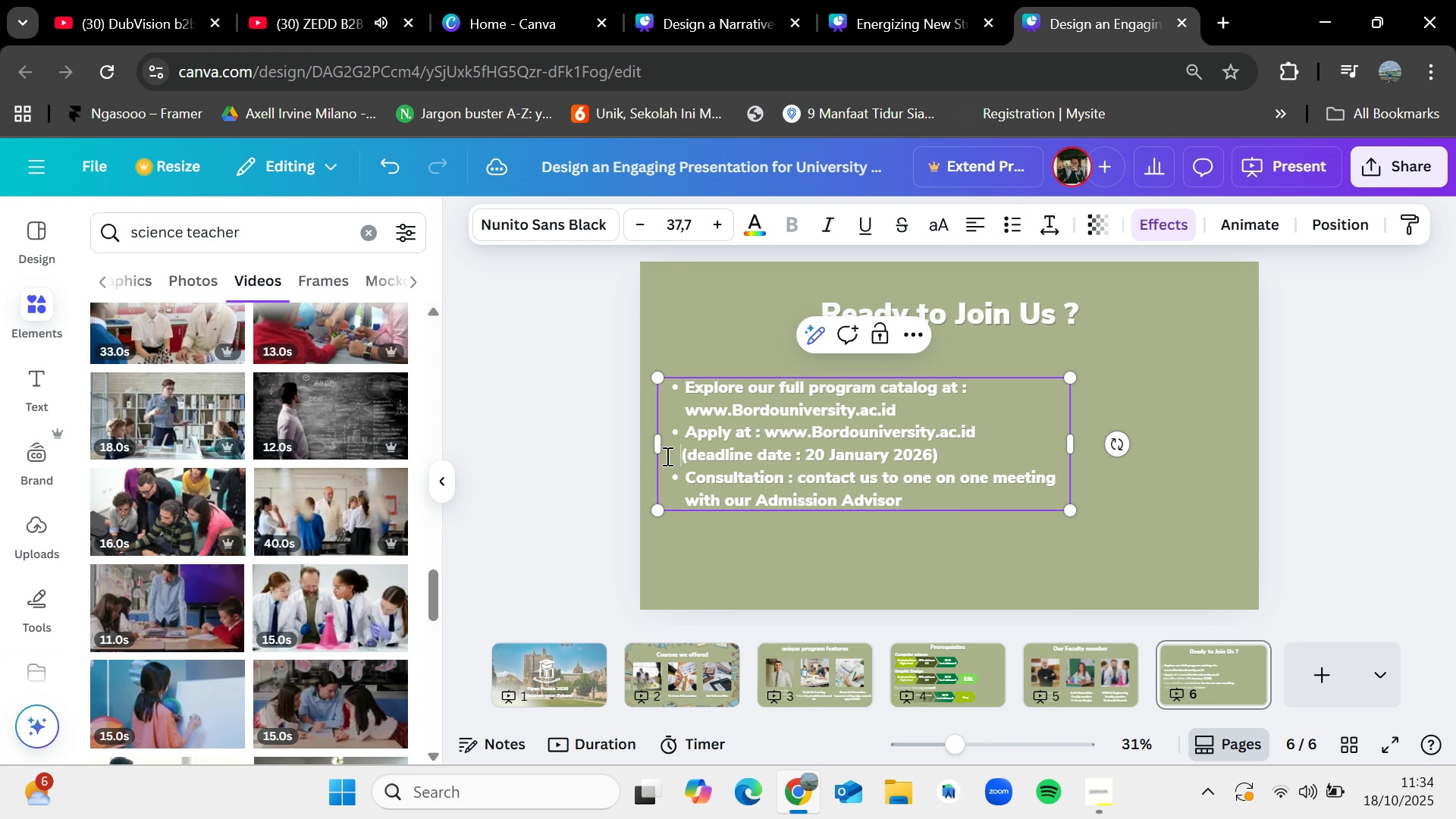 
key(Space)
 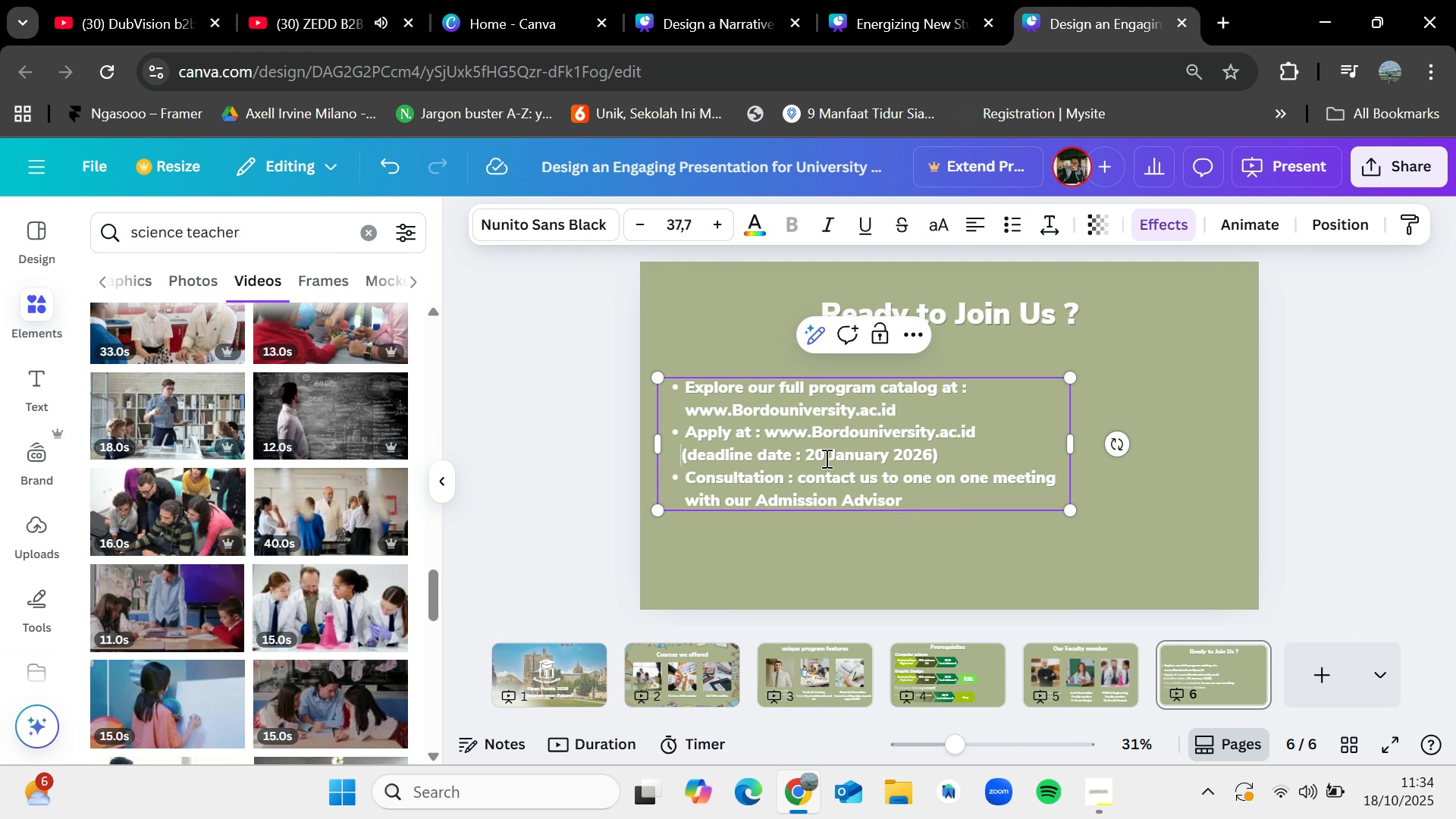 
key(Space)
 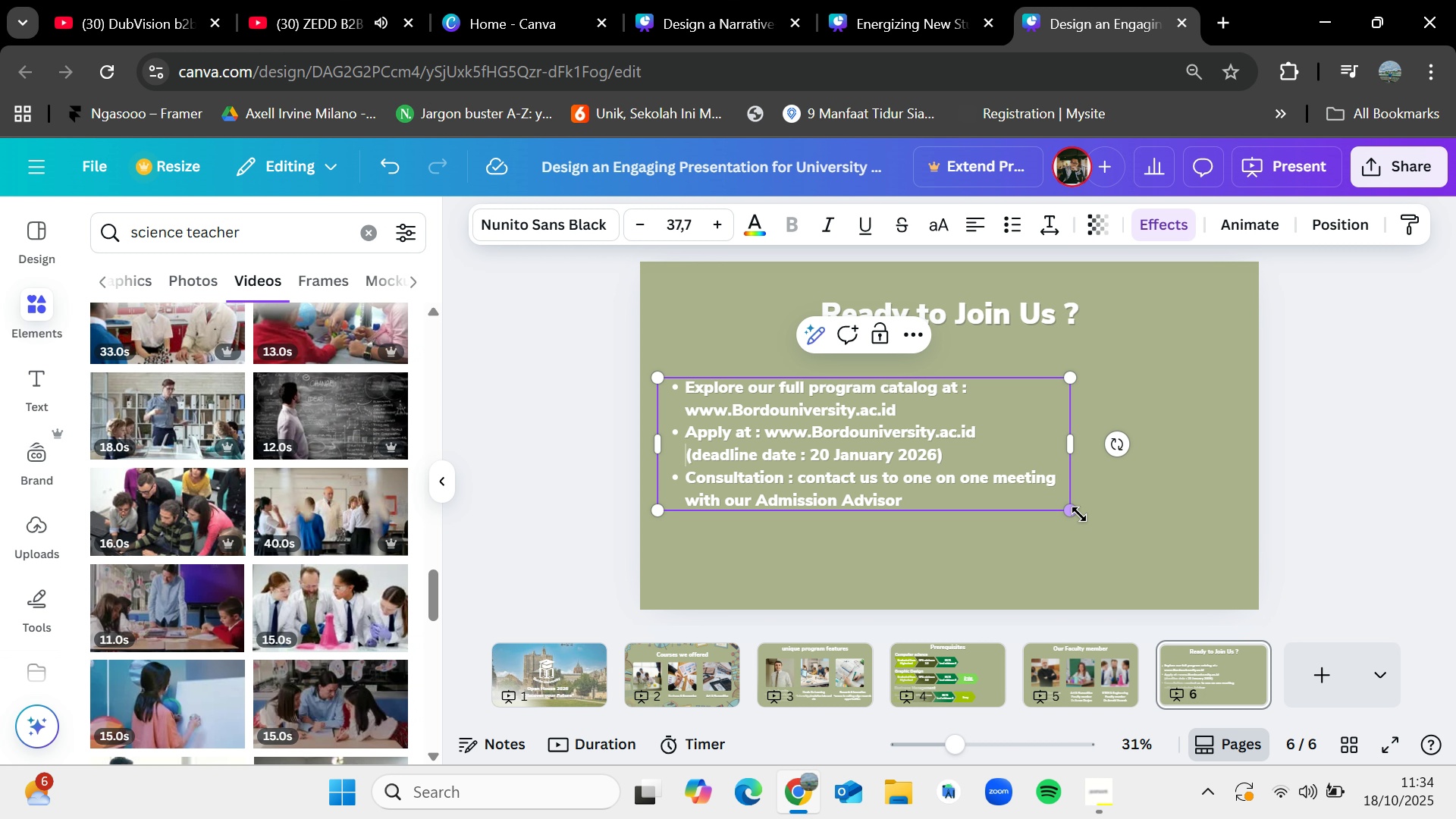 
left_click([1102, 508])
 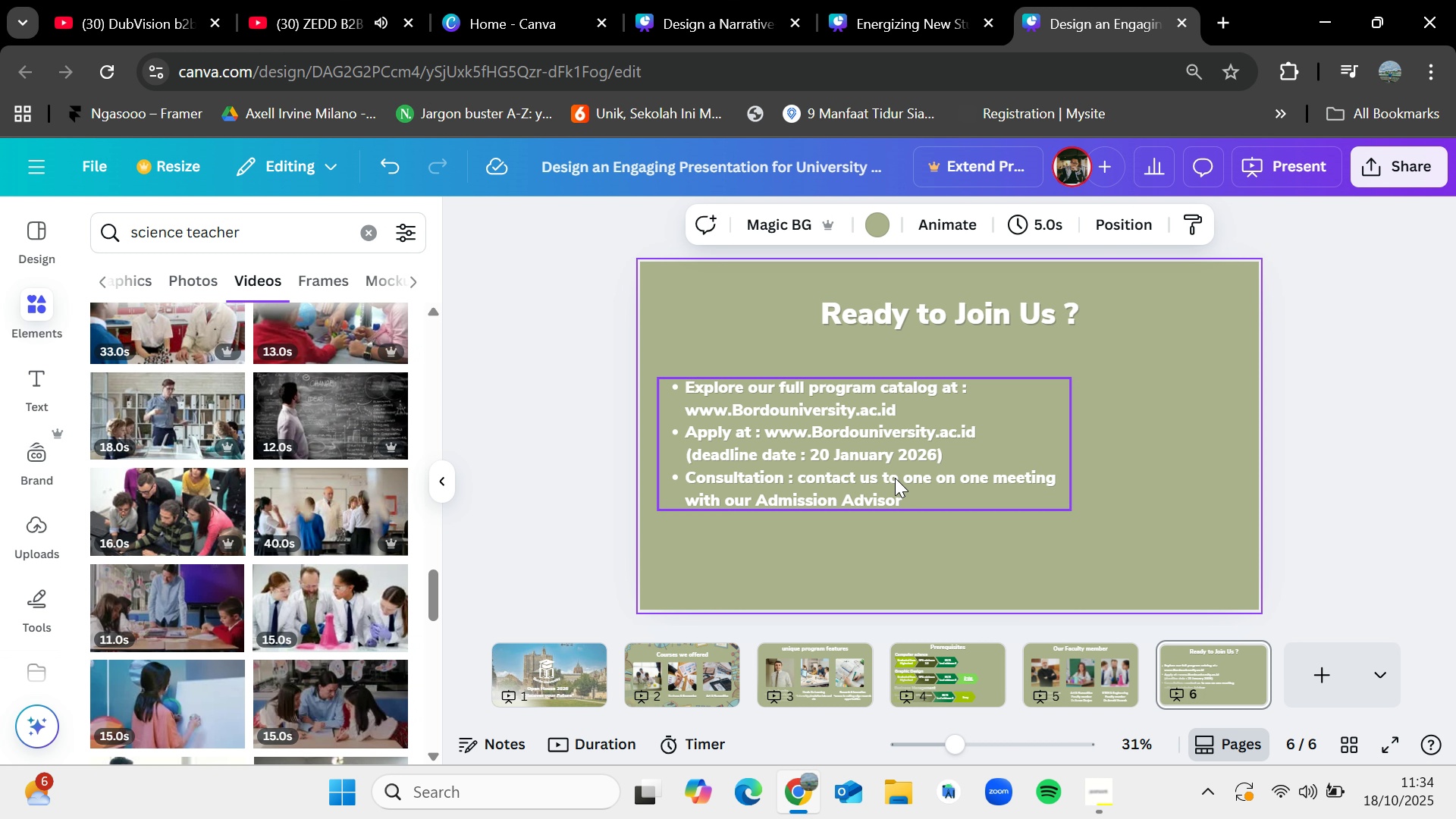 
left_click([895, 478])
 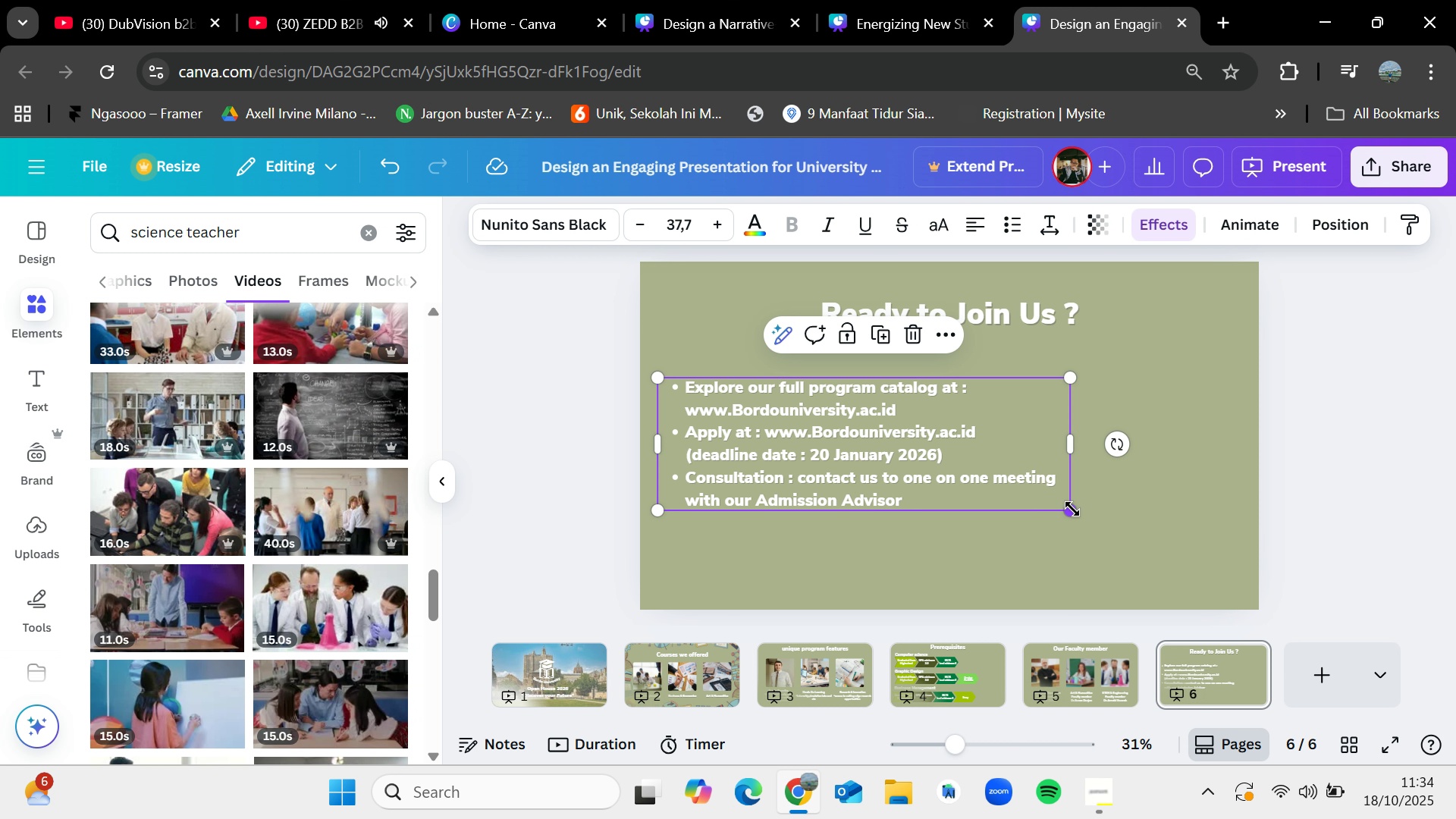 
left_click_drag(start_coordinate=[1072, 509], to_coordinate=[1119, 581])
 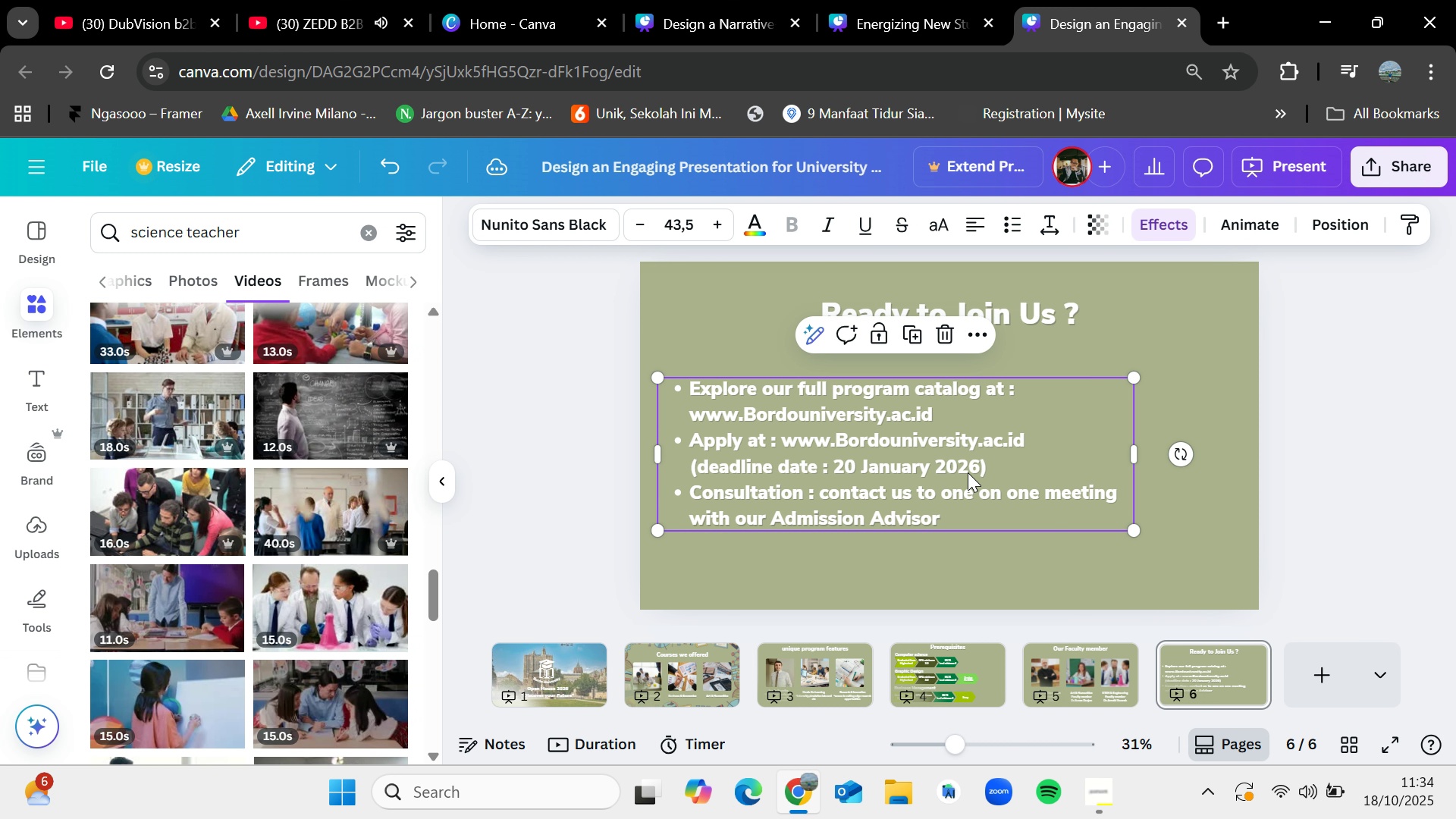 
left_click_drag(start_coordinate=[968, 469], to_coordinate=[968, 475])
 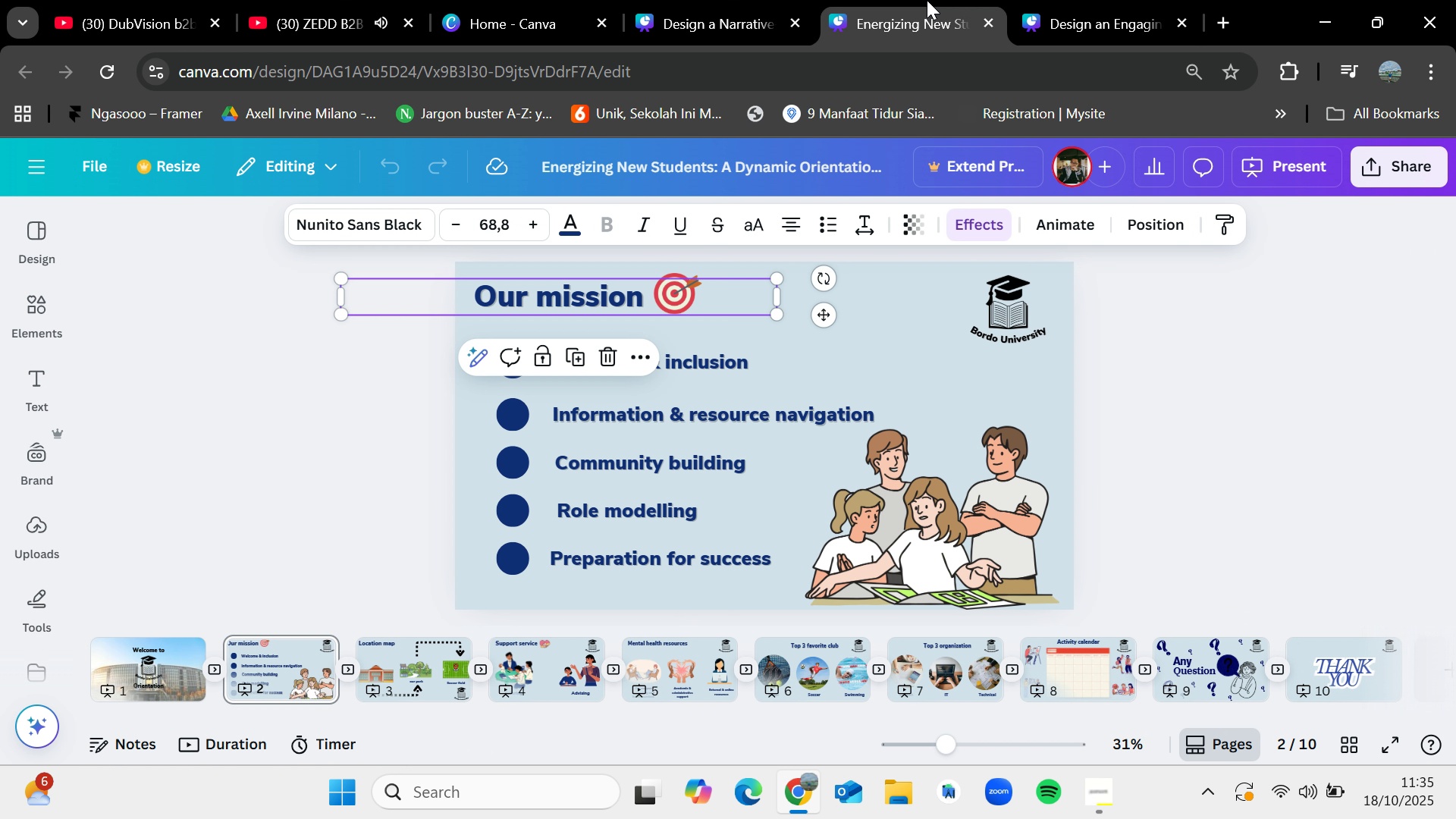 
left_click([927, 0])
 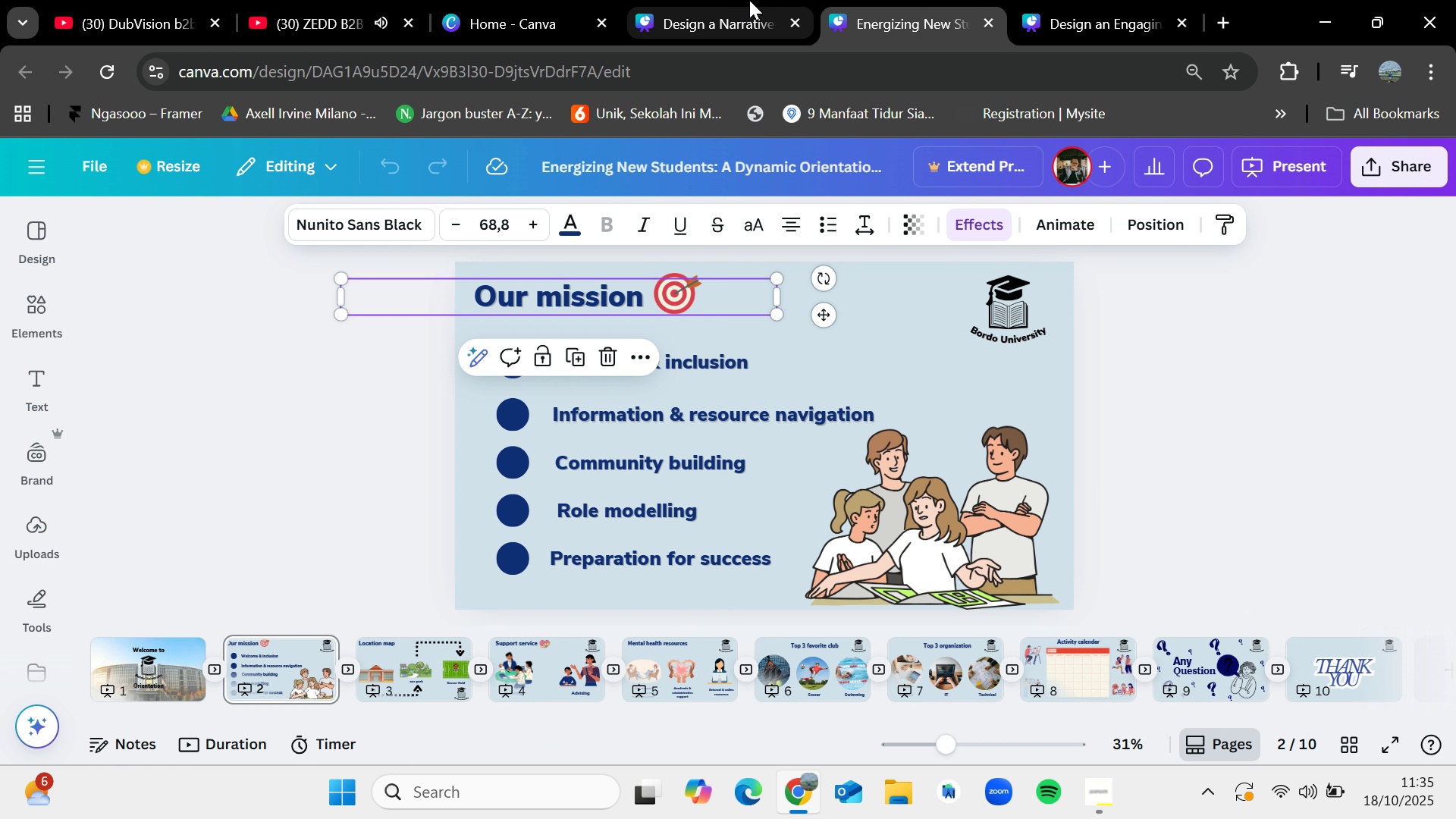 
left_click([749, 0])
 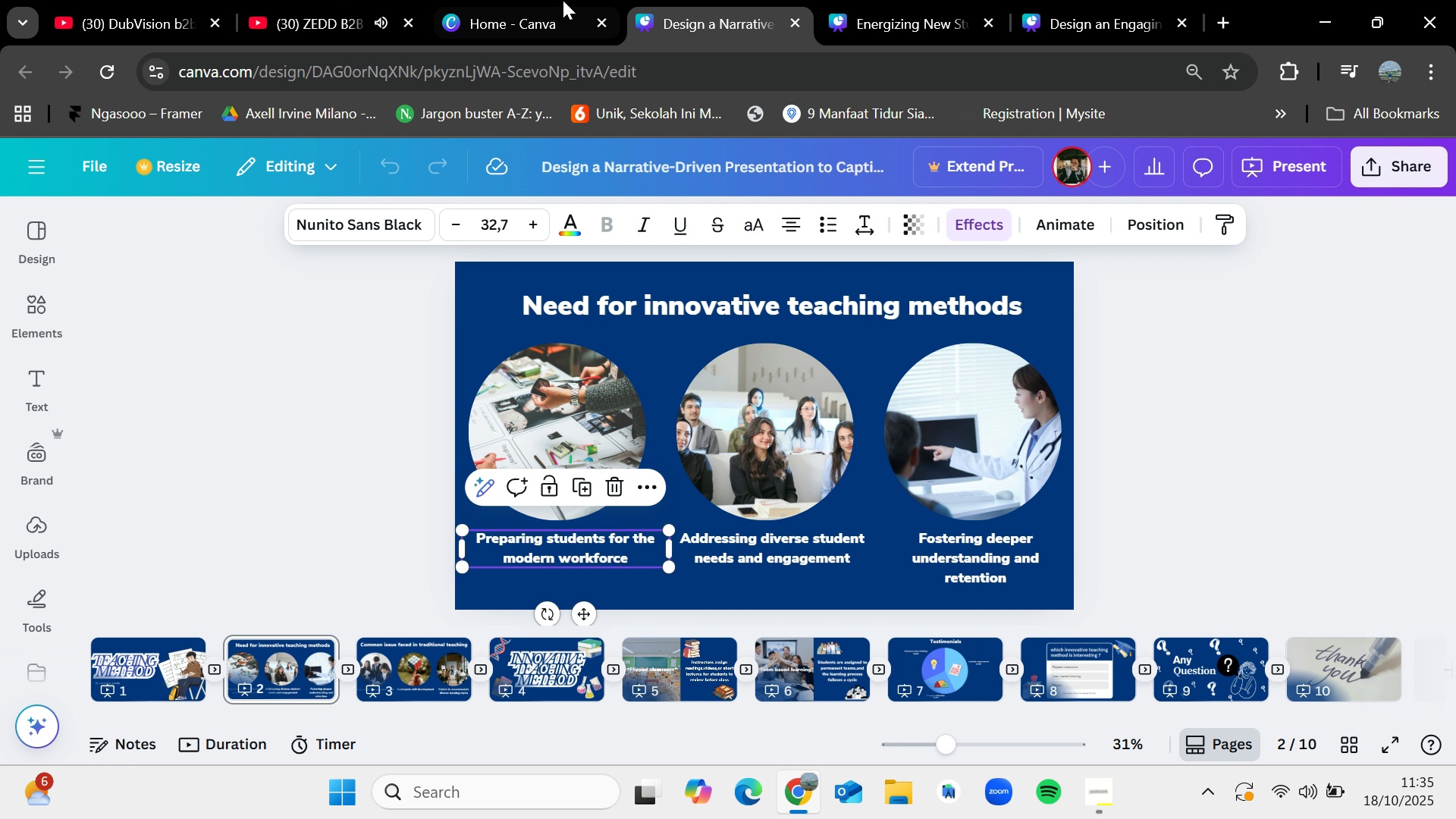 
left_click([562, 0])
 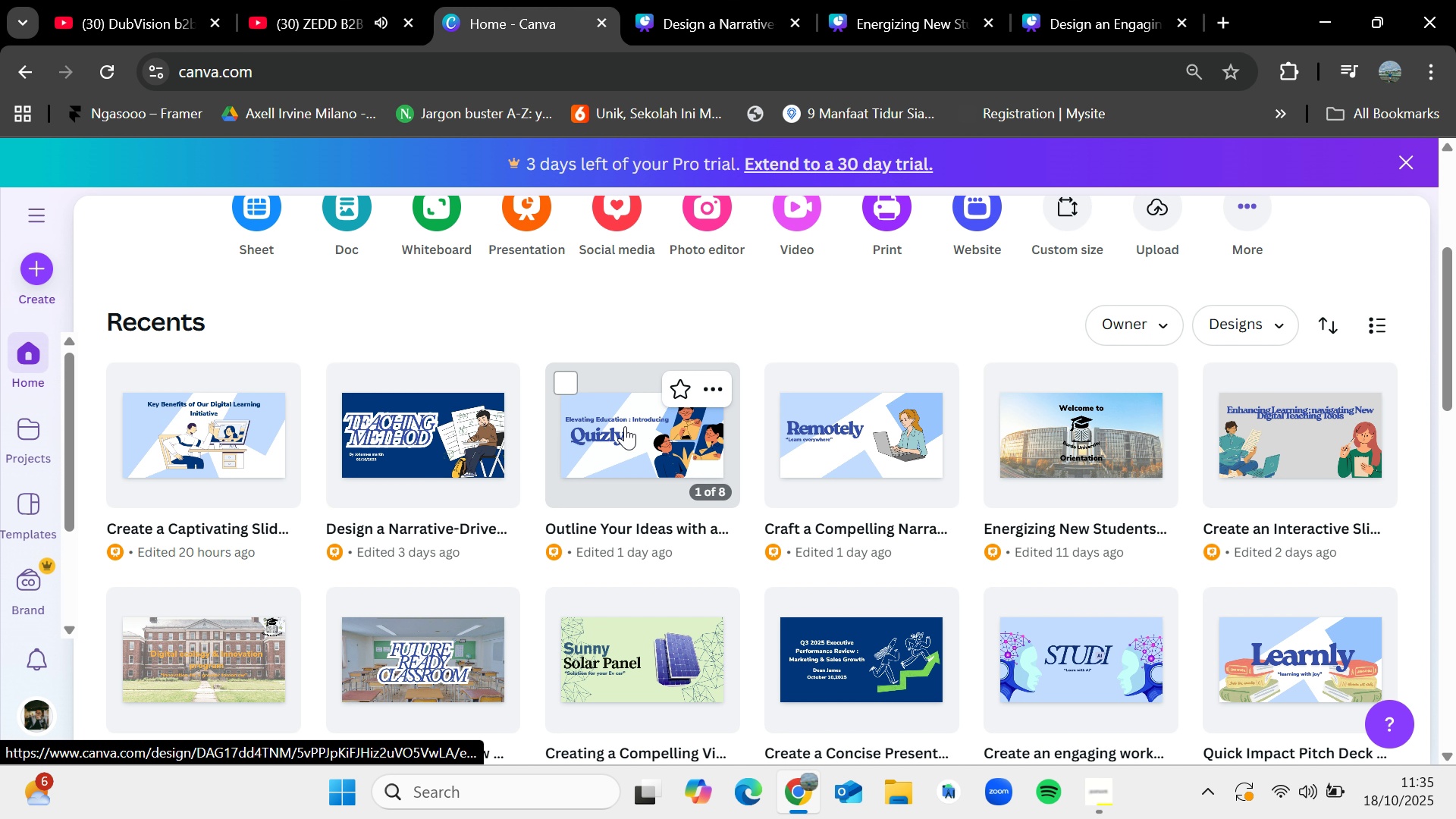 
left_click([624, 428])
 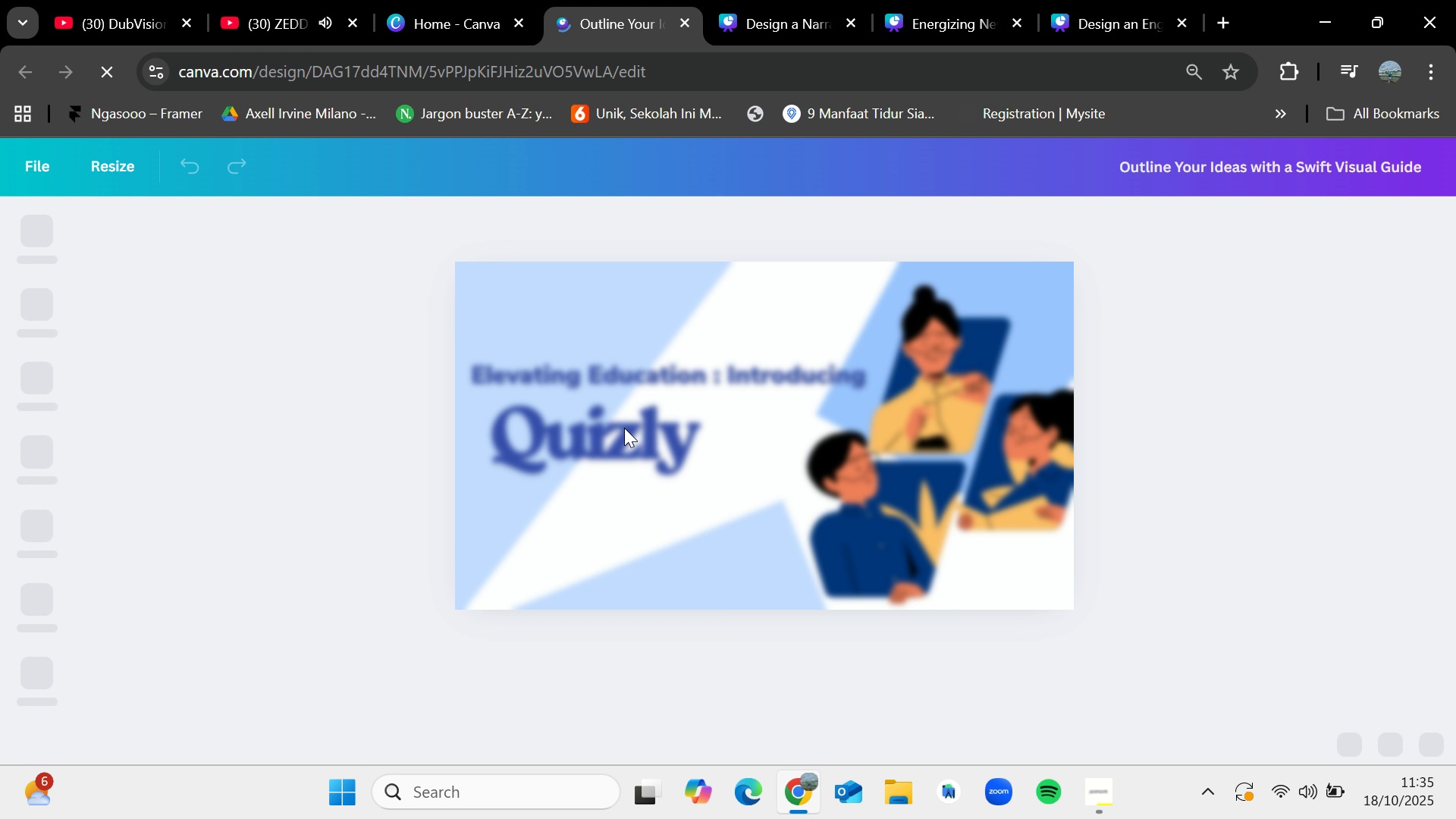 
wait(8.51)
 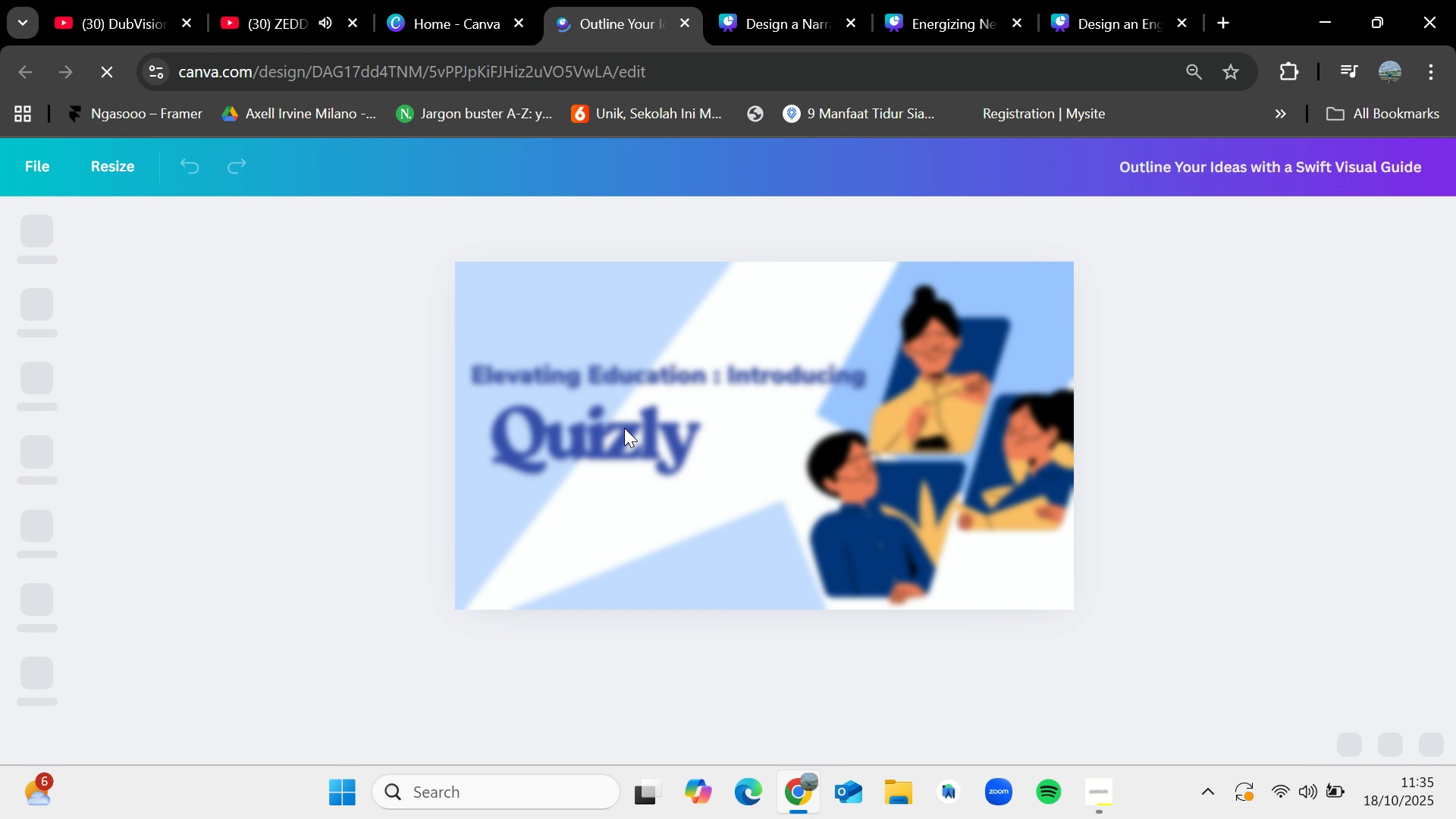 
left_click([359, 664])
 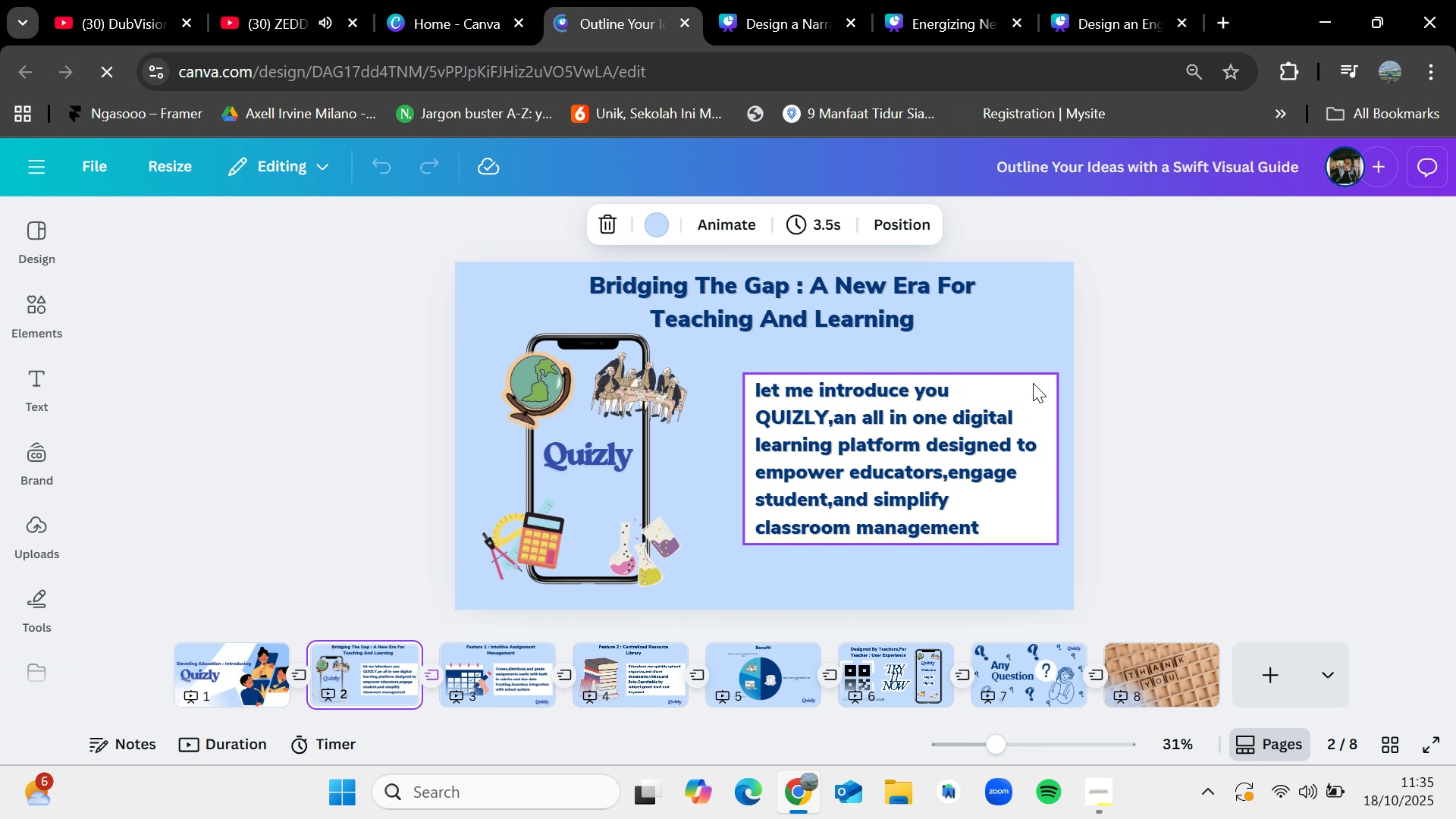 
left_click([1033, 383])
 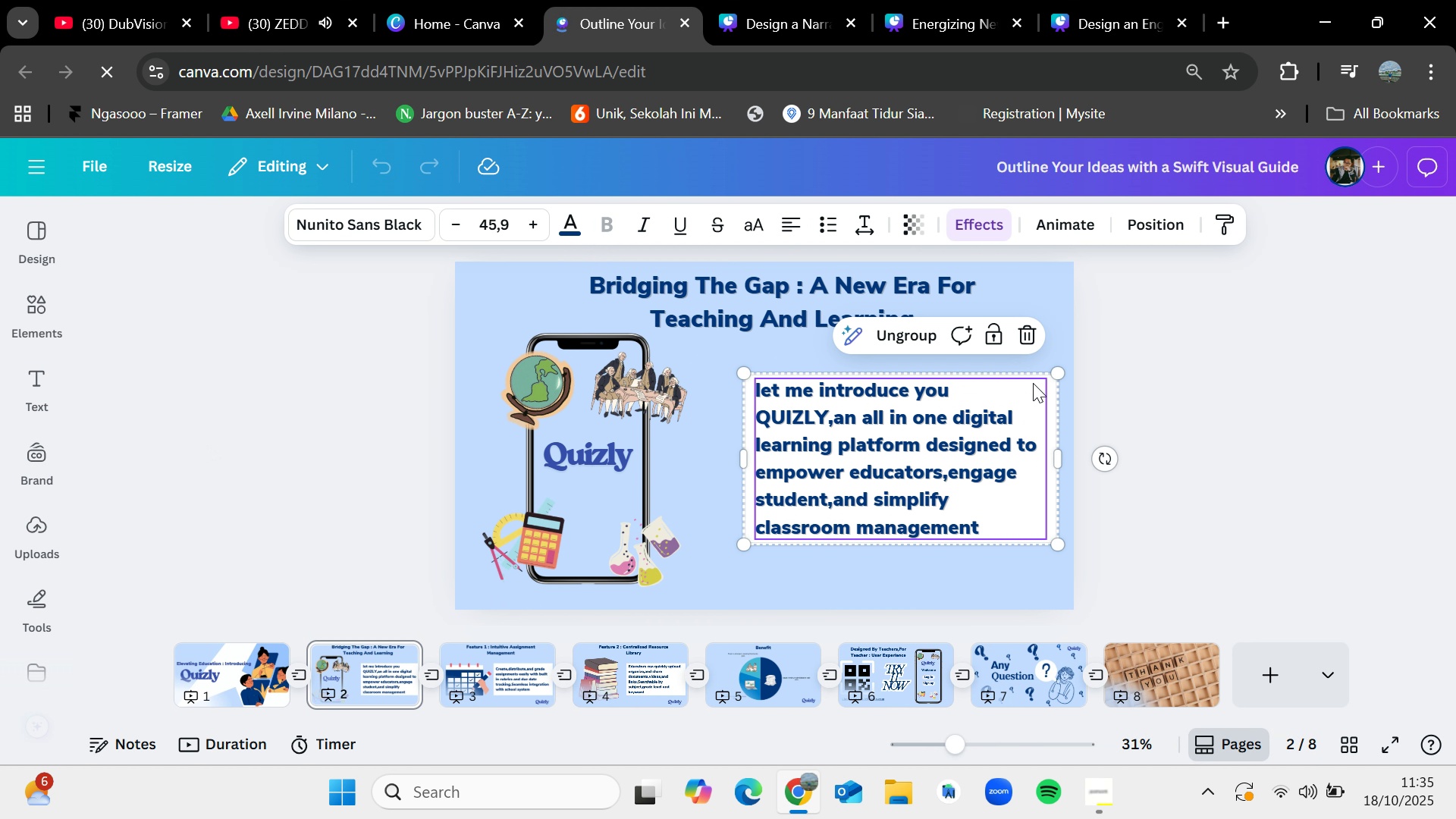 
key(Control+C)
 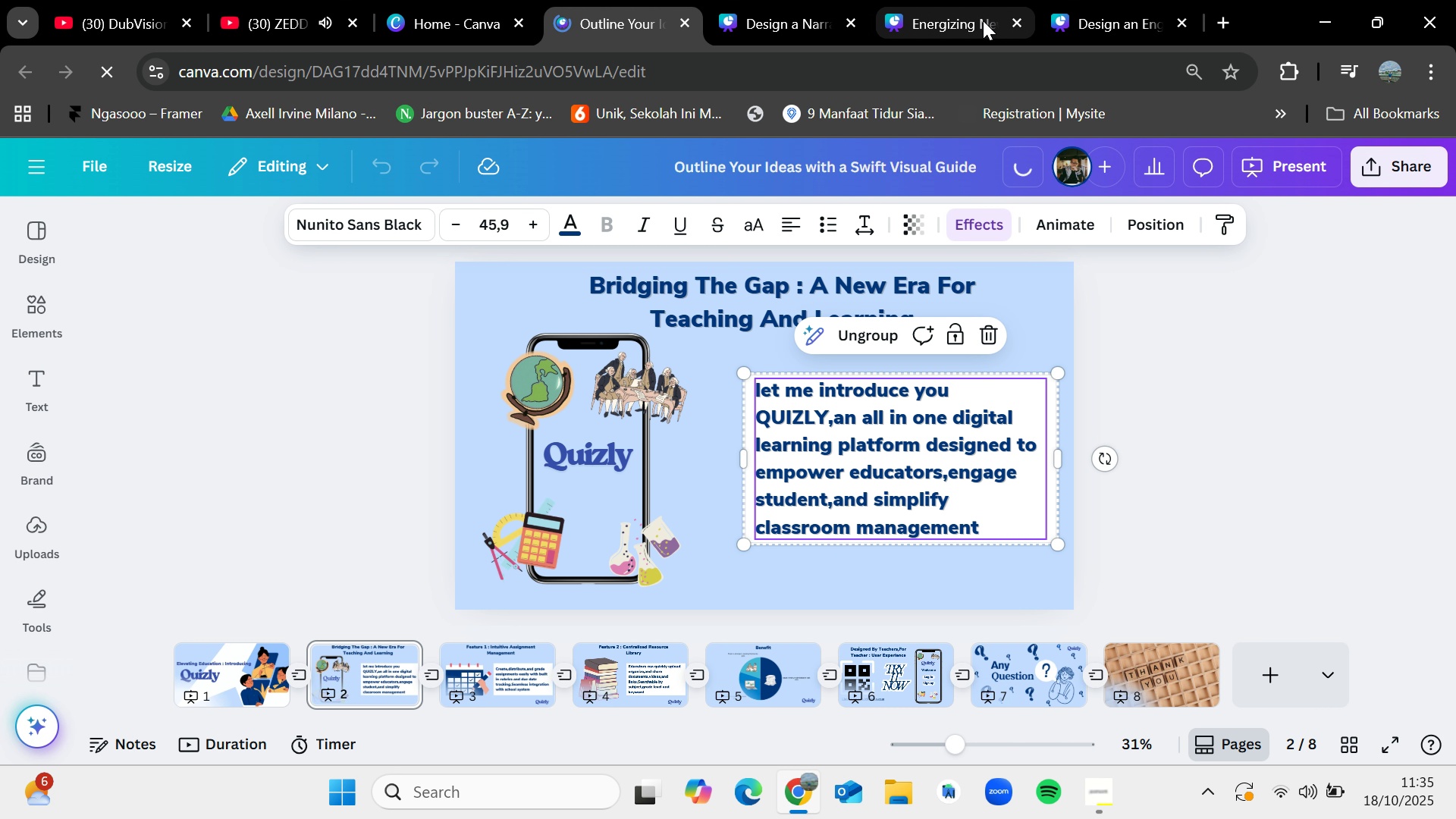 
left_click([983, 20])
 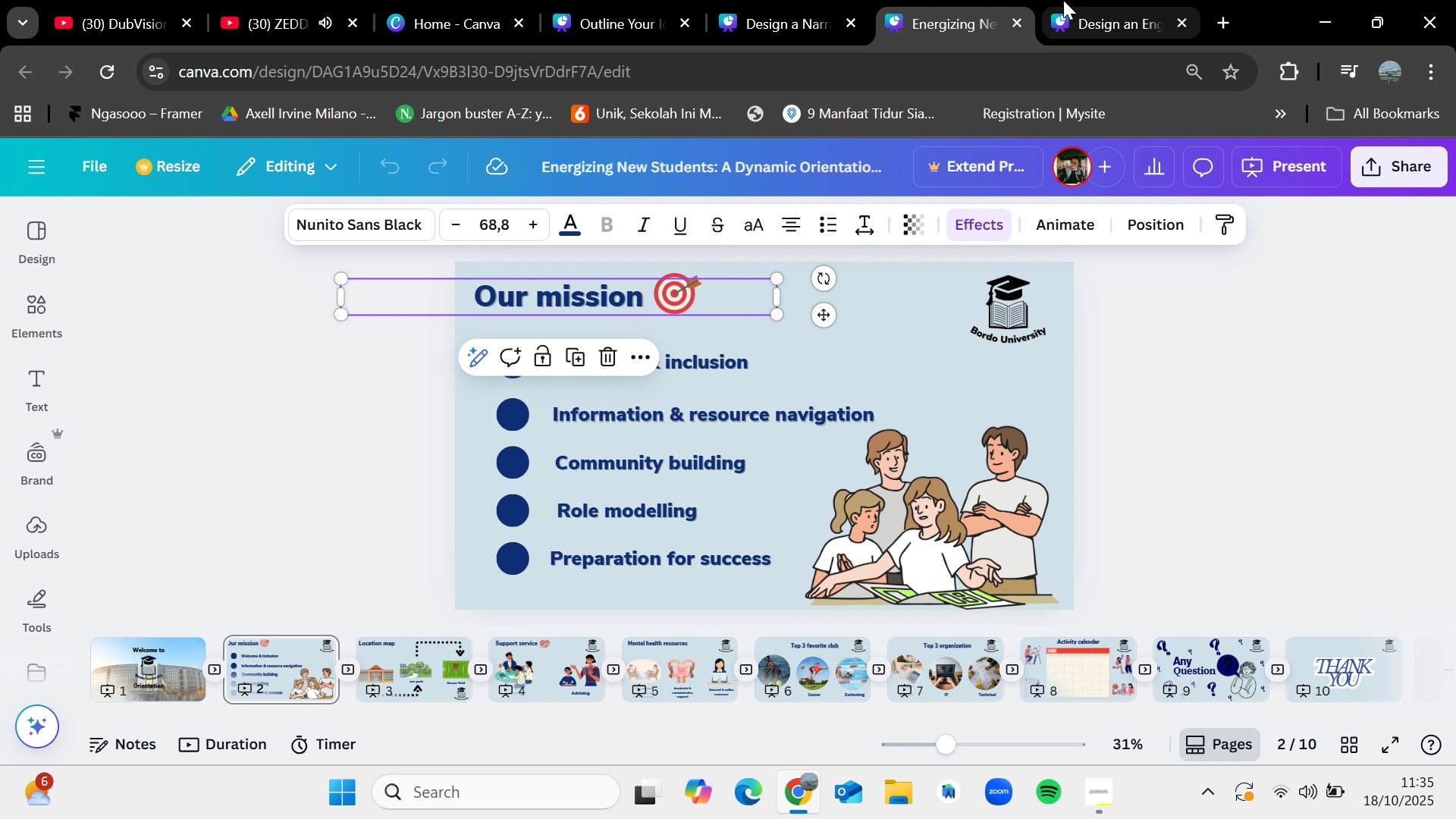 
left_click([1063, 0])
 